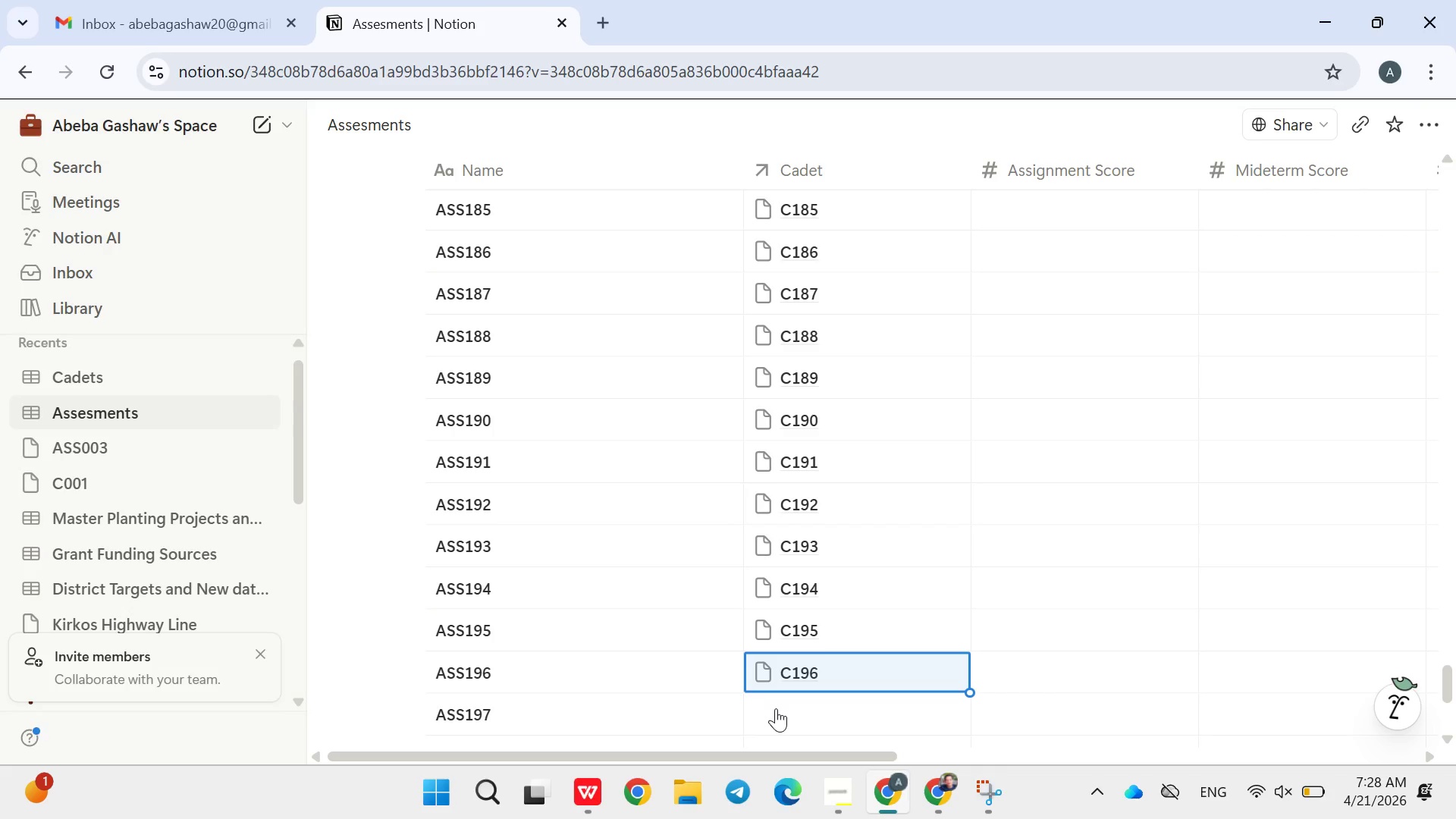 
left_click([817, 704])
 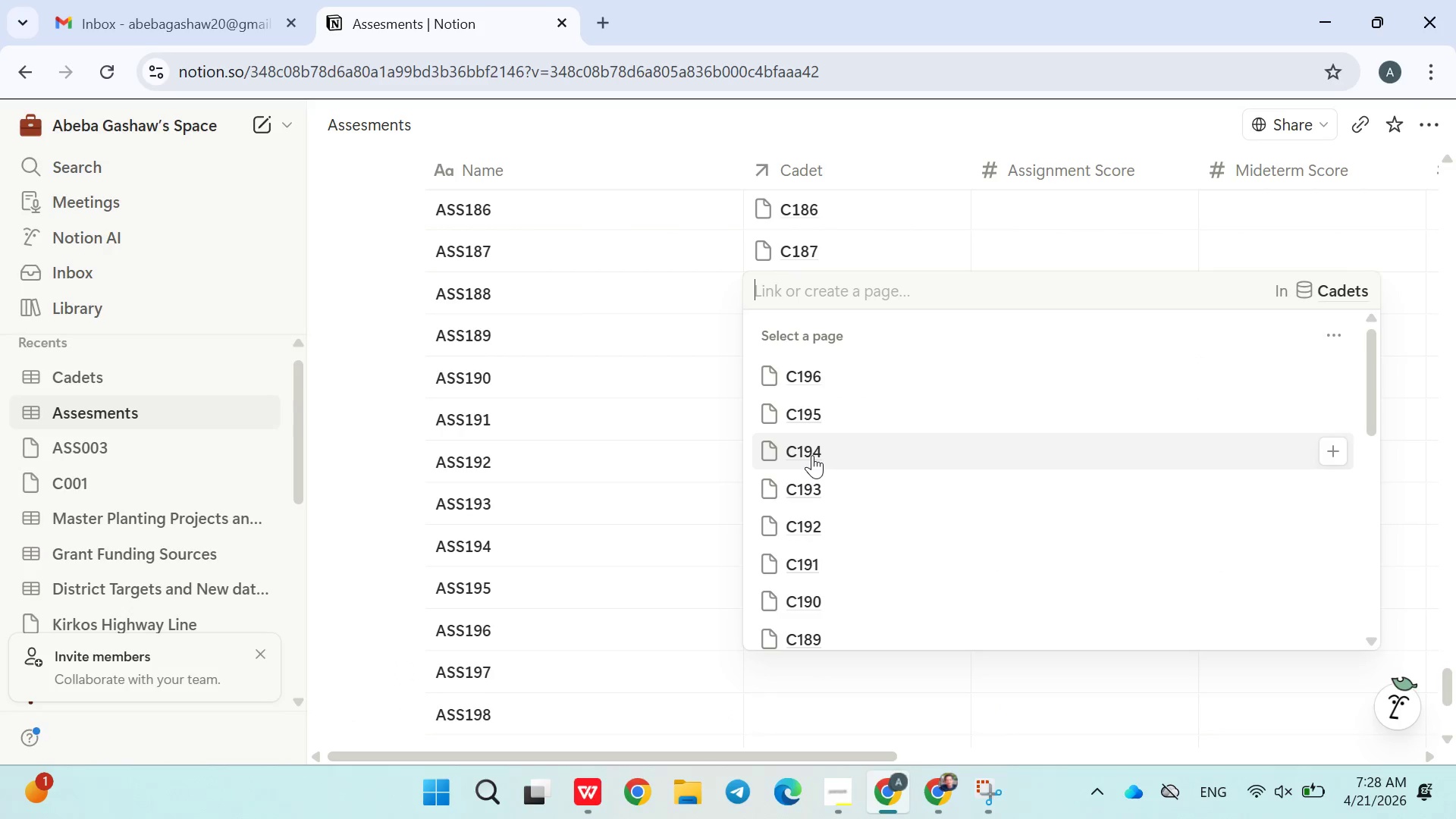 
type(197)
 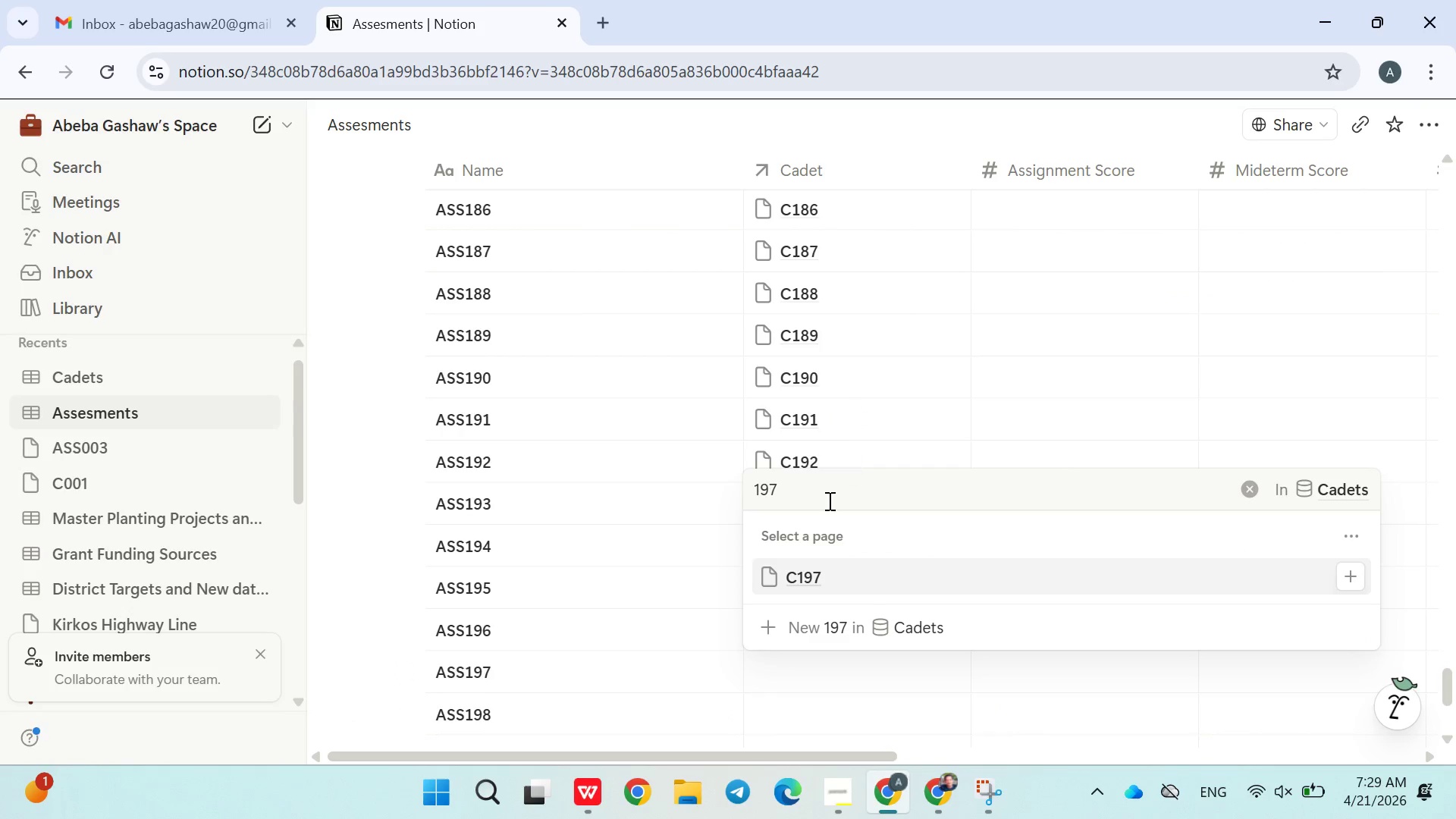 
left_click([814, 585])
 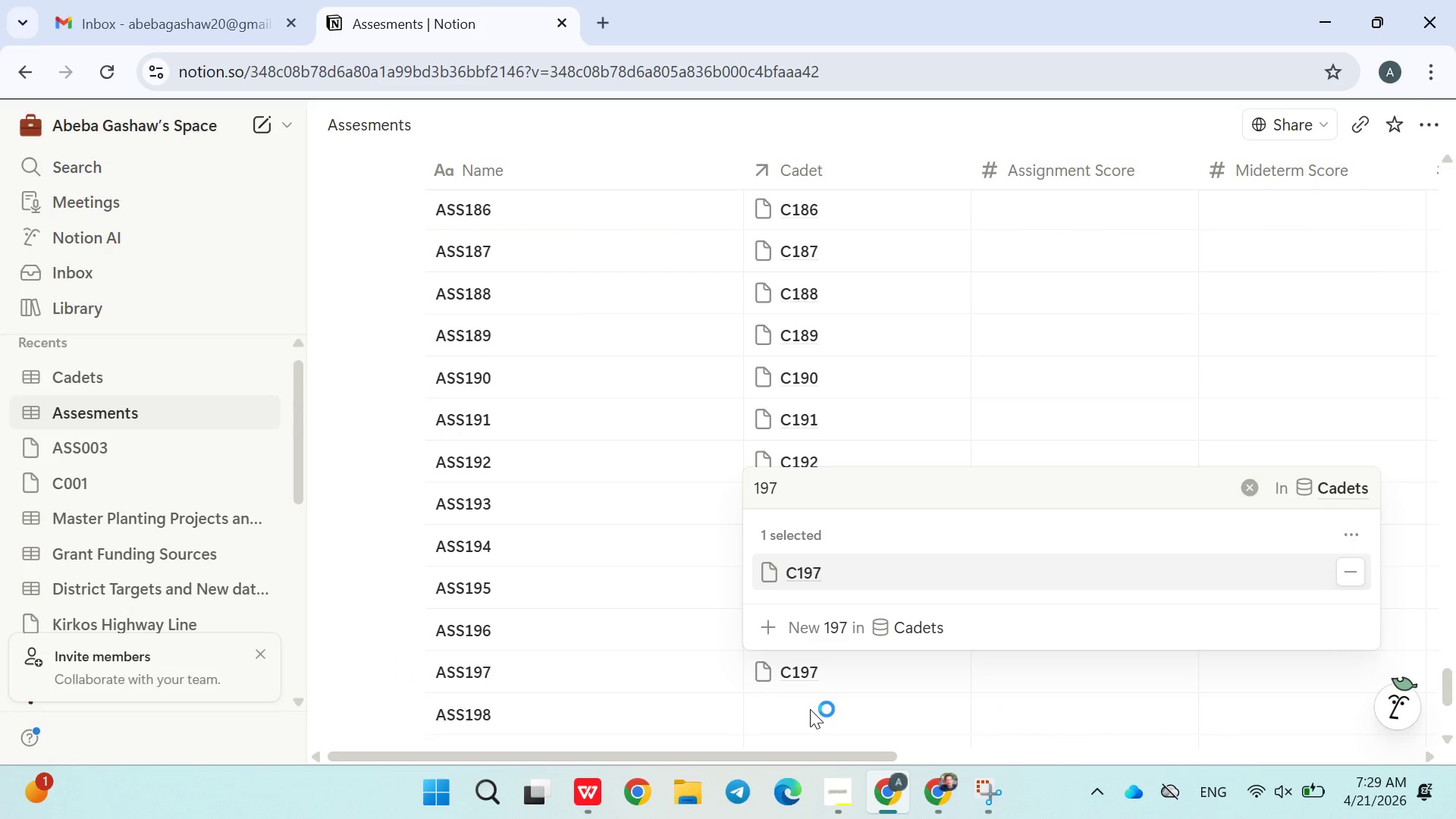 
left_click([810, 709])
 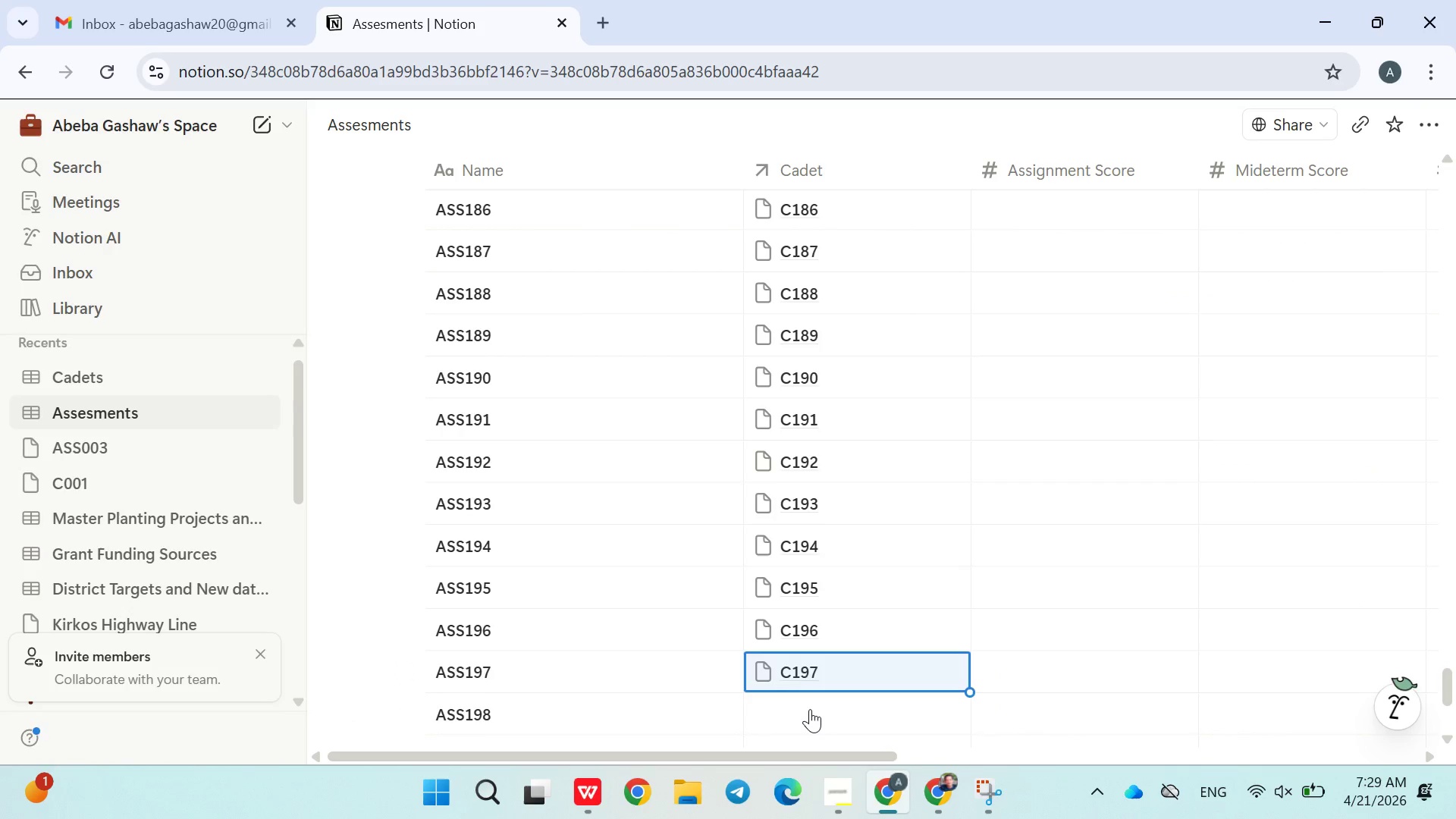 
left_click([810, 709])
 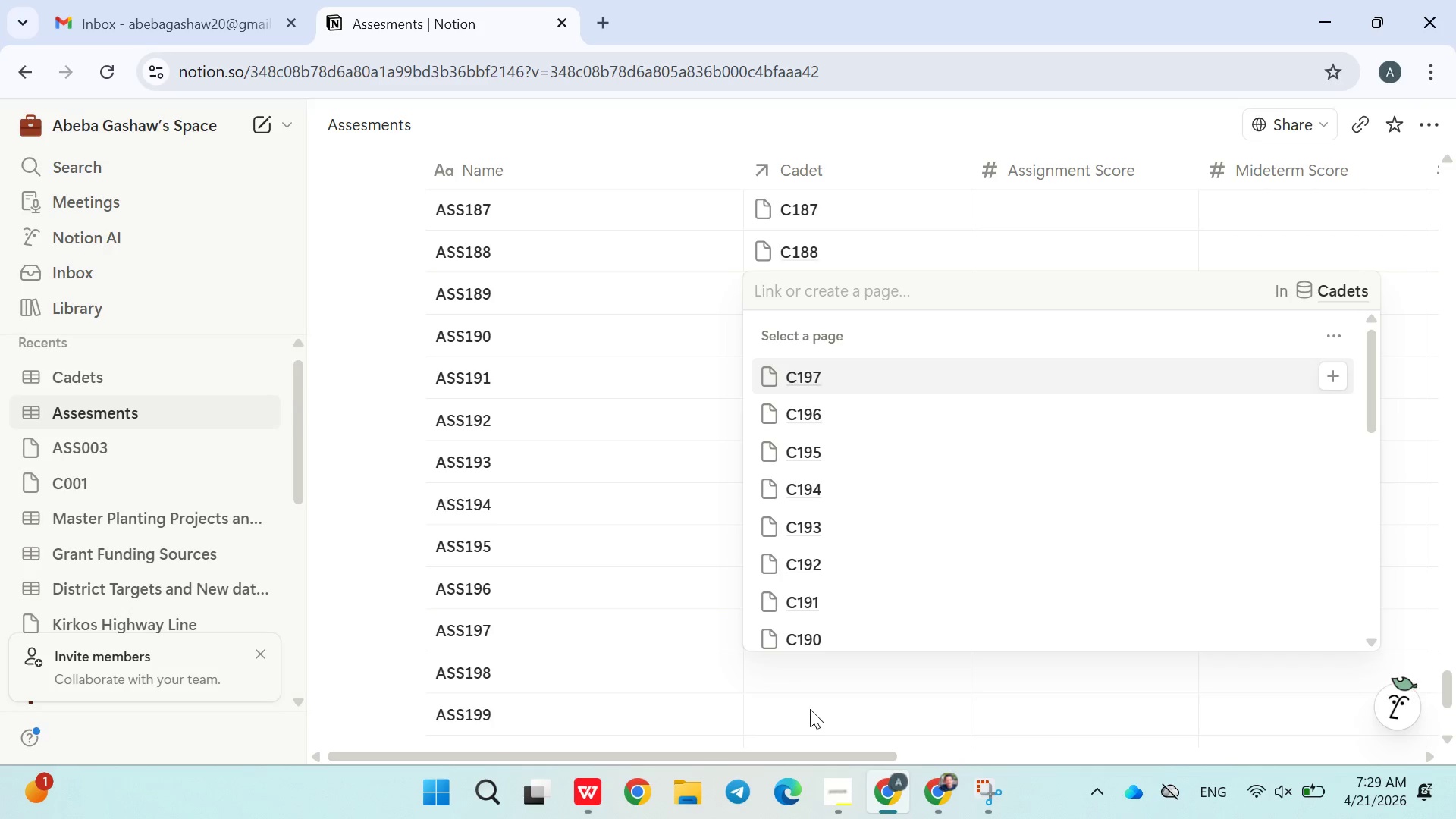 
type(198)
 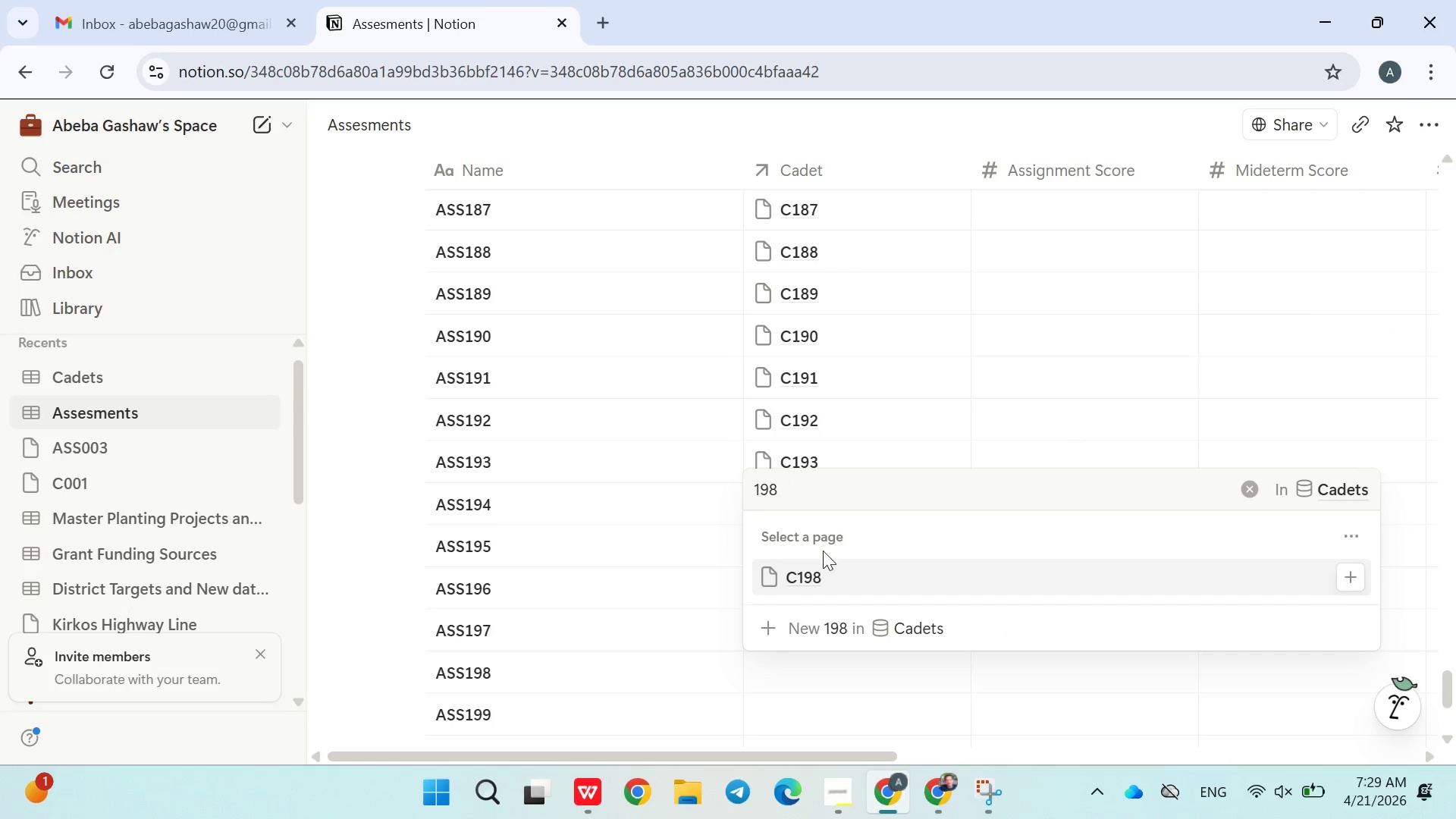 
left_click([817, 570])
 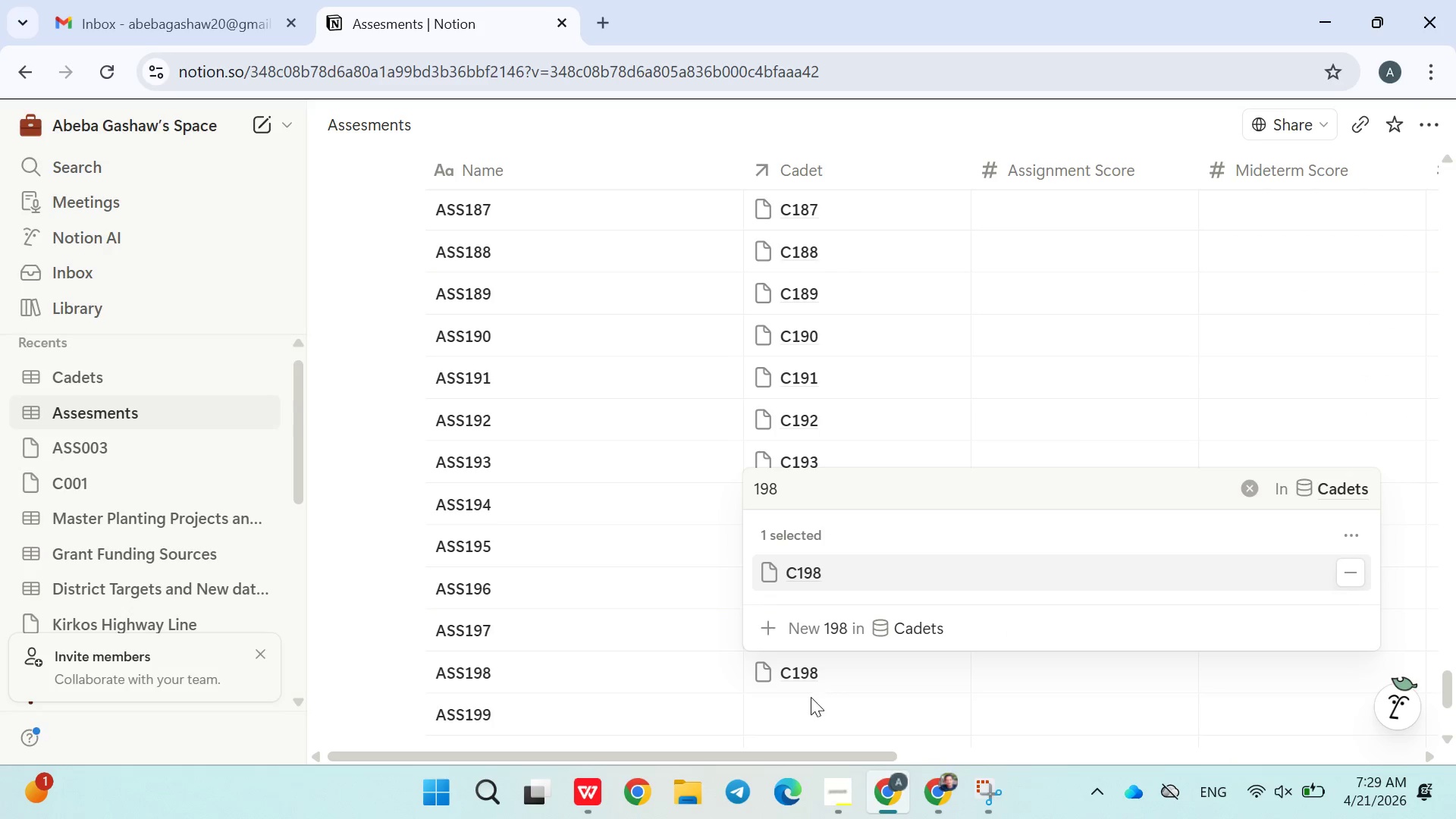 
left_click([808, 703])
 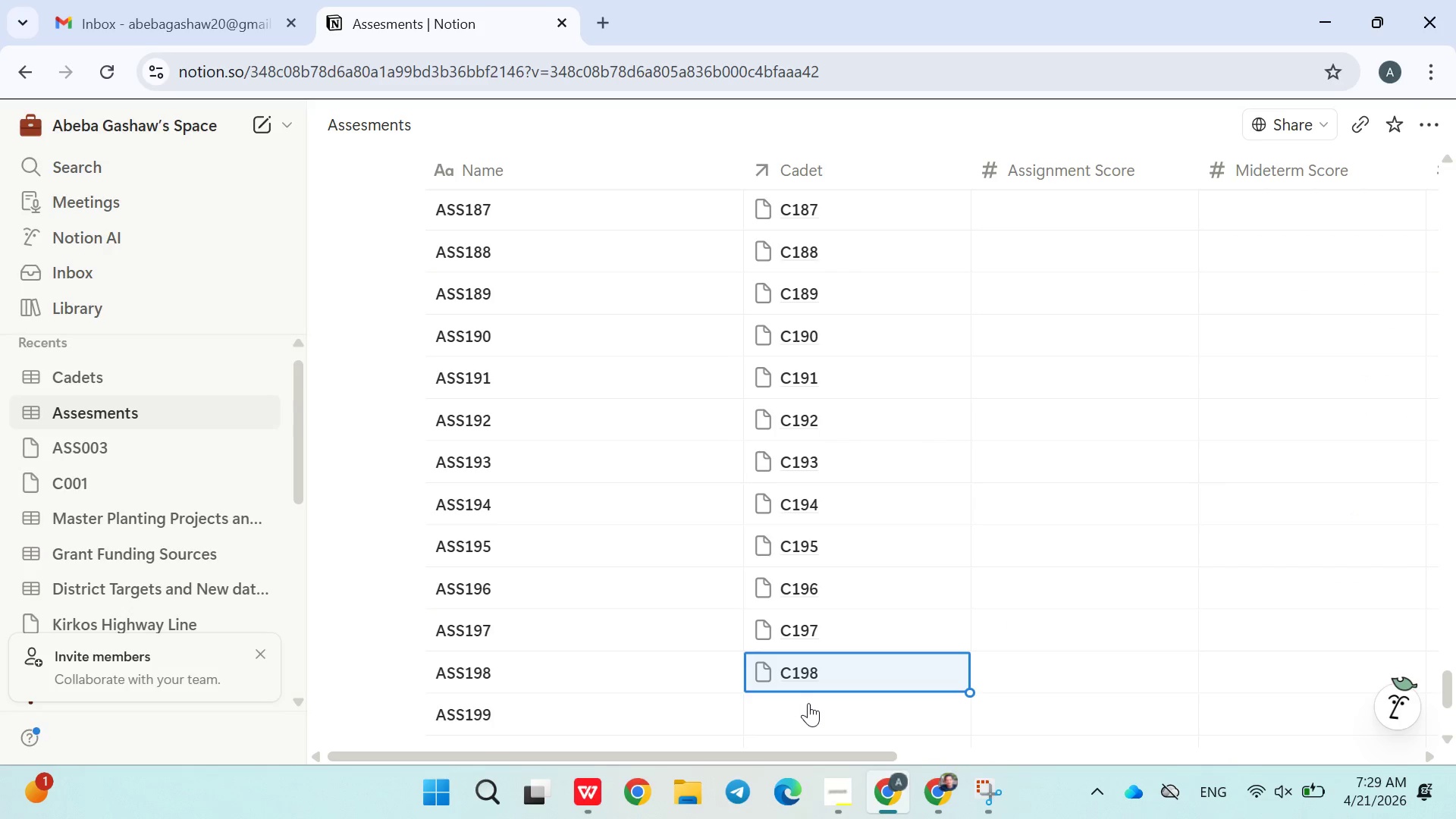 
left_click([808, 703])
 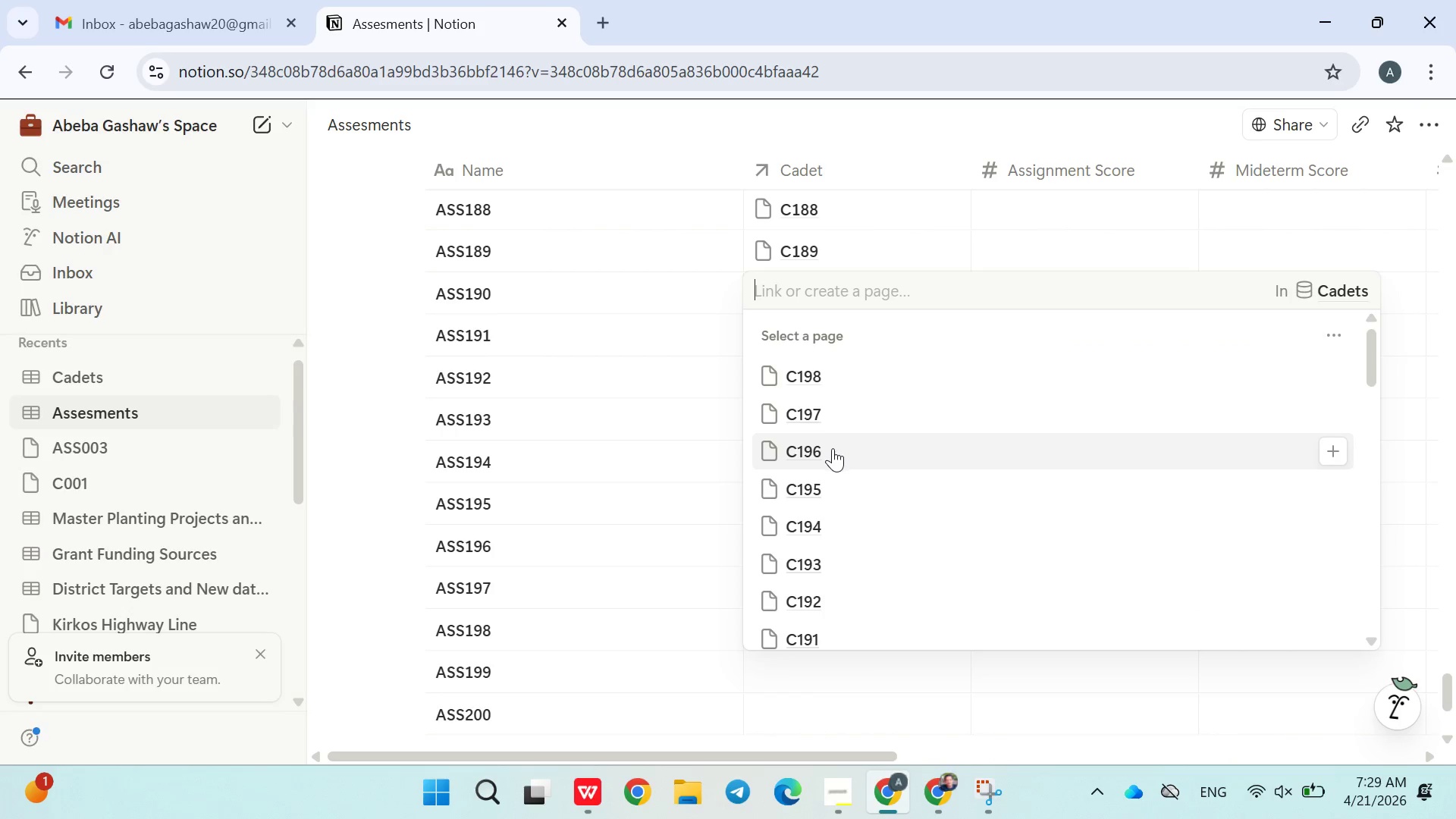 
wait(5.06)
 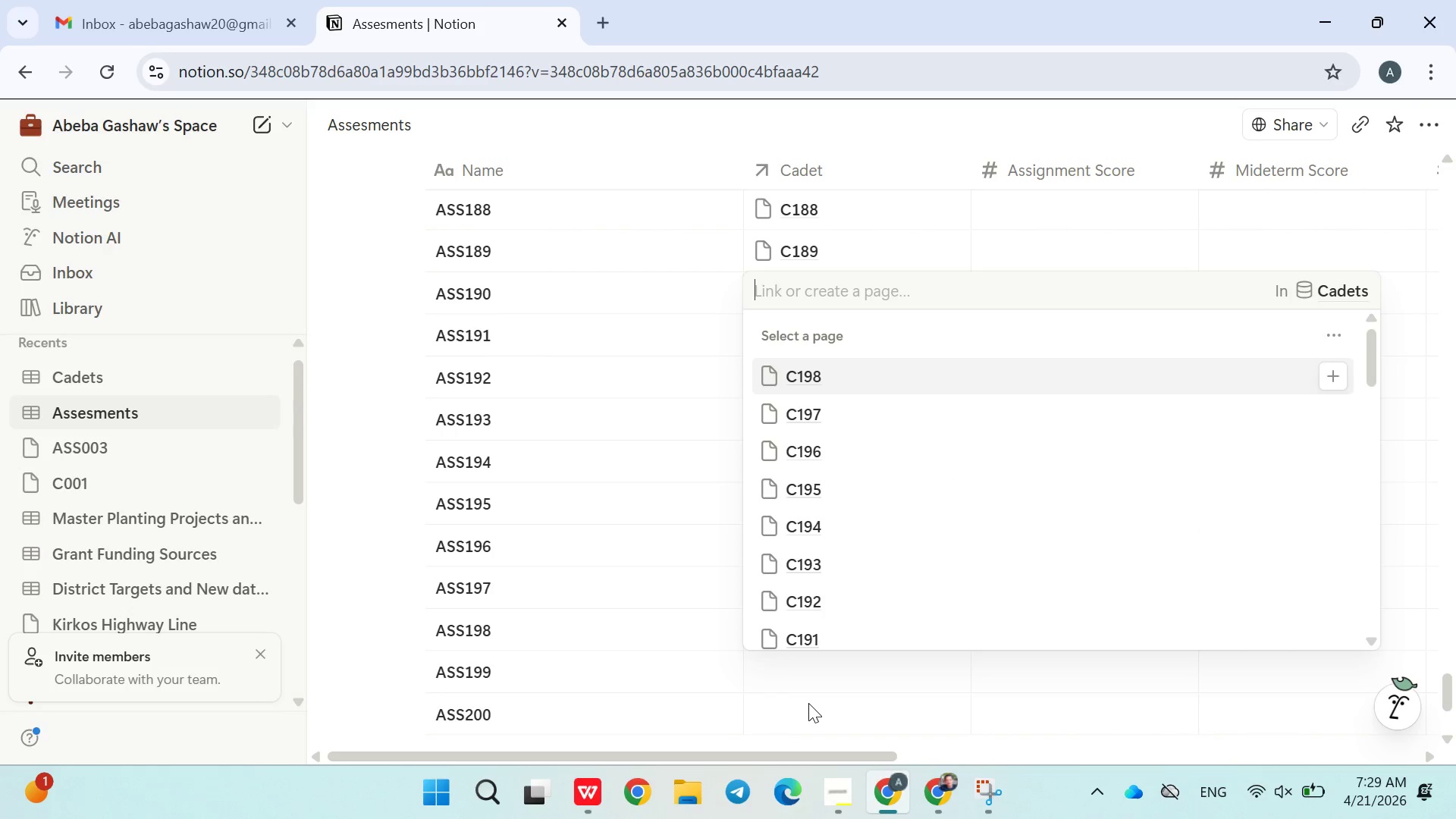 
type(199)
 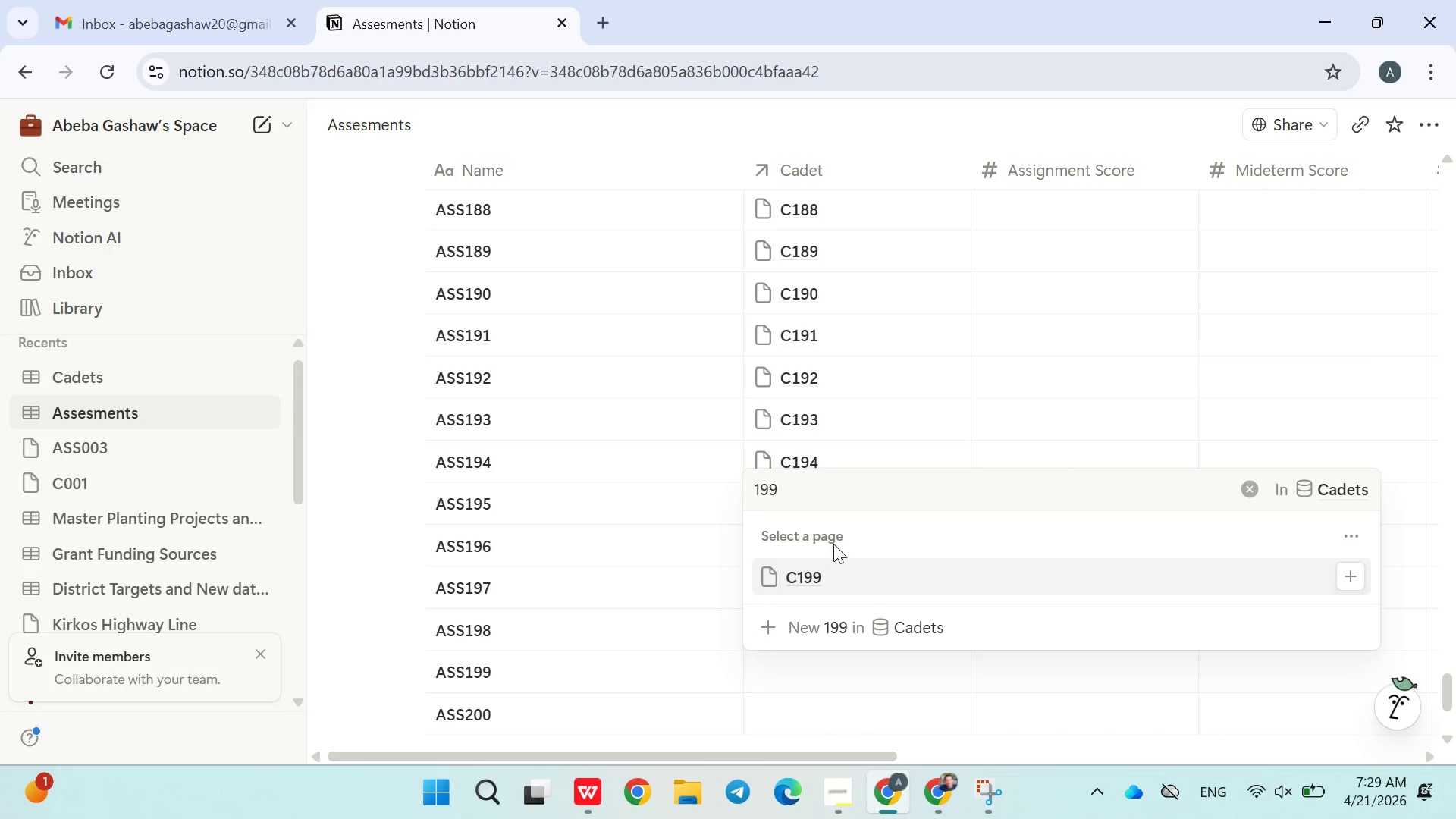 
left_click([821, 568])
 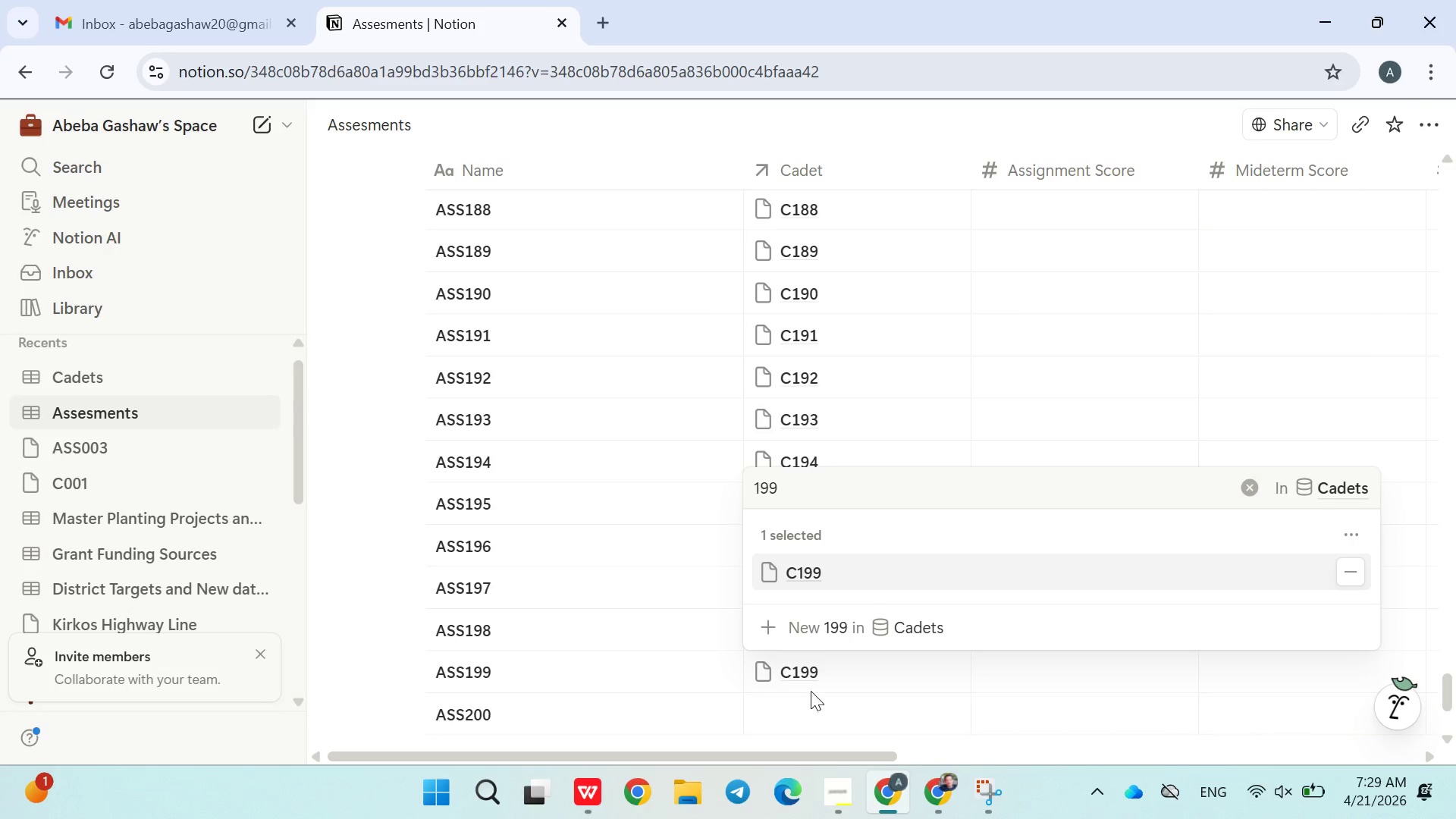 
left_click([811, 691])
 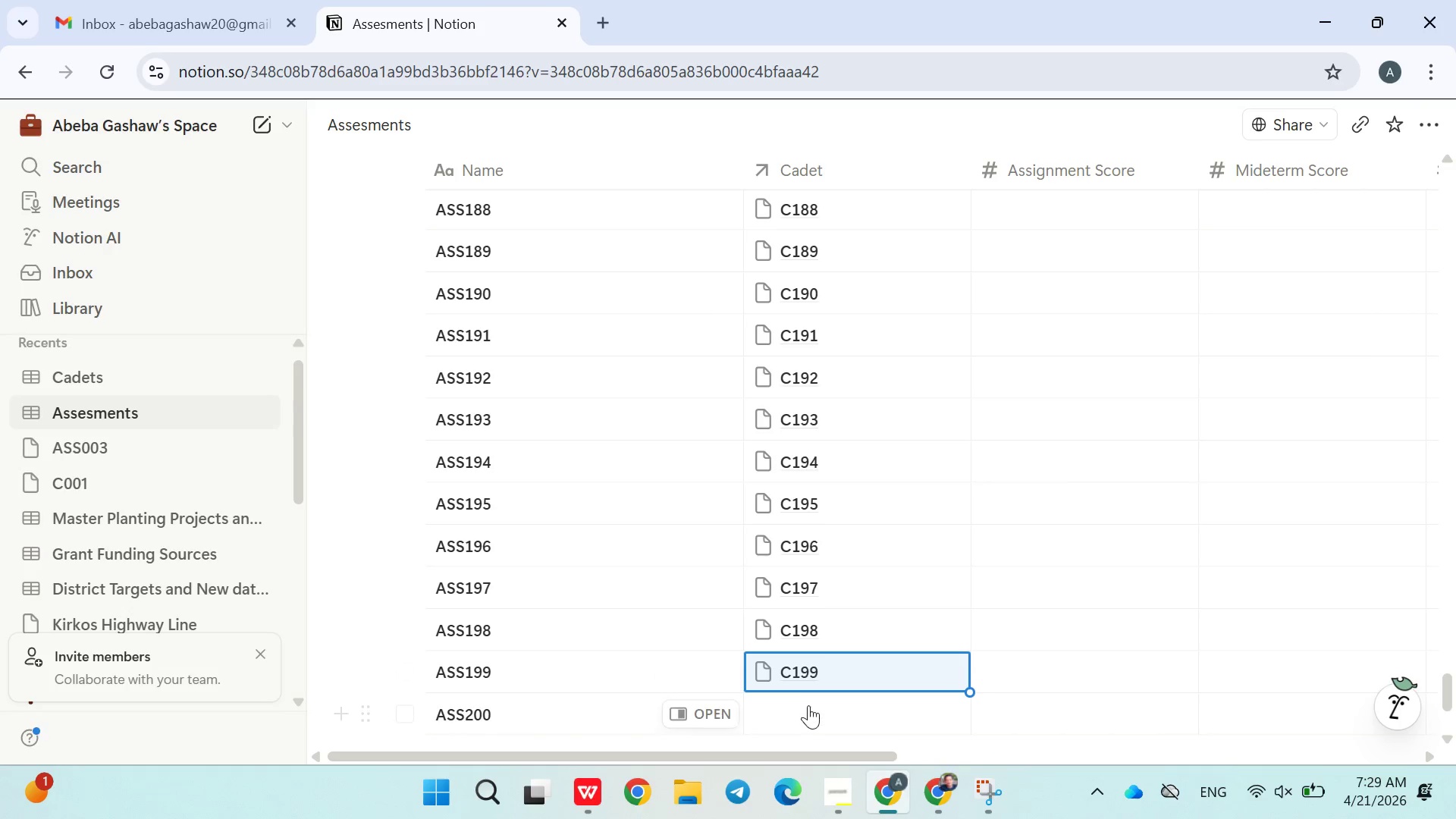 
left_click([808, 705])
 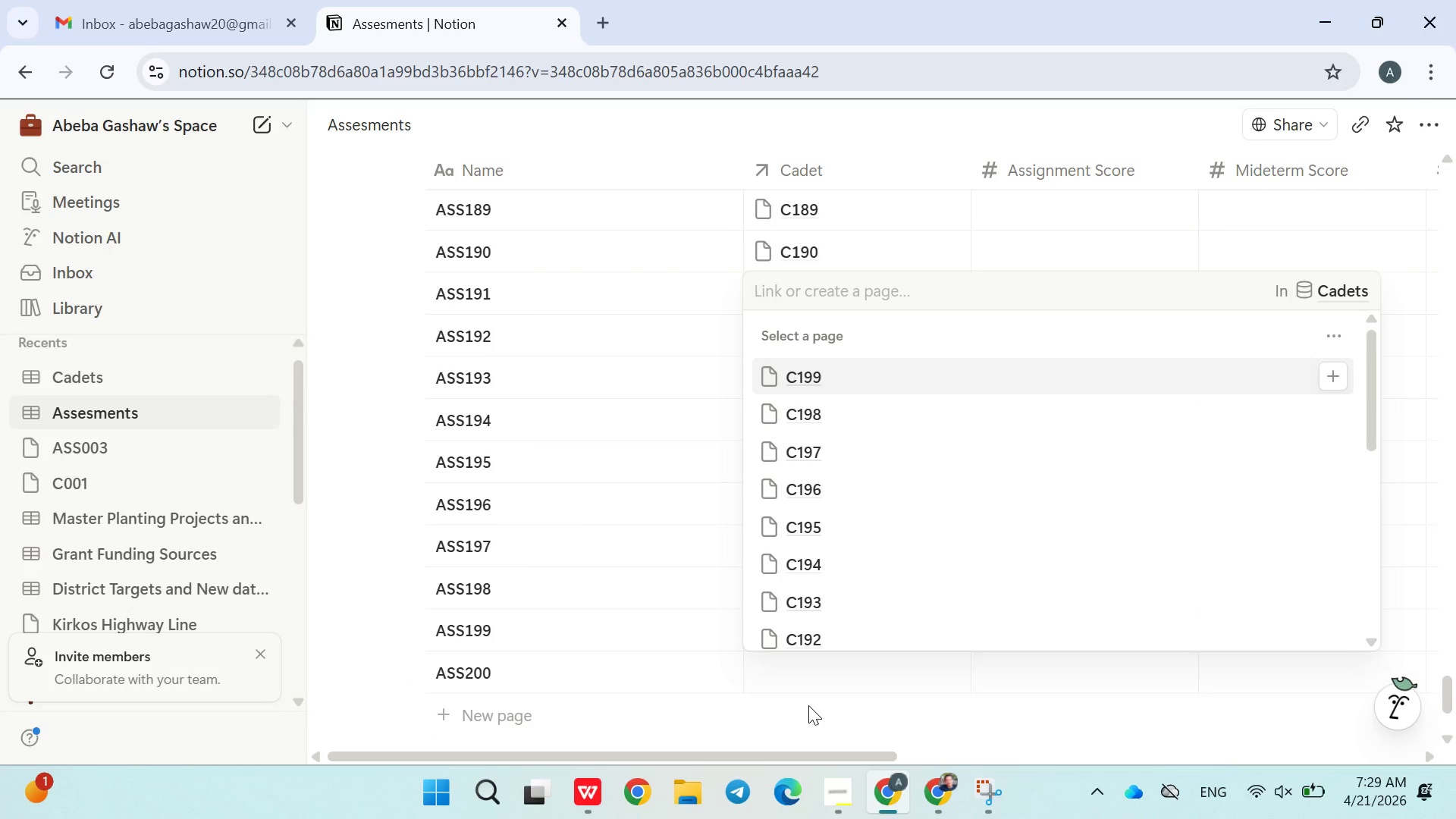 
type(200)
 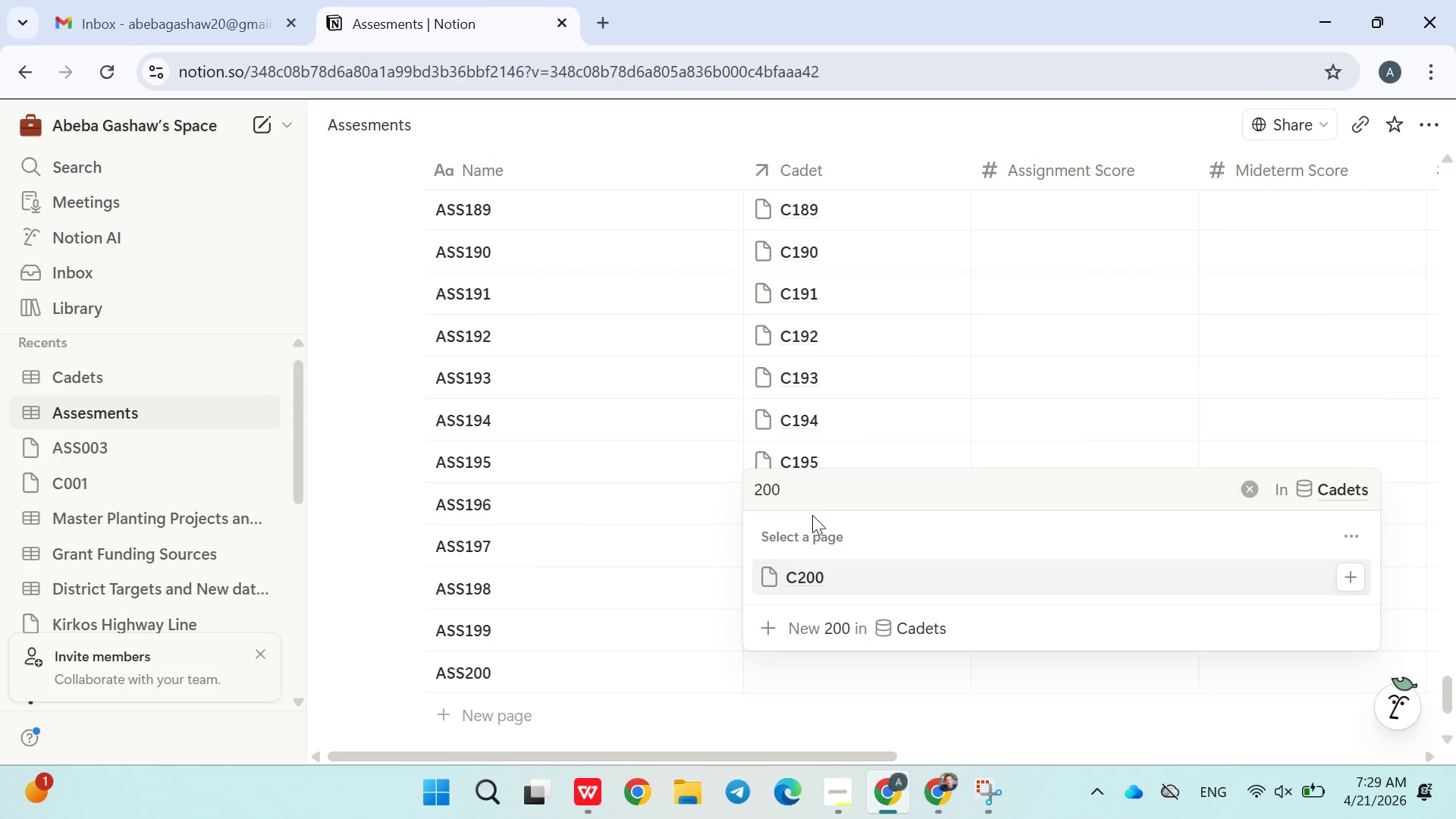 
left_click([811, 568])
 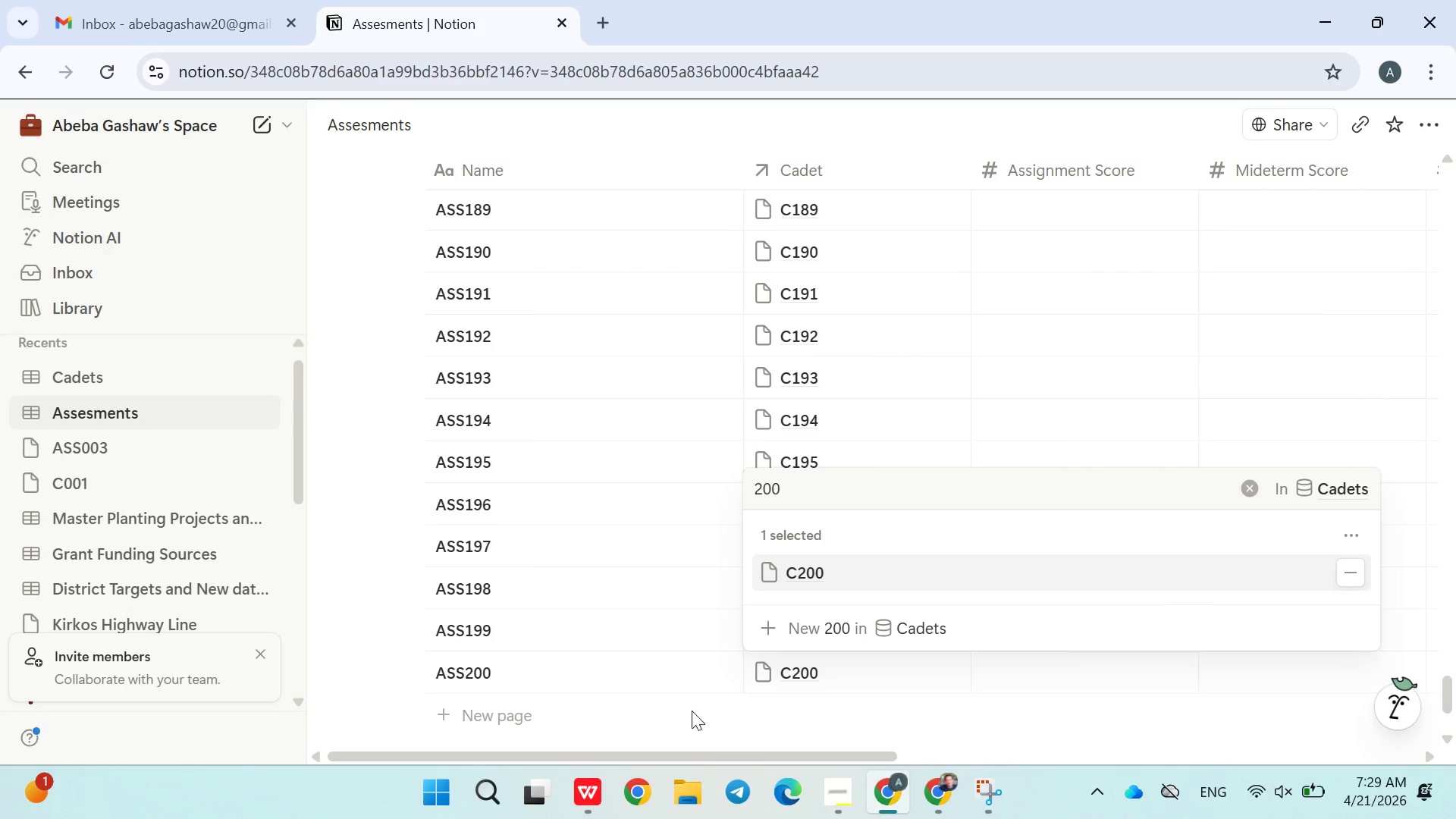 
left_click([679, 738])
 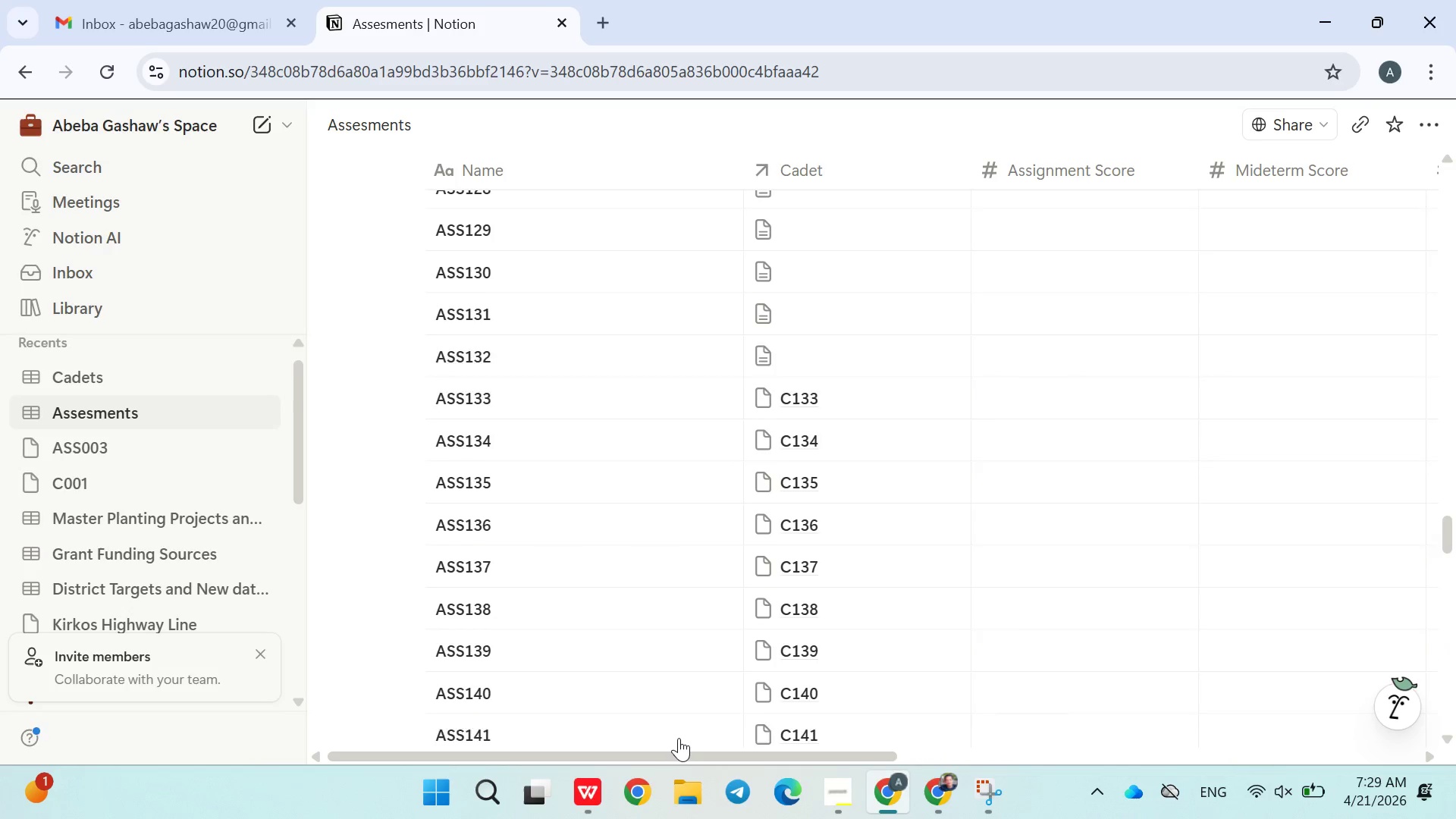 
wait(11.97)
 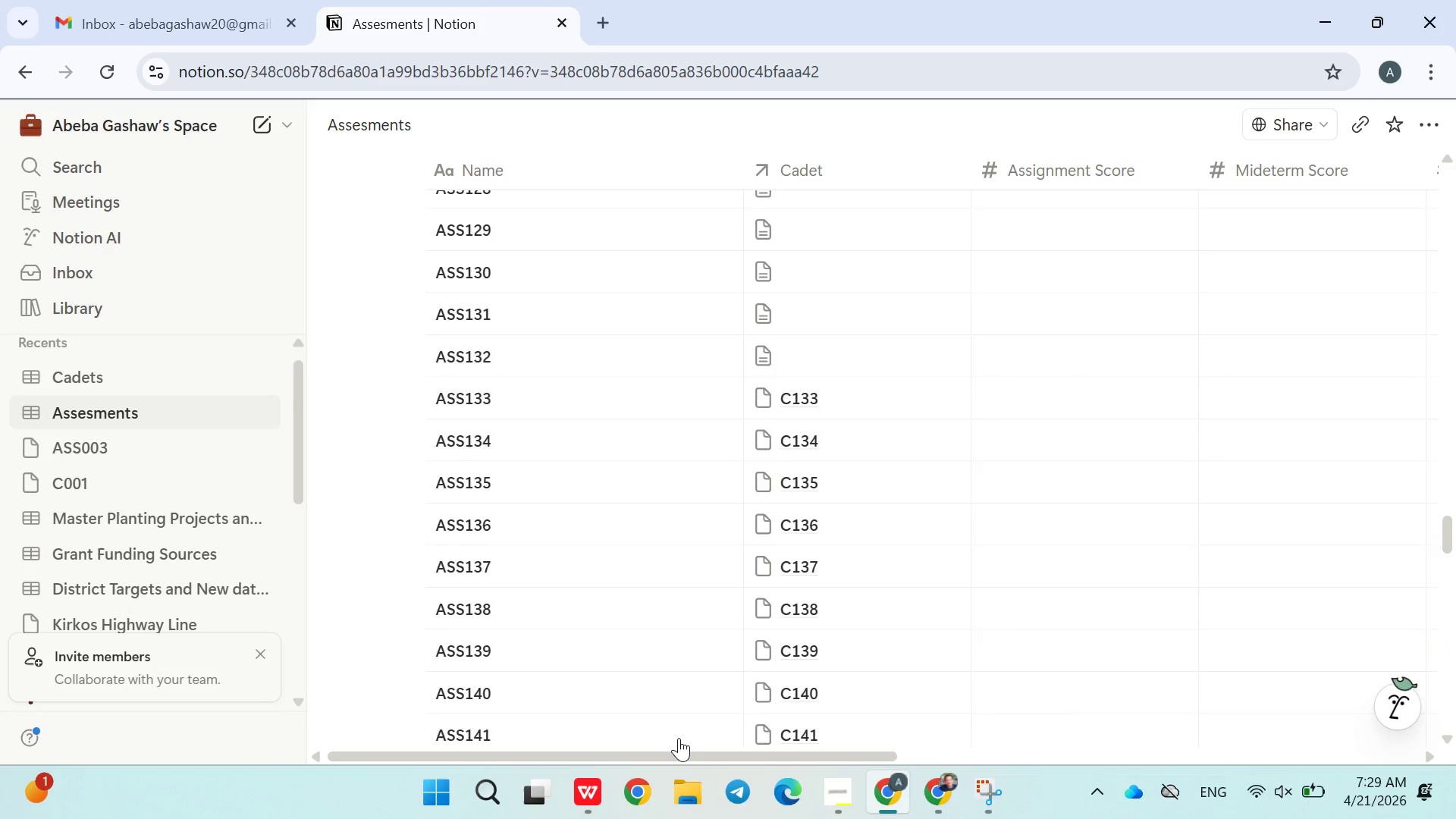 
left_click([981, 363])
 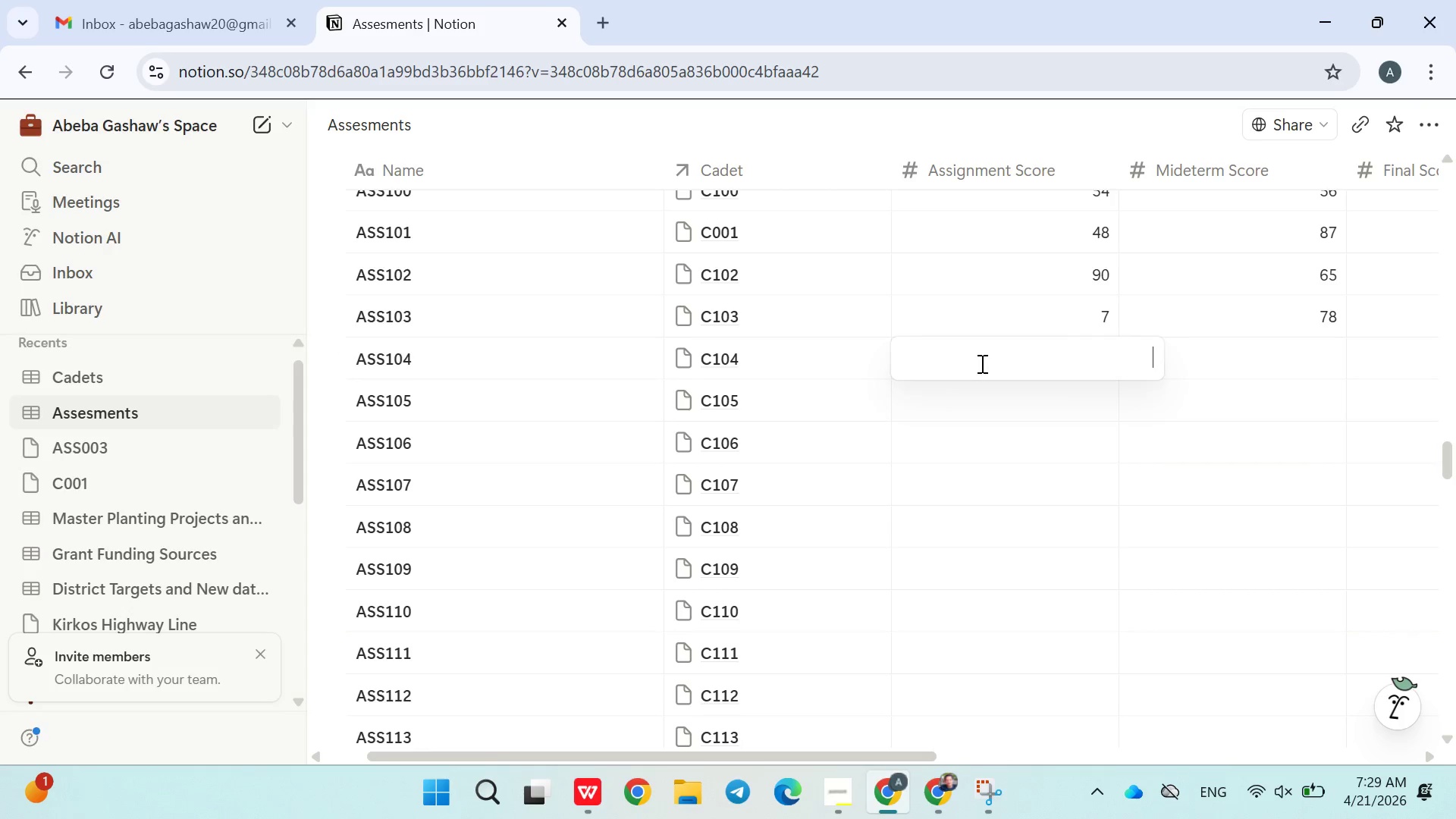 
type(54)
 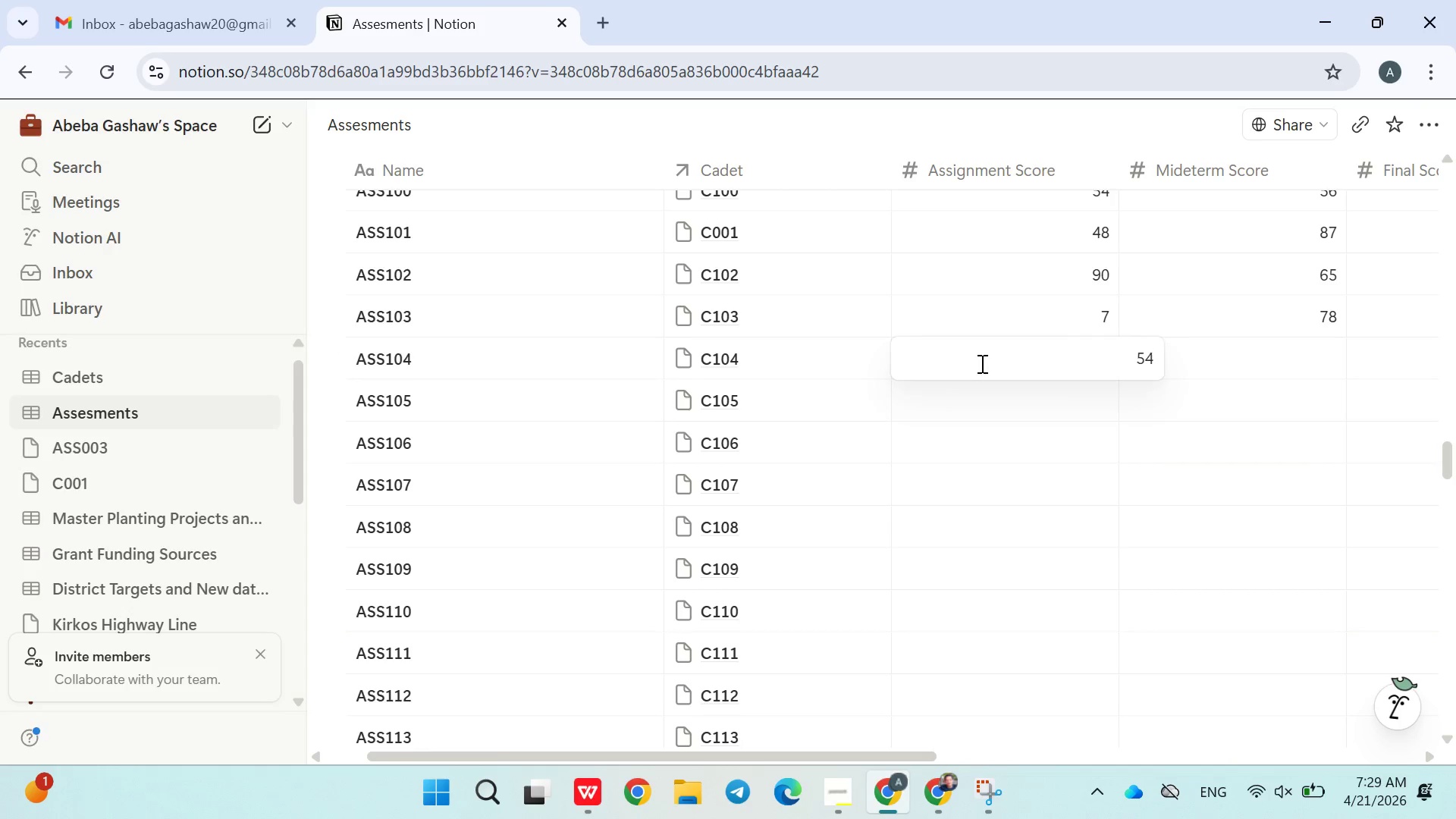 
key(ArrowRight)
 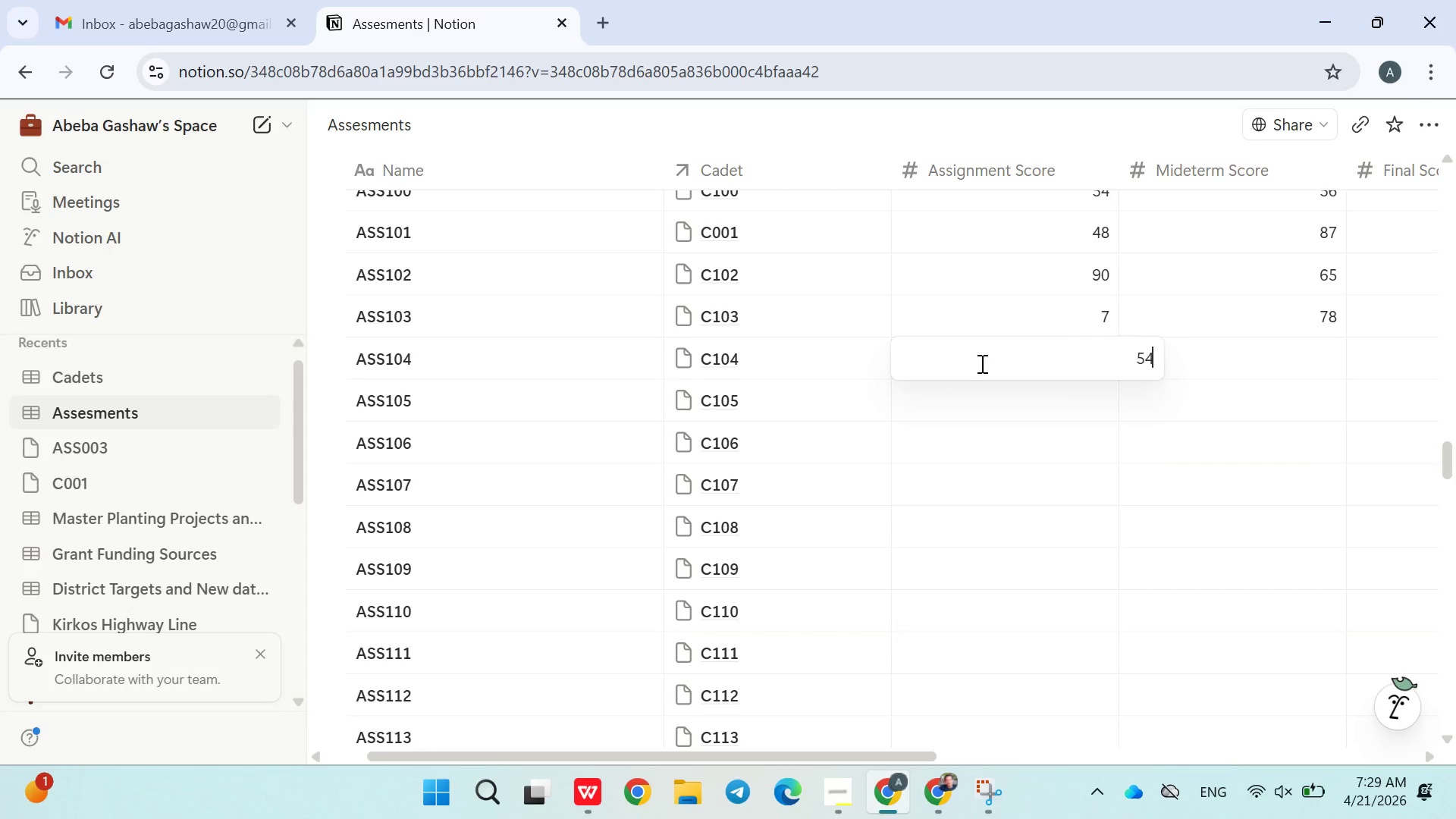 
key(ArrowDown)
 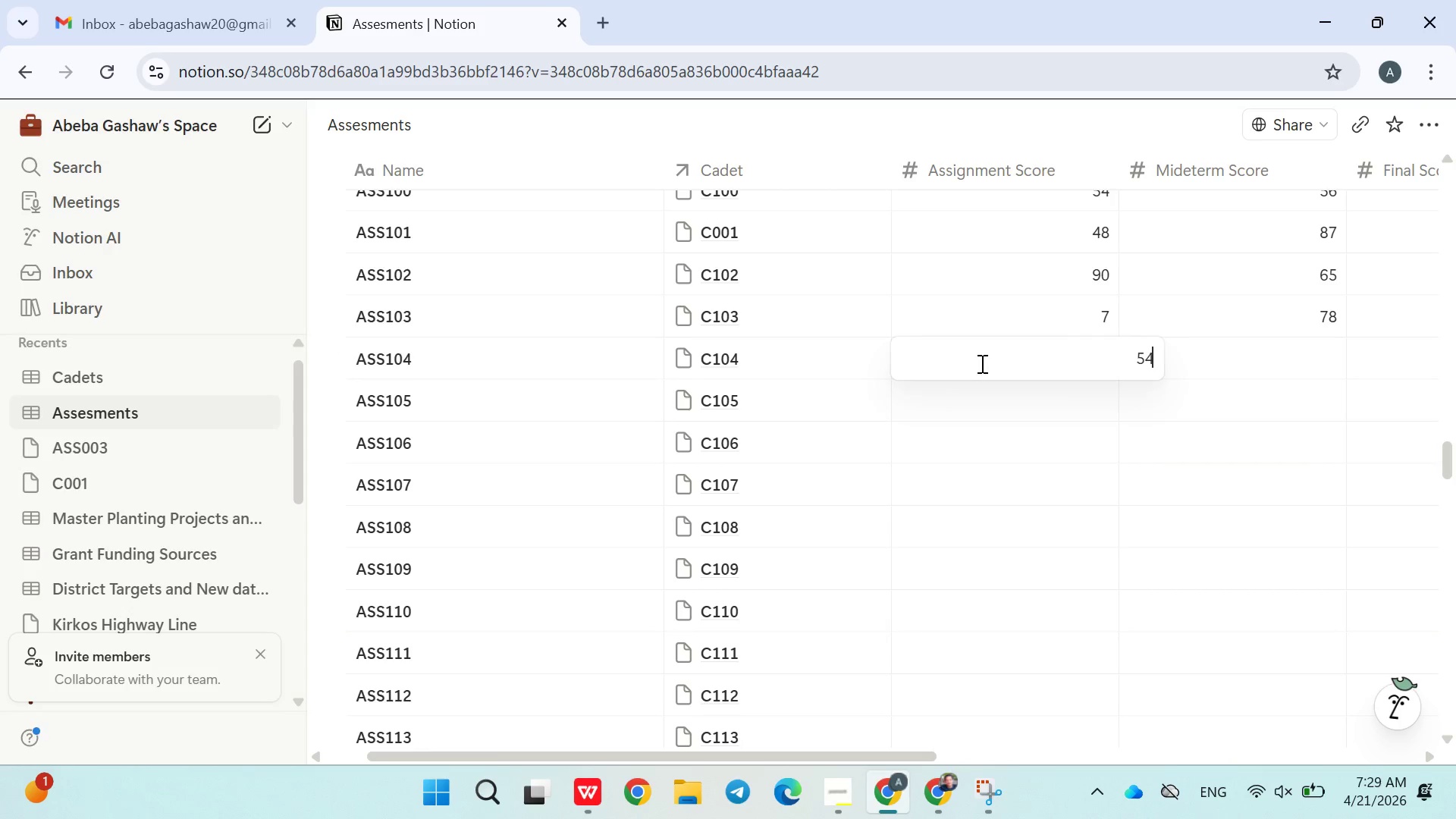 
key(Enter)
 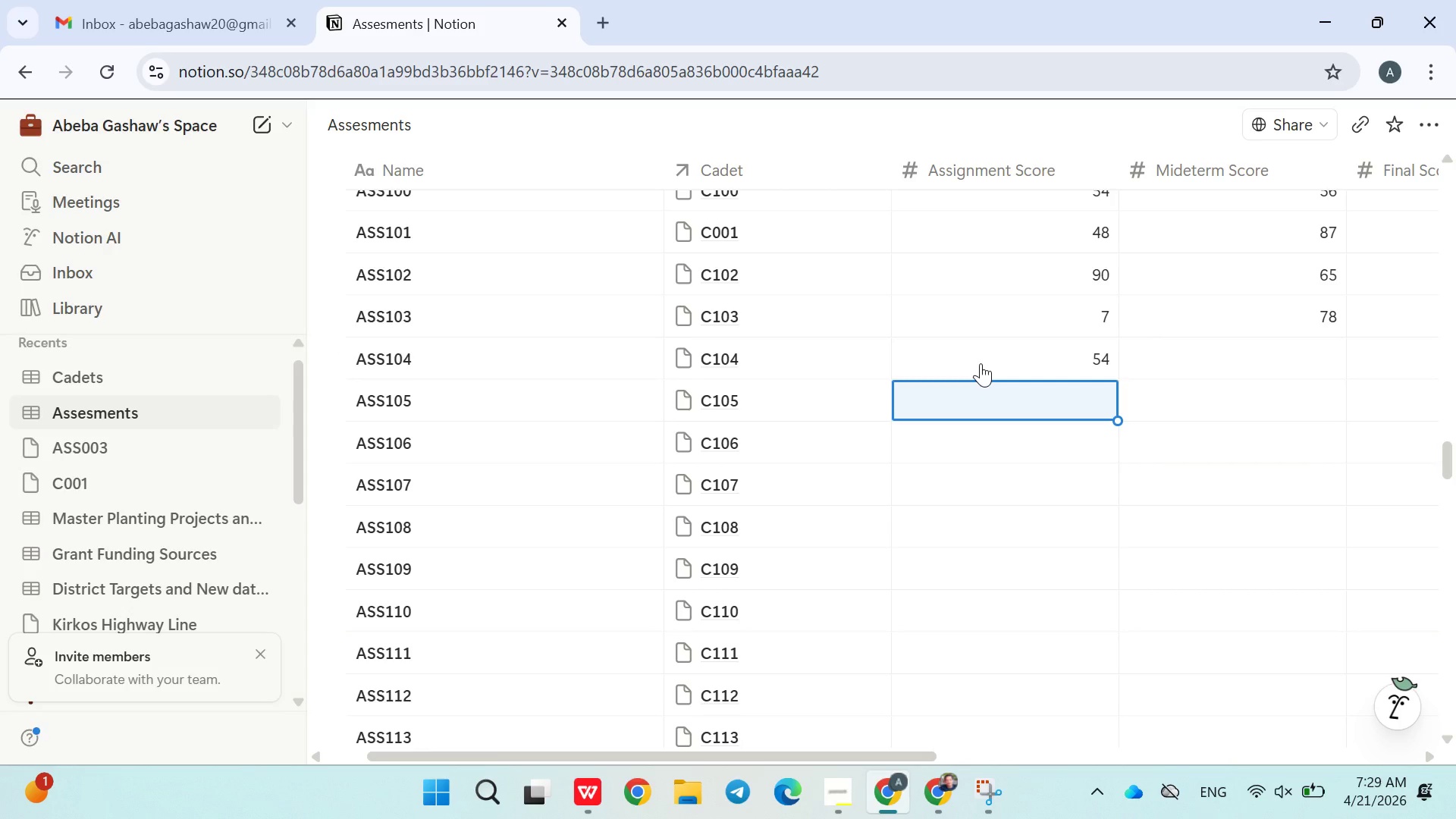 
type(544)
 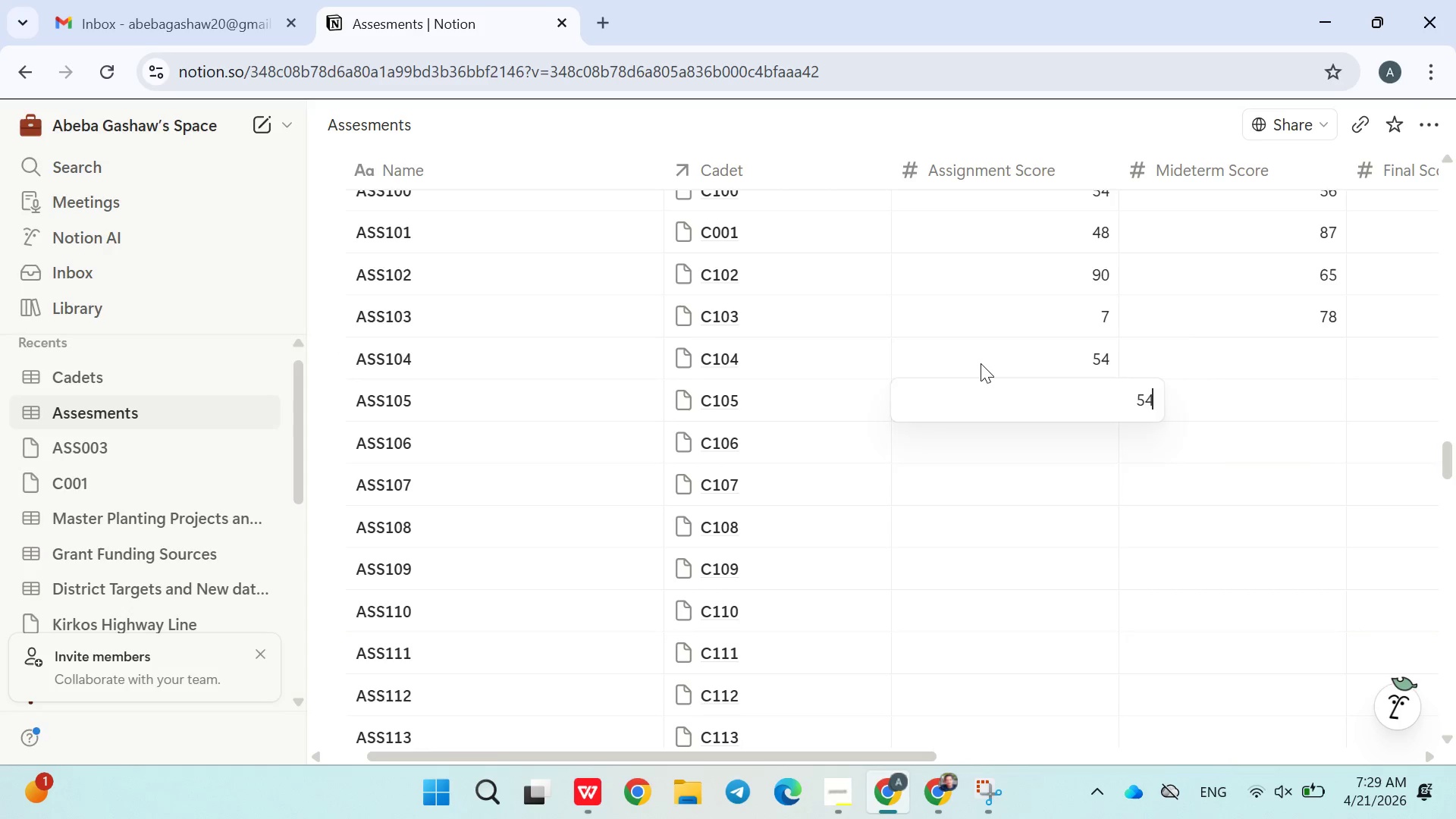 
key(Enter)
 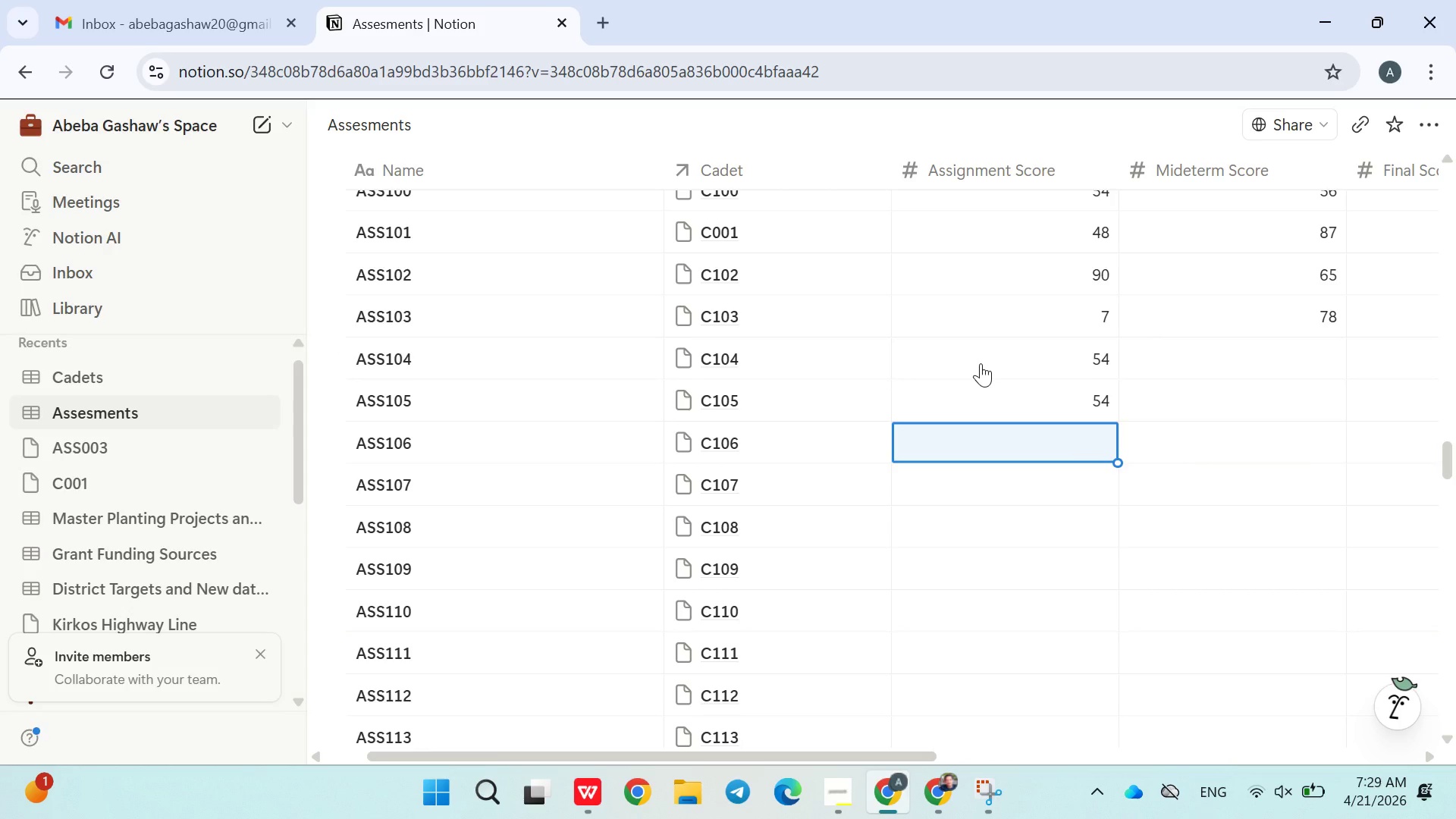 
type(65)
 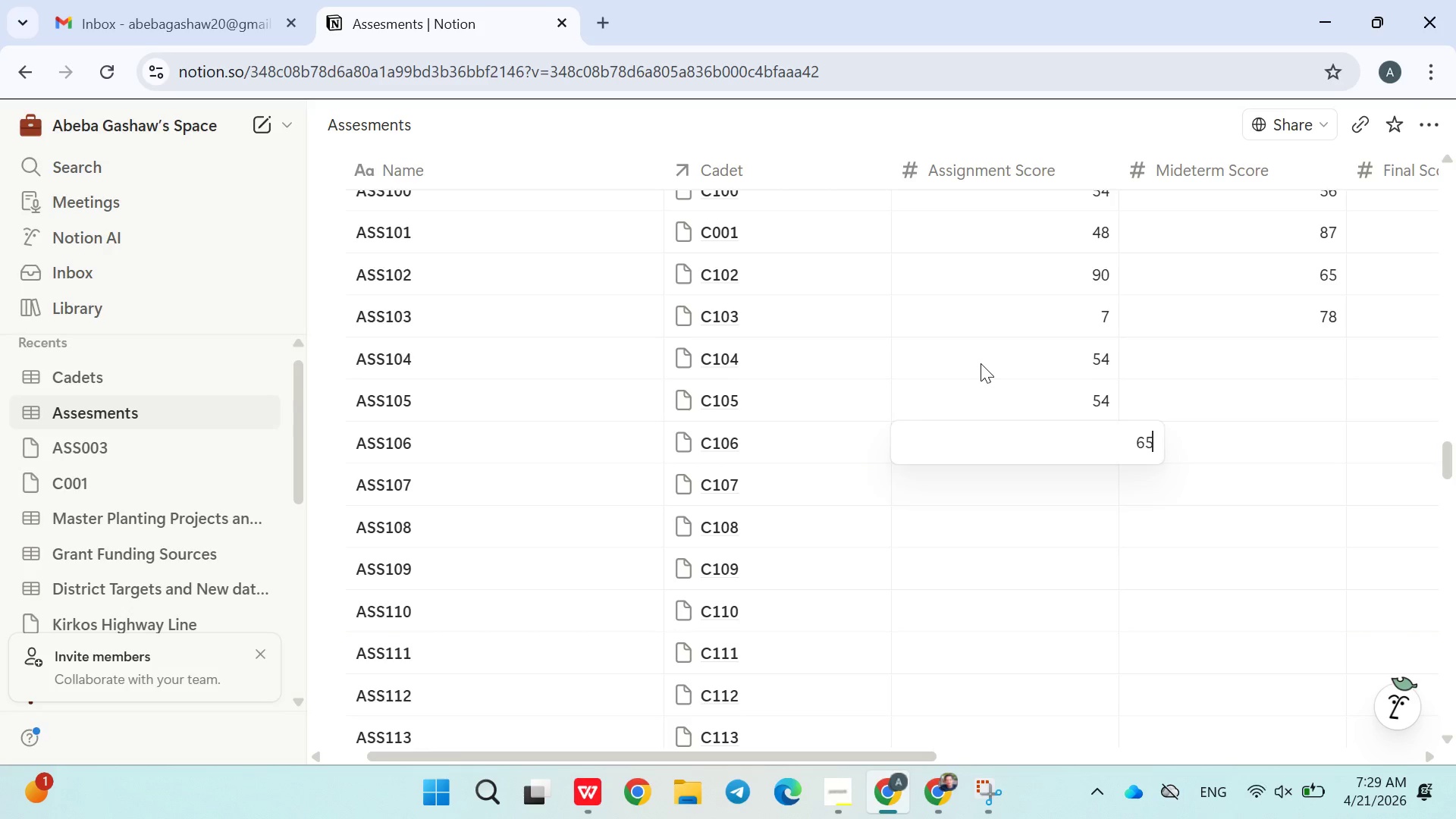 
key(Enter)
 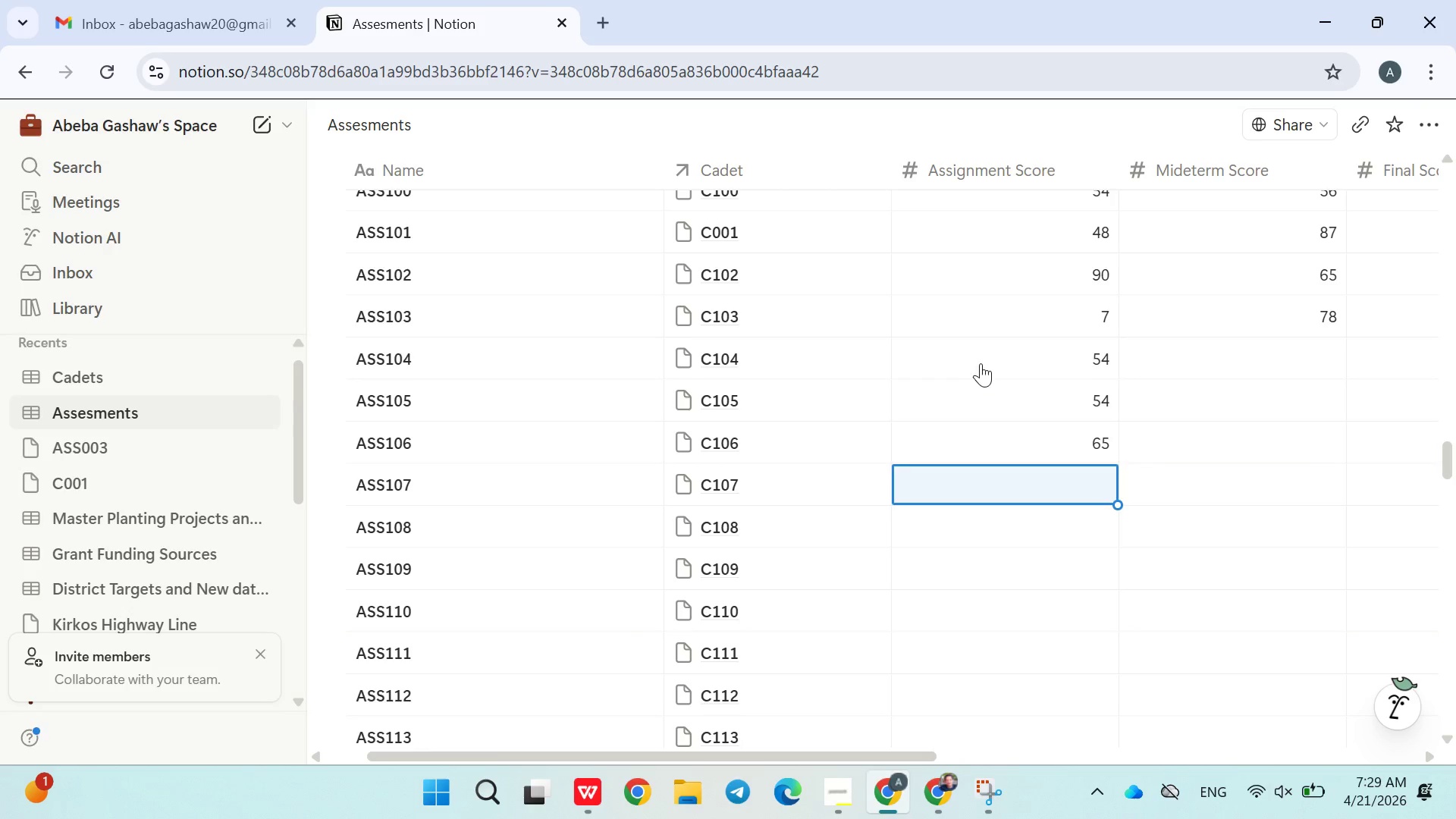 
type(67)
 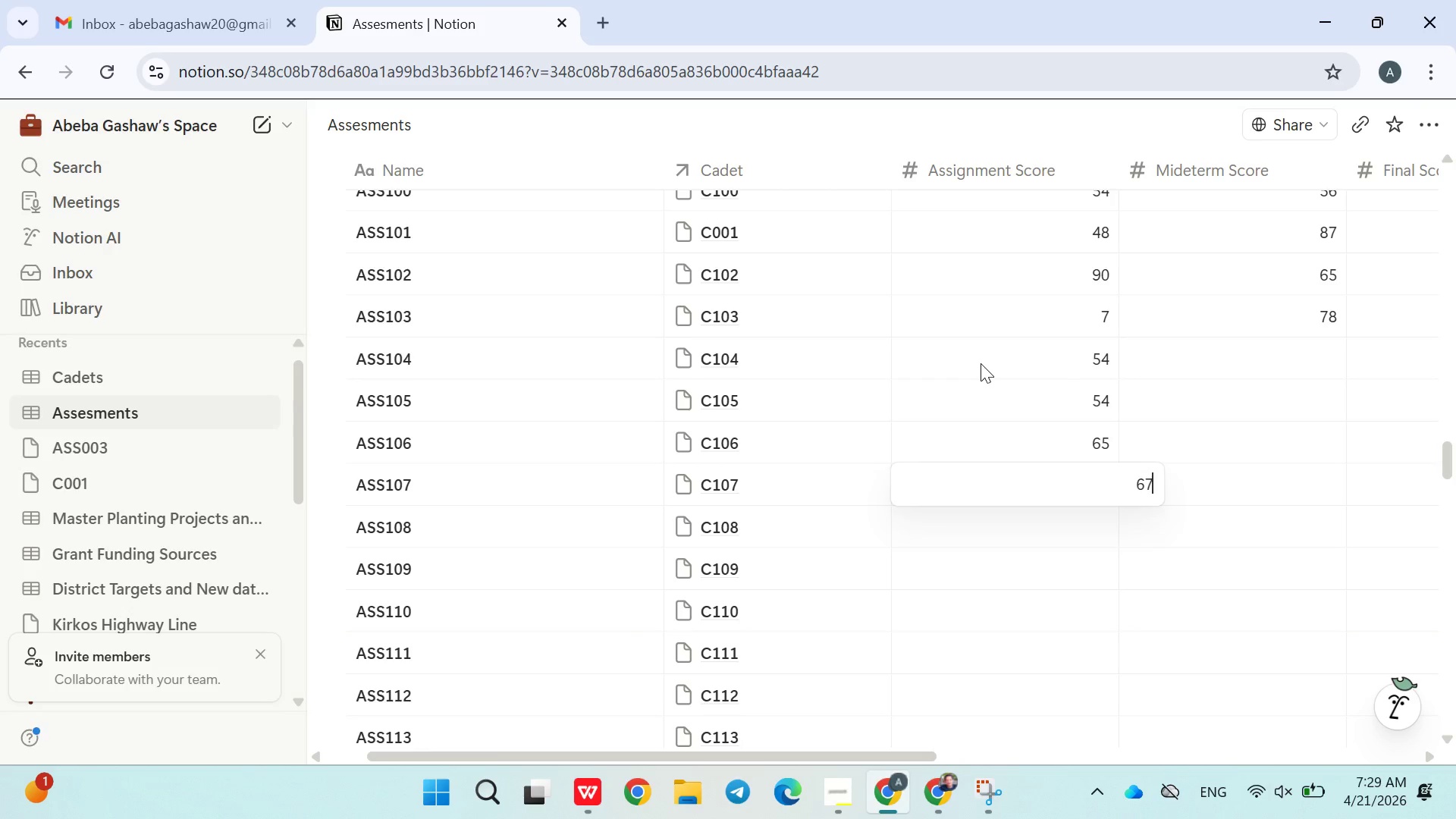 
key(Enter)
 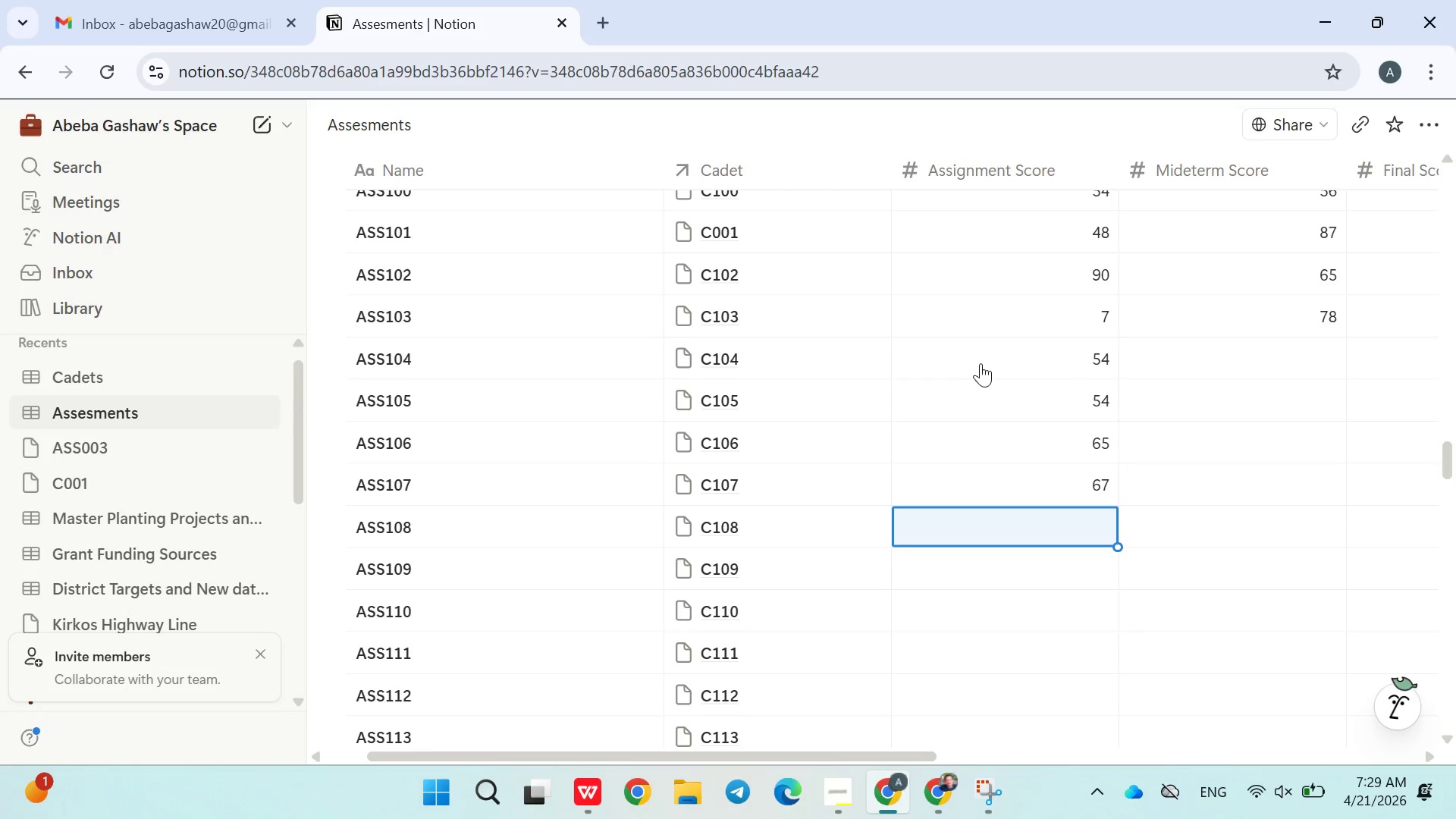 
type(54)
 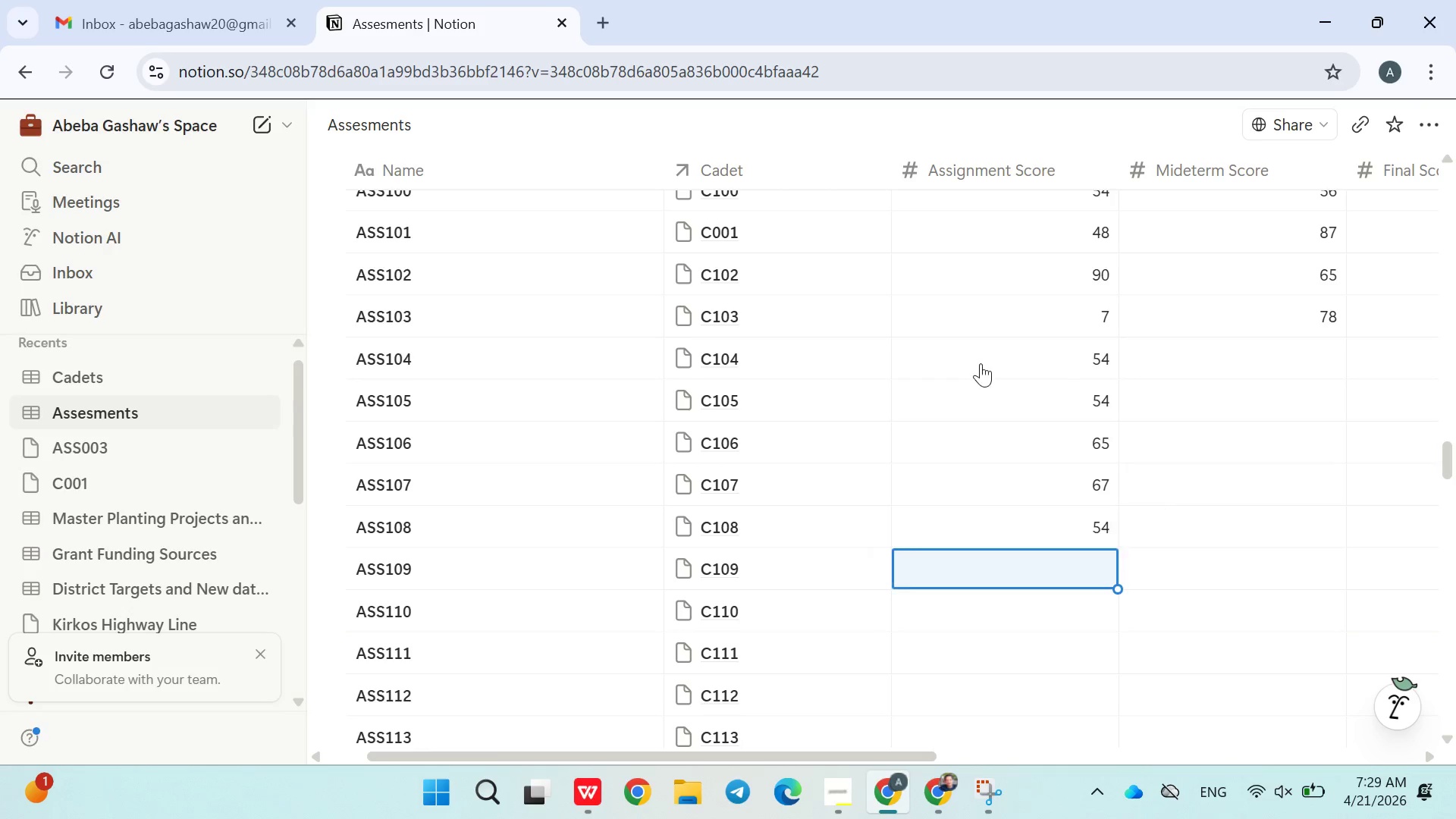 
key(Enter)
 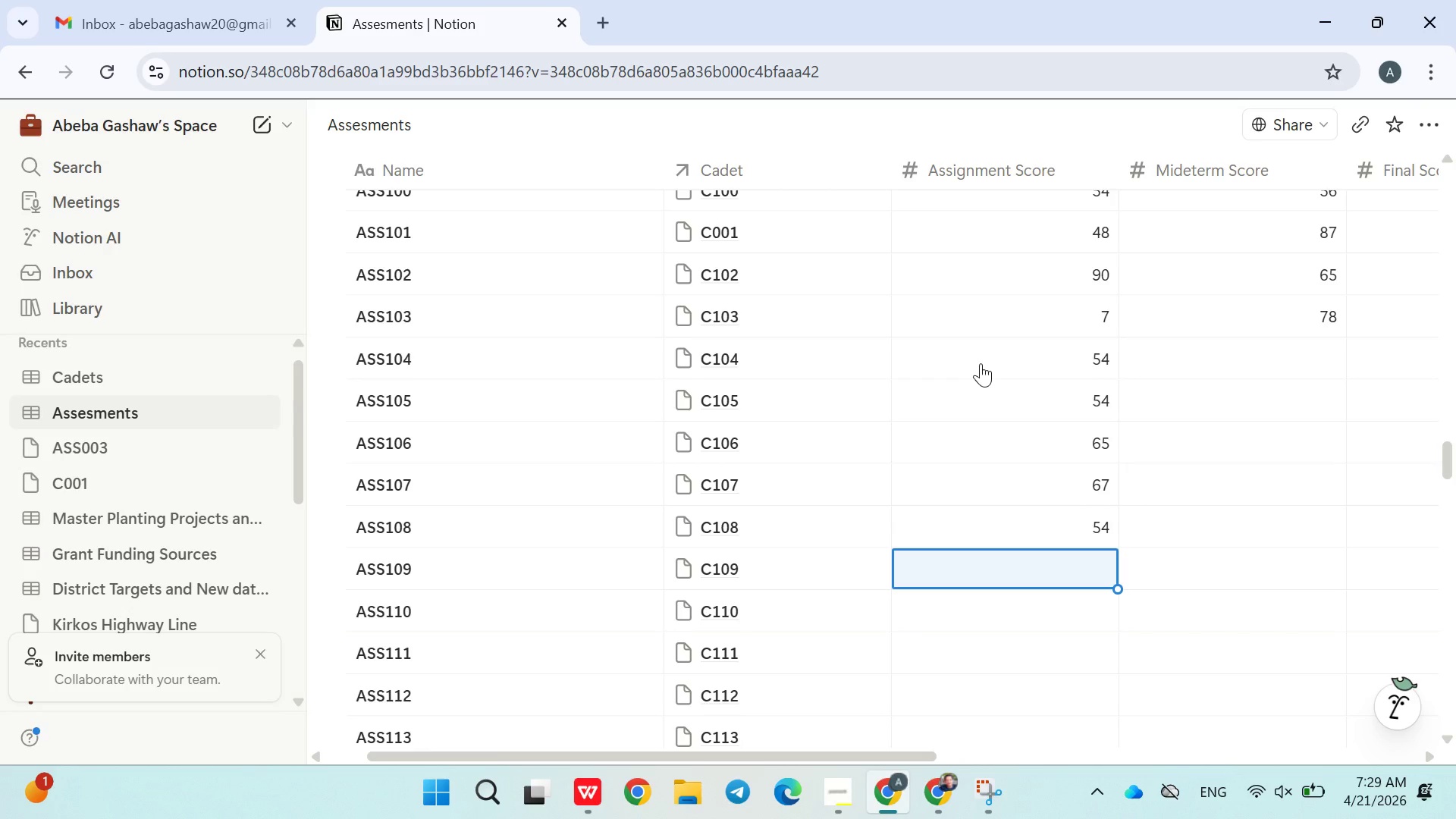 
type(89)
 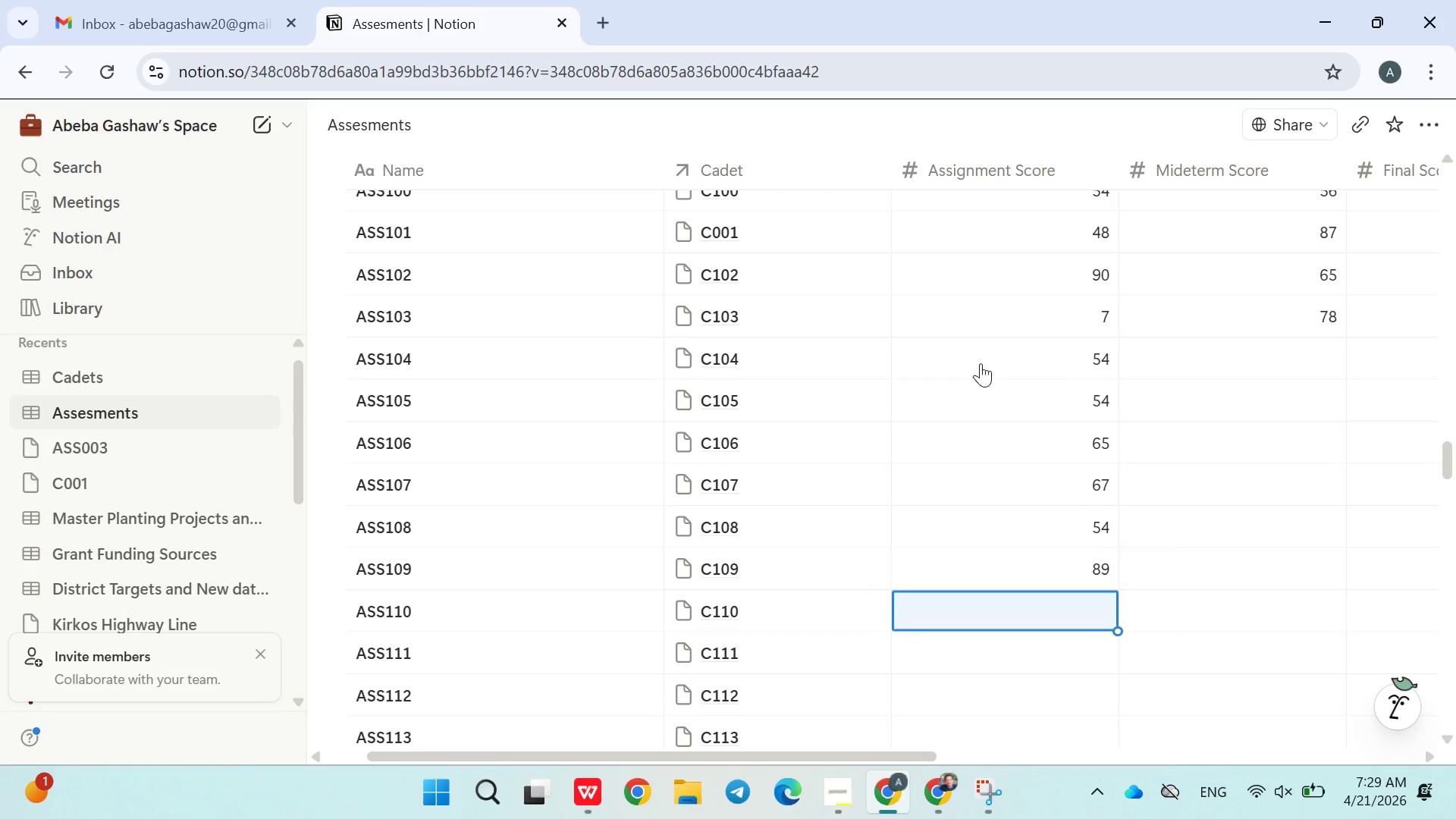 
key(Enter)
 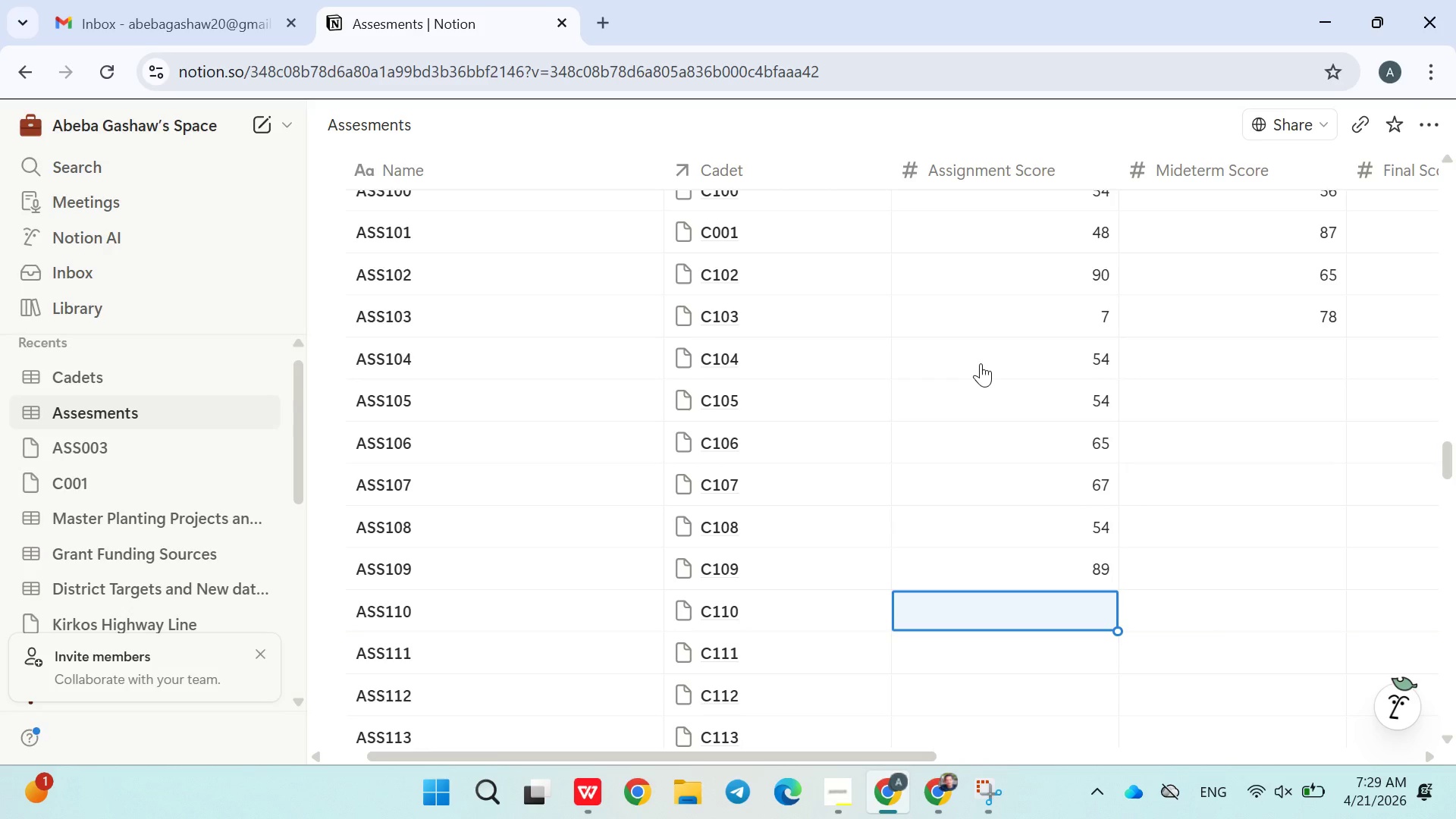 
type(43)
 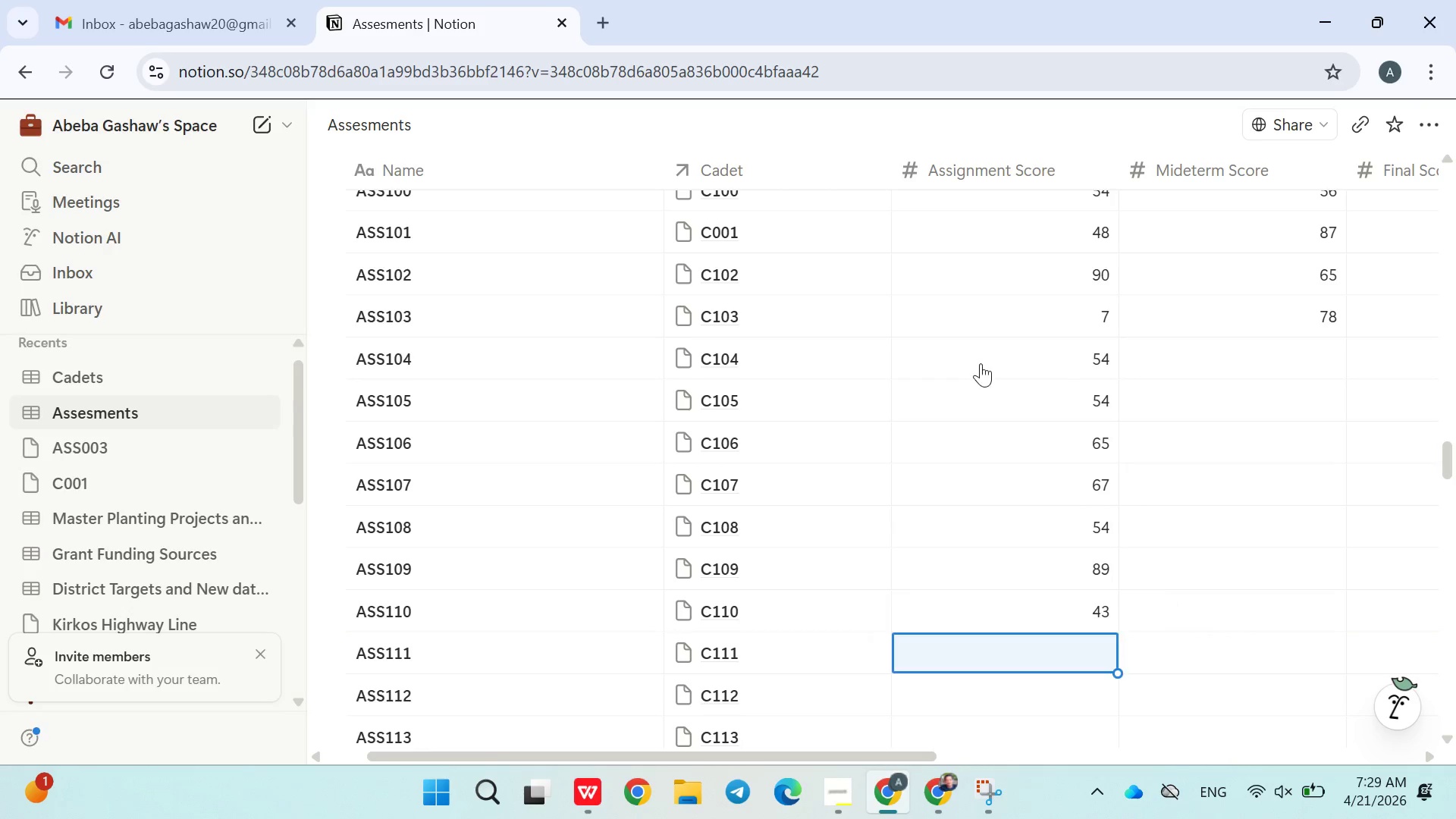 
key(Enter)
 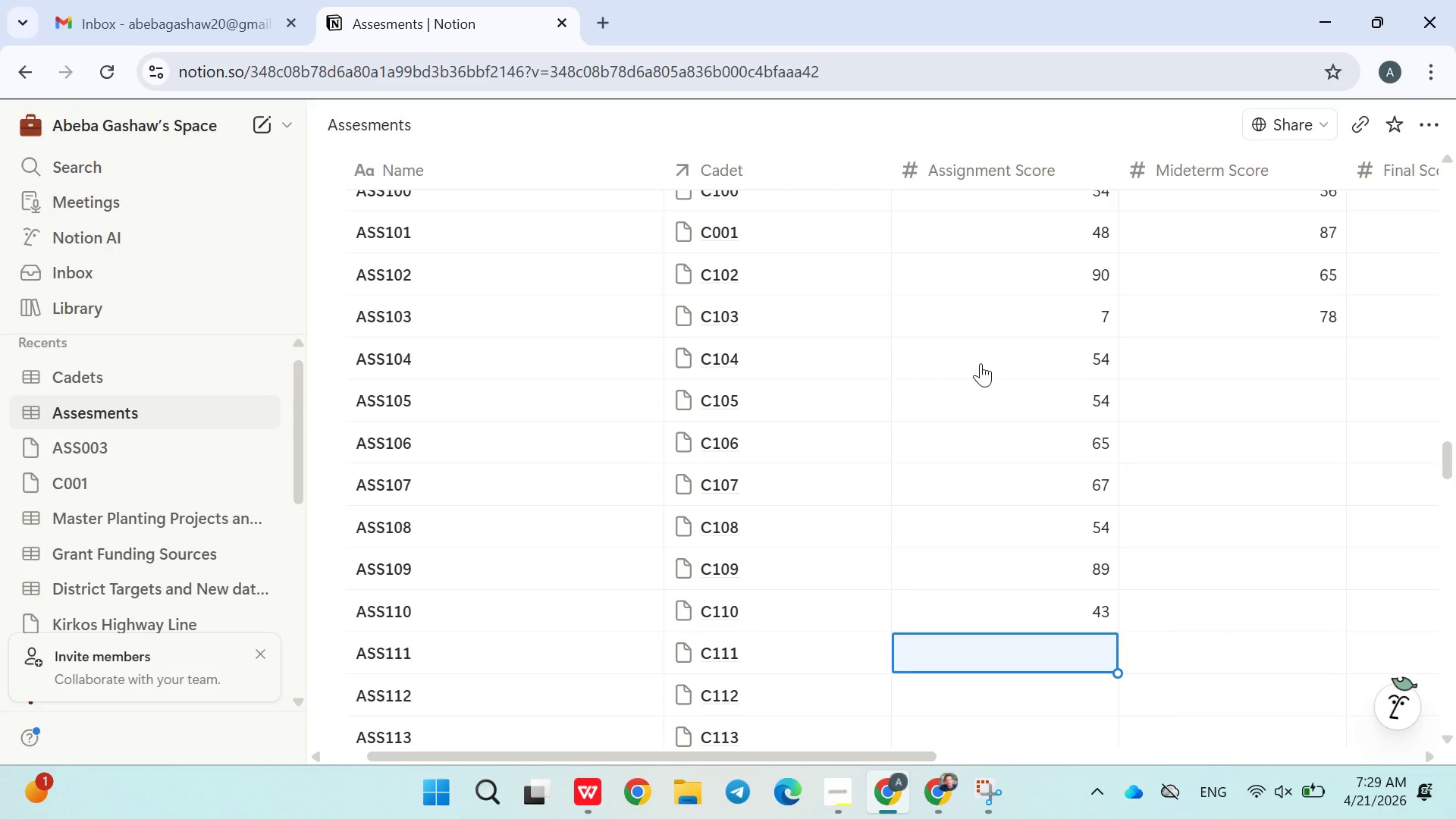 
type(56)
 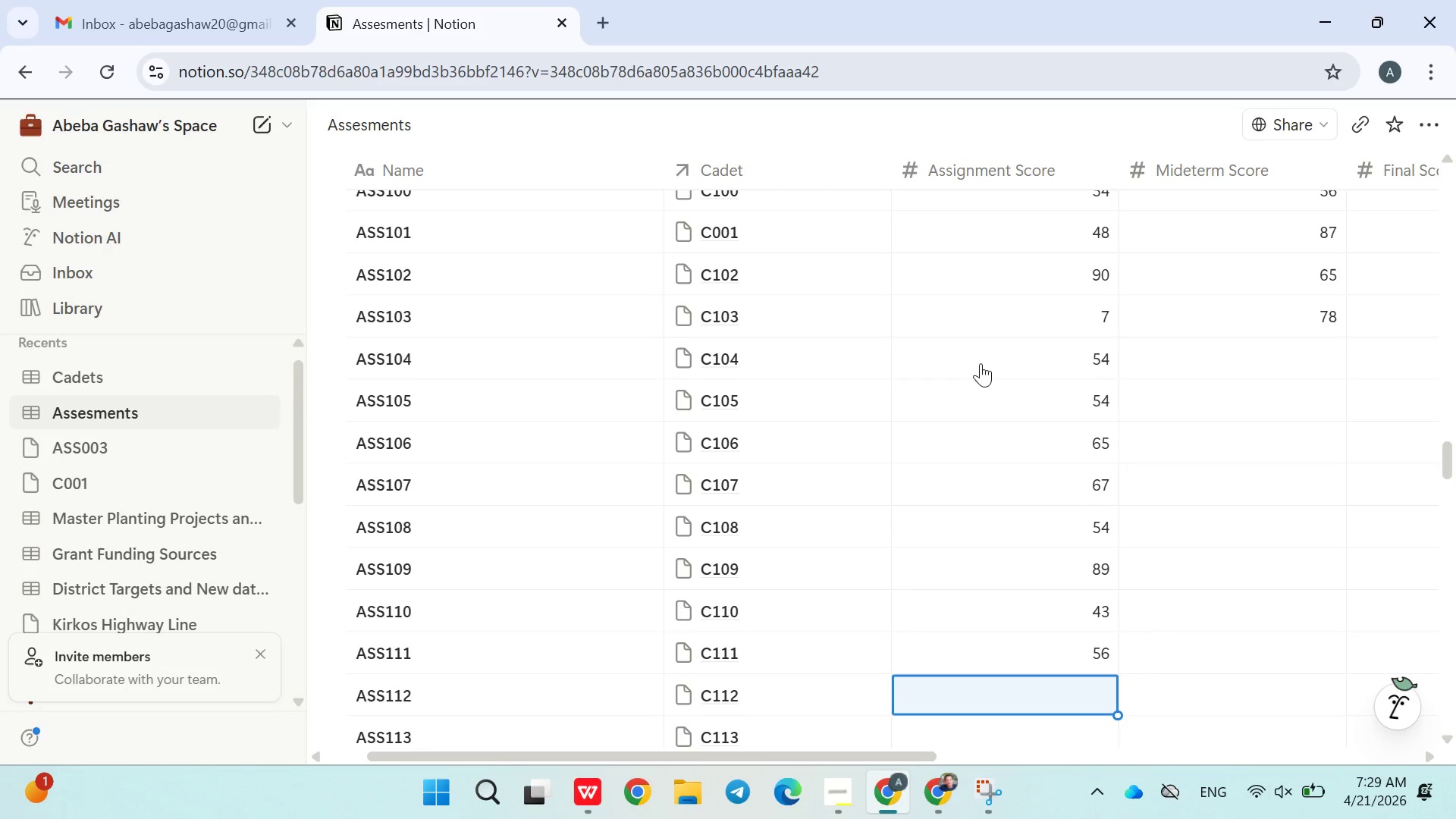 
key(Enter)
 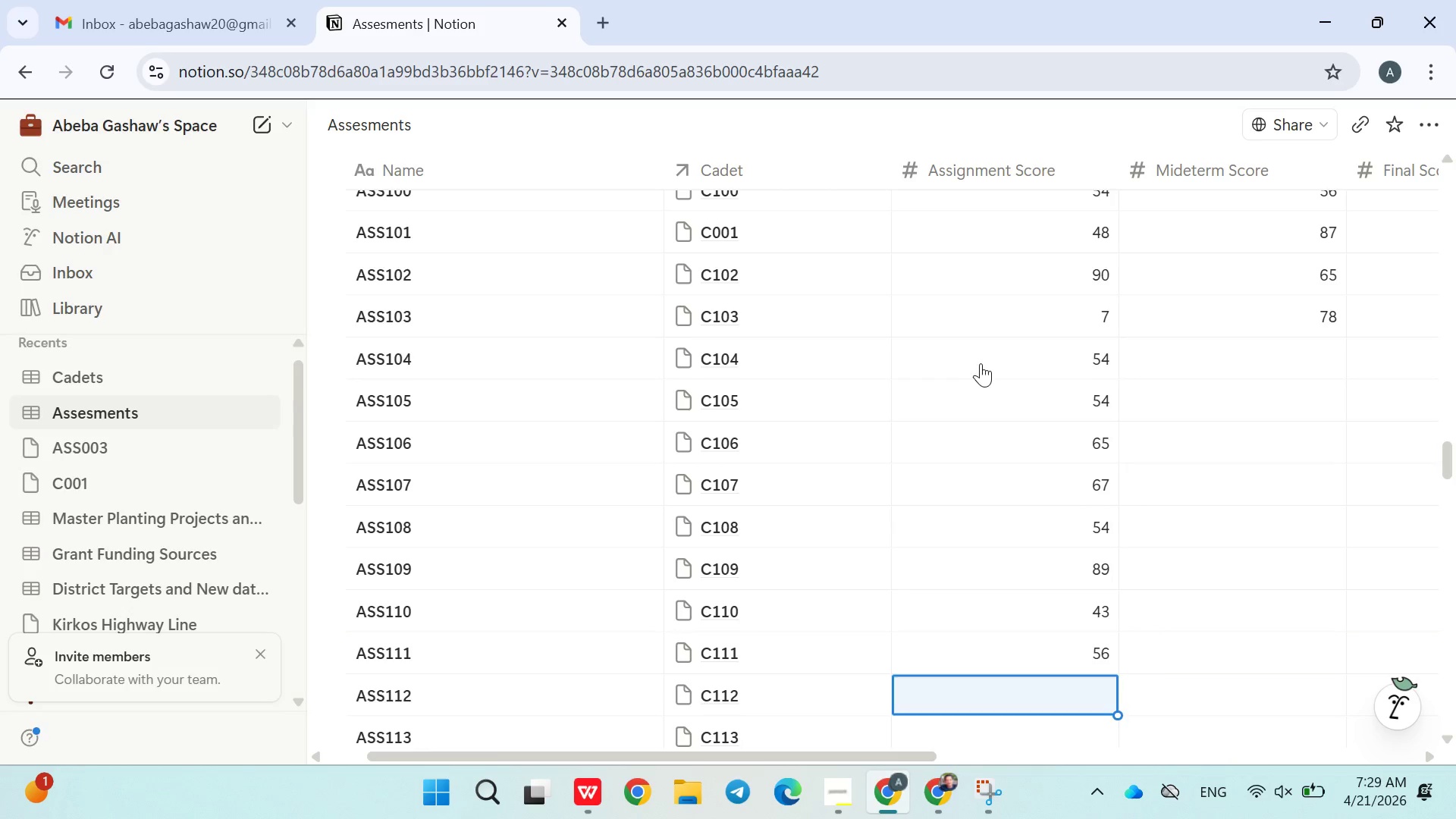 
type(76)
 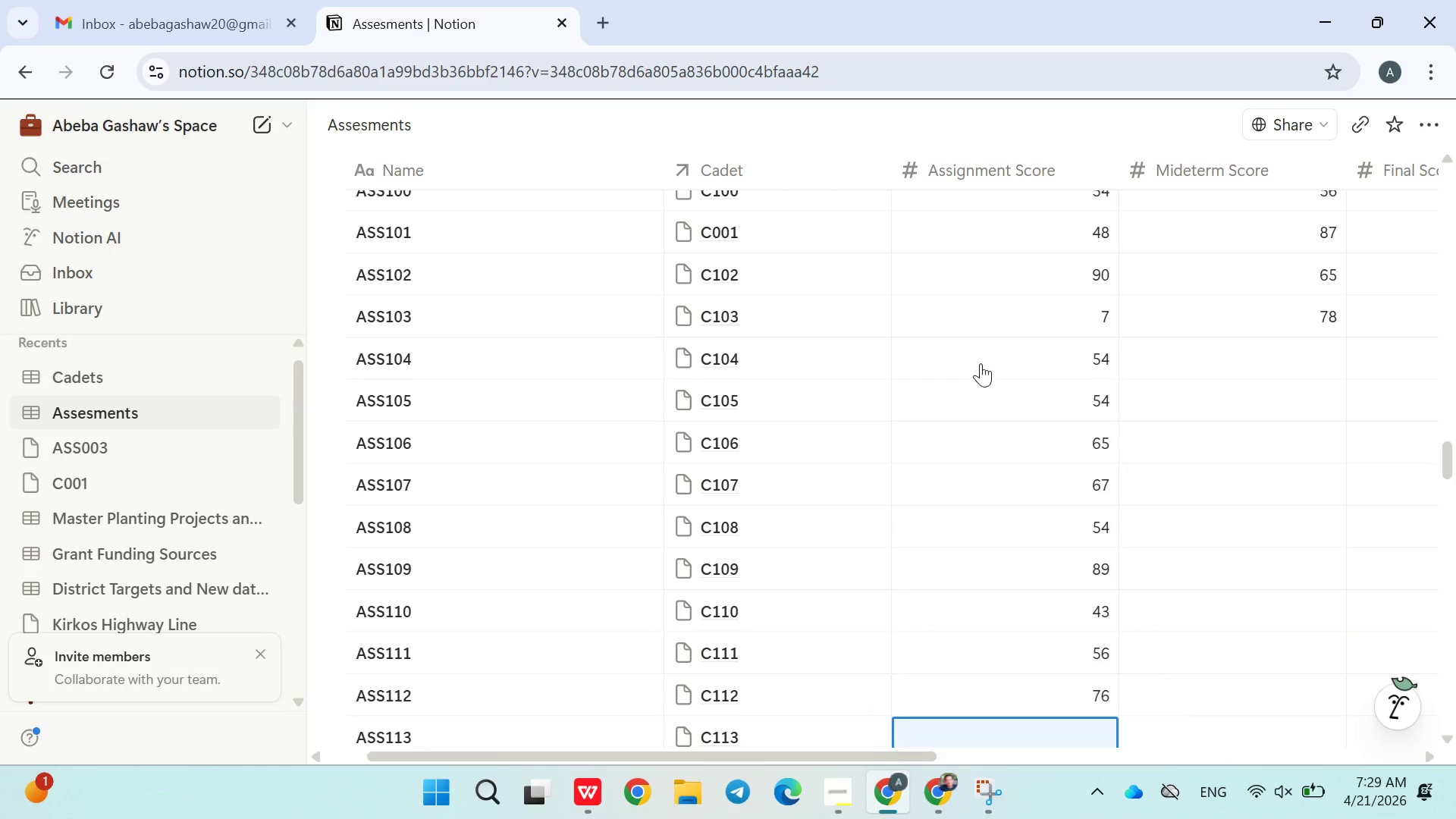 
key(Enter)
 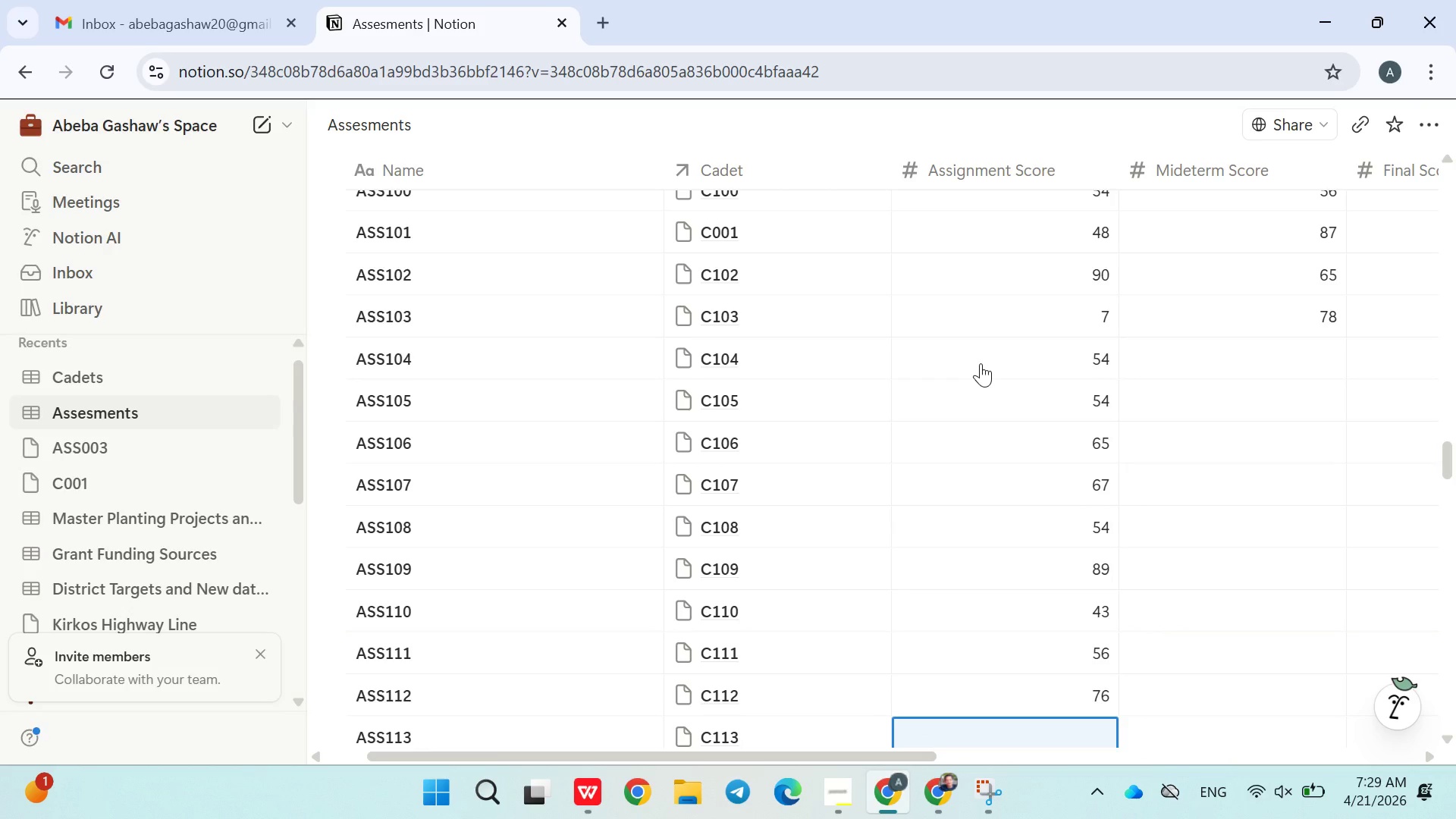 
type(54)
 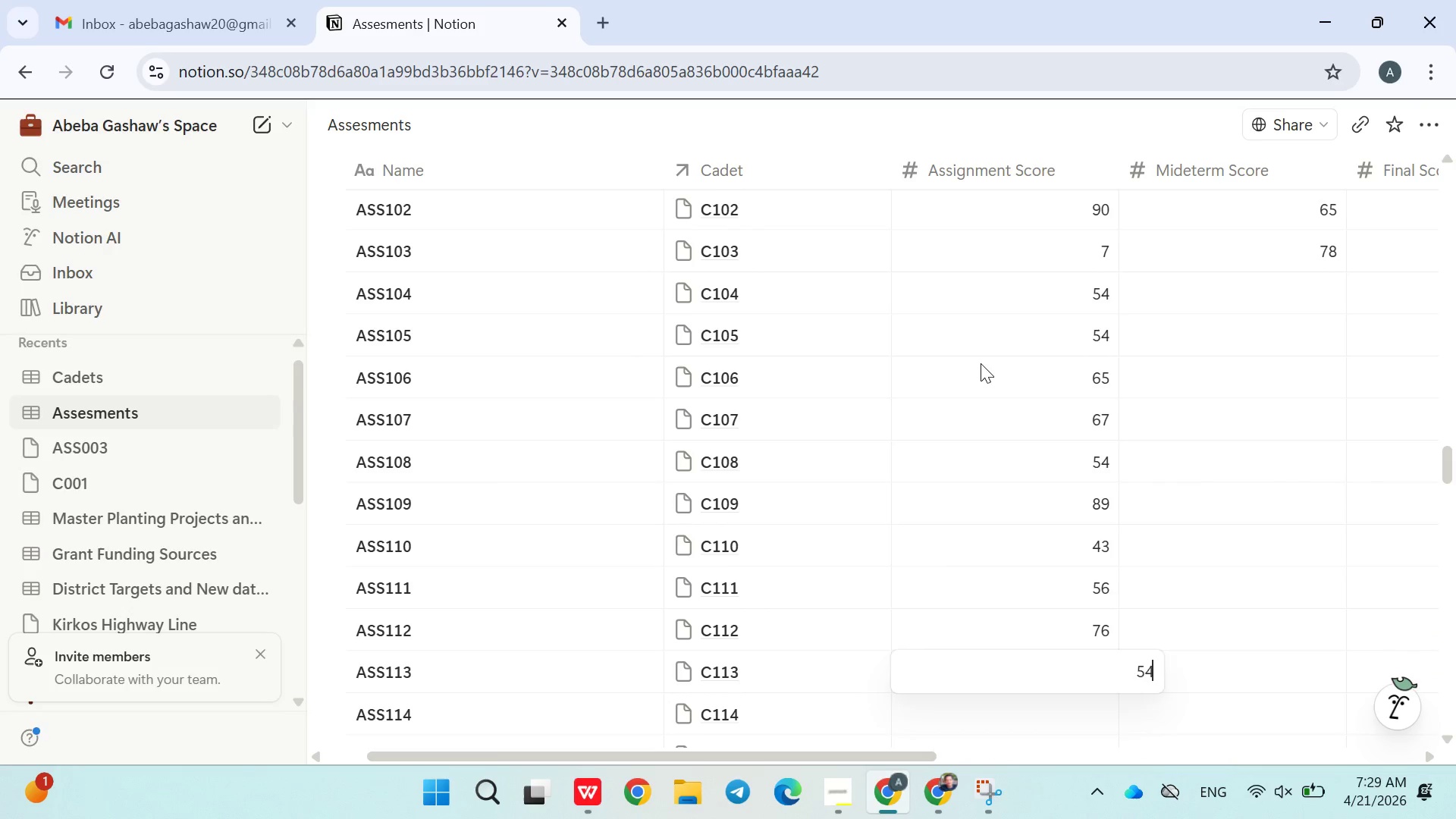 
key(Enter)
 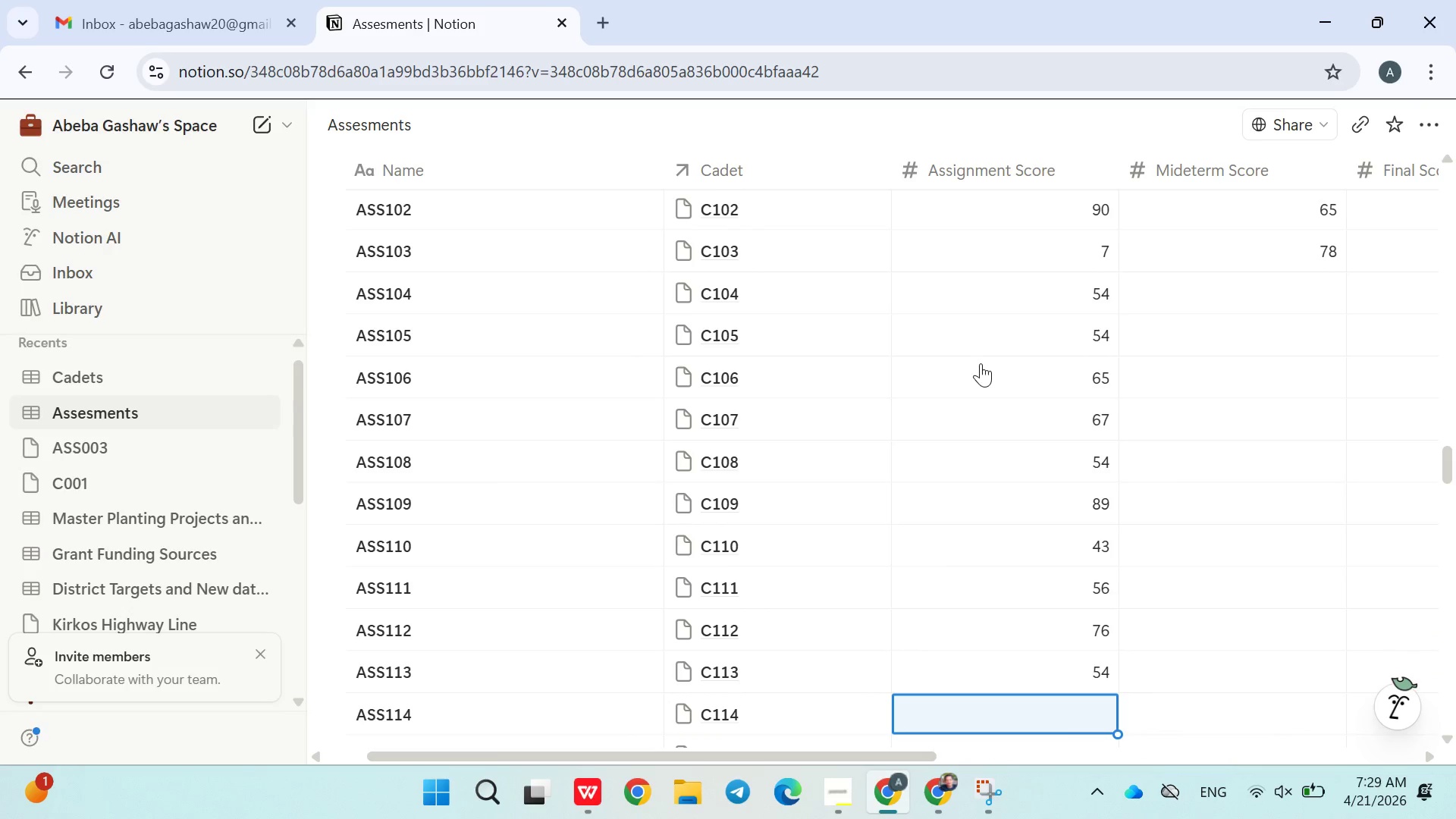 
type(34)
 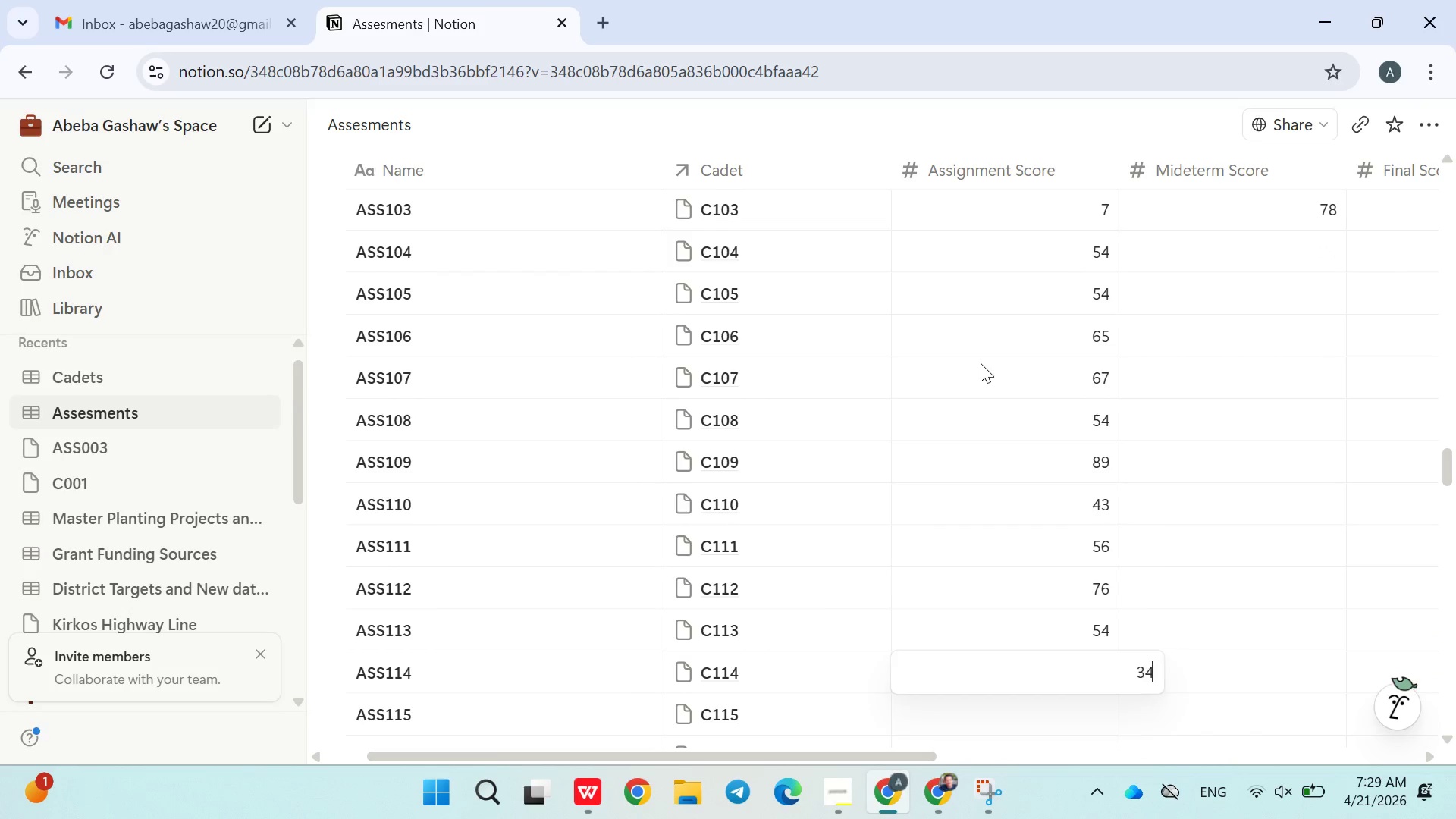 
key(Enter)
 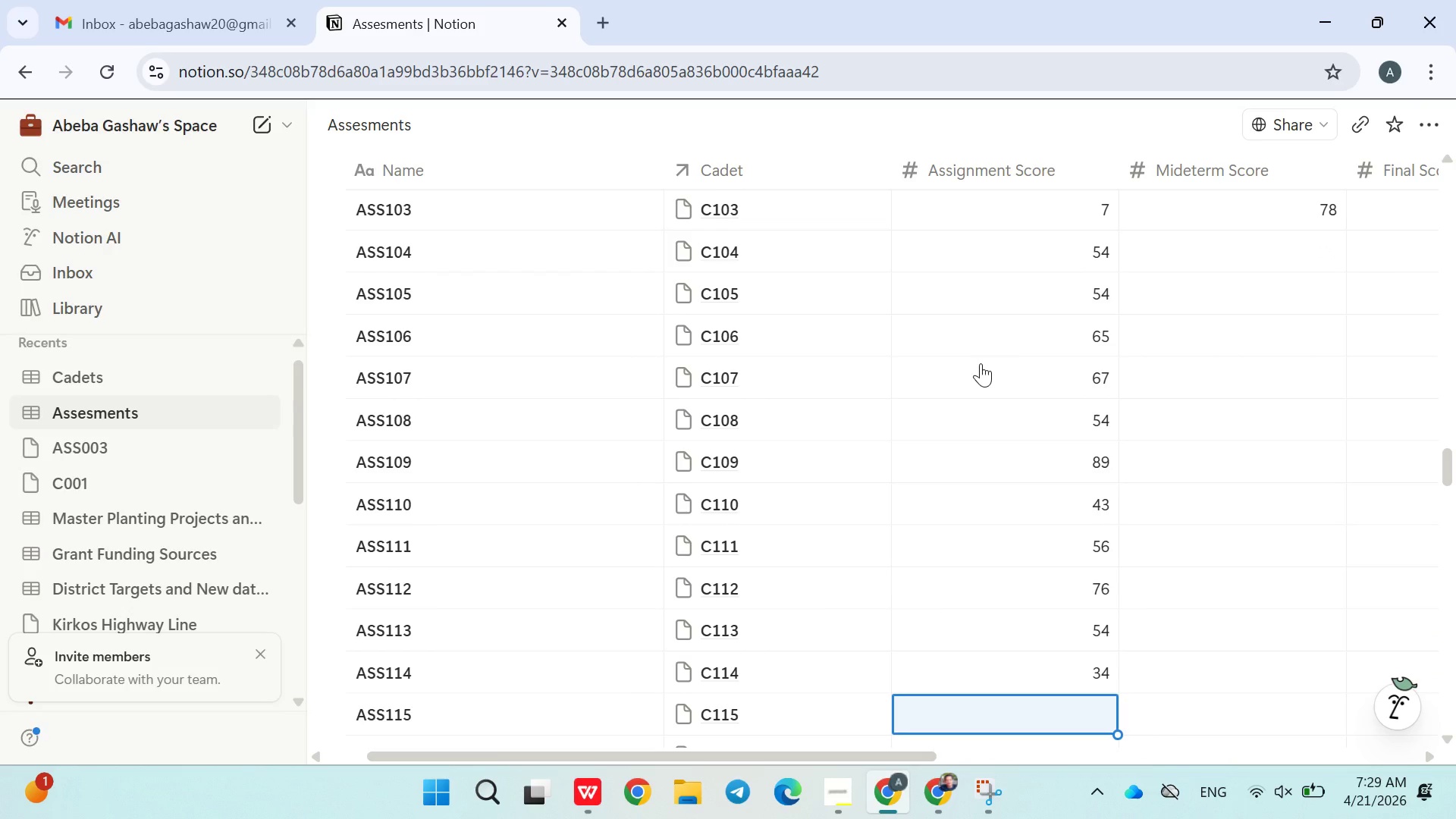 
type(76)
 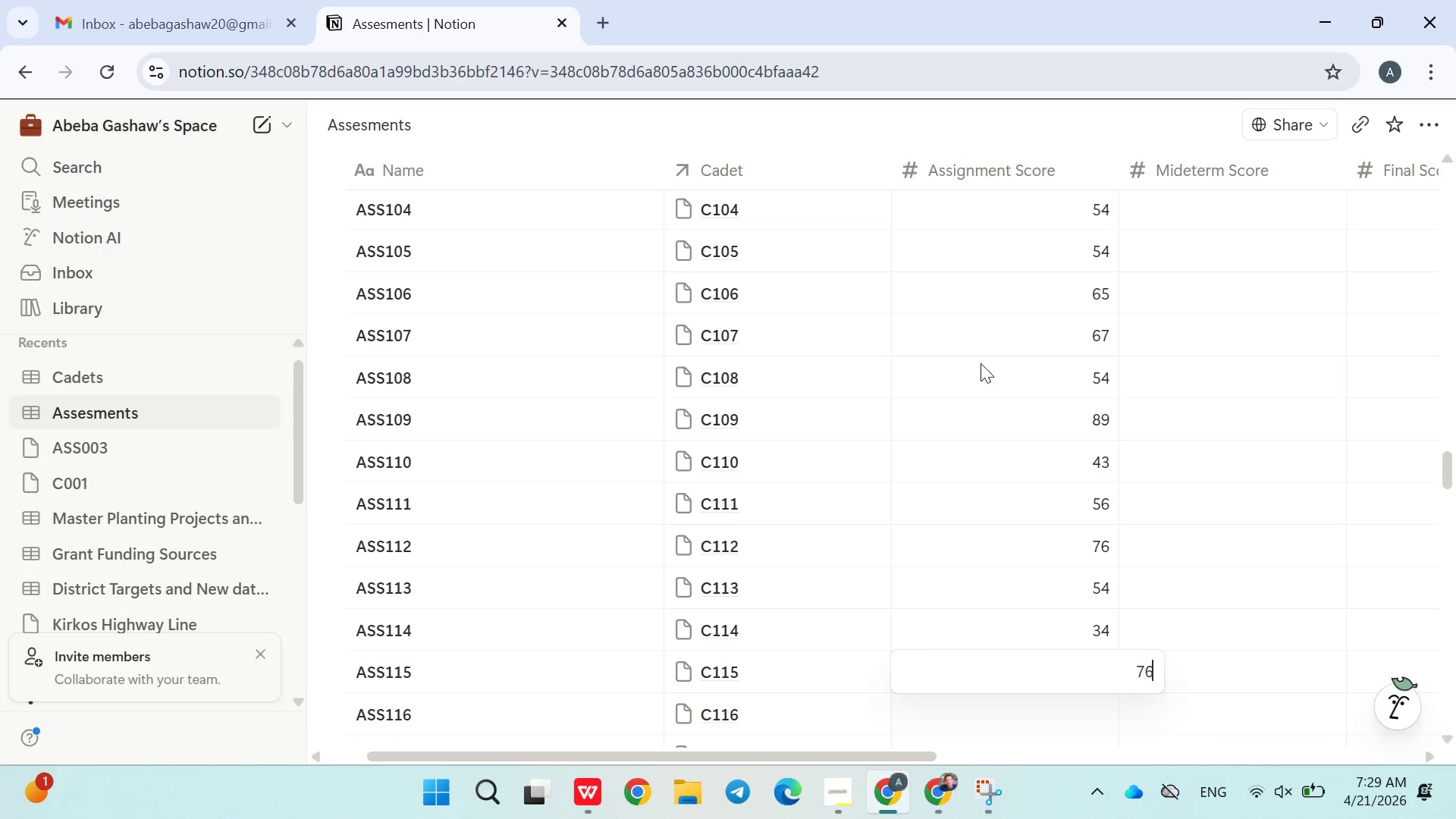 
key(Enter)
 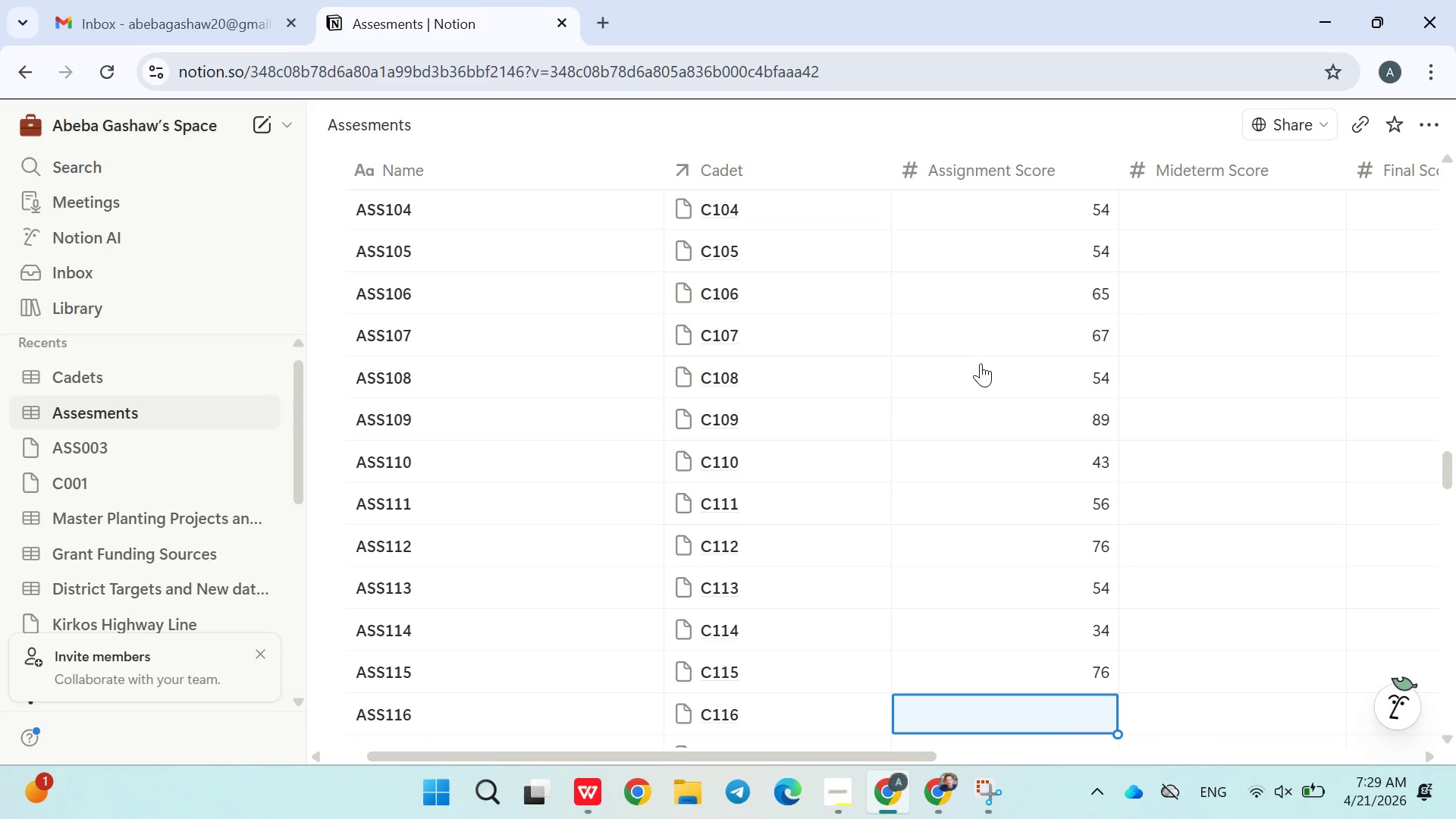 
type(89)
 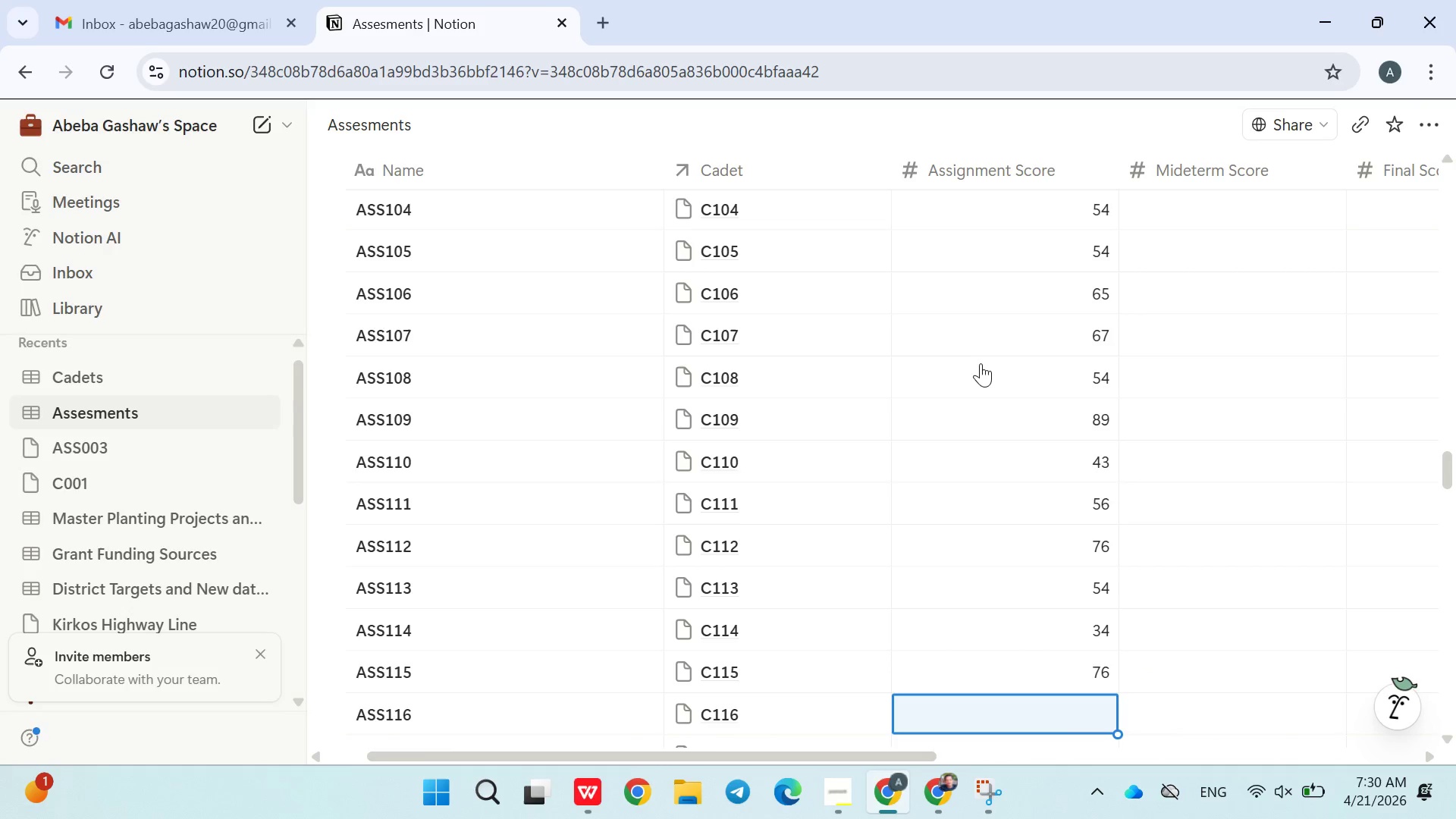 
key(Enter)
 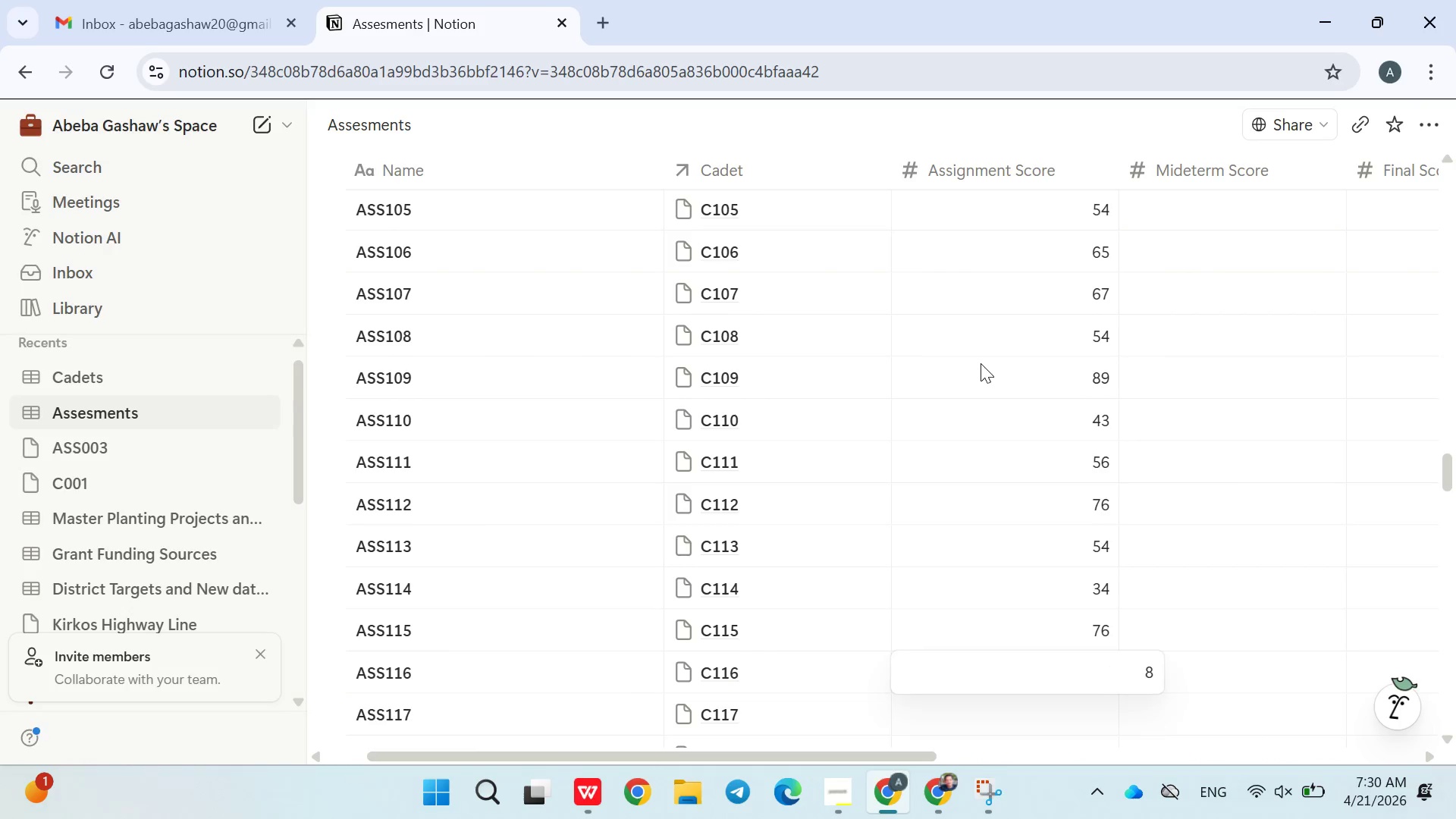 
type(90)
 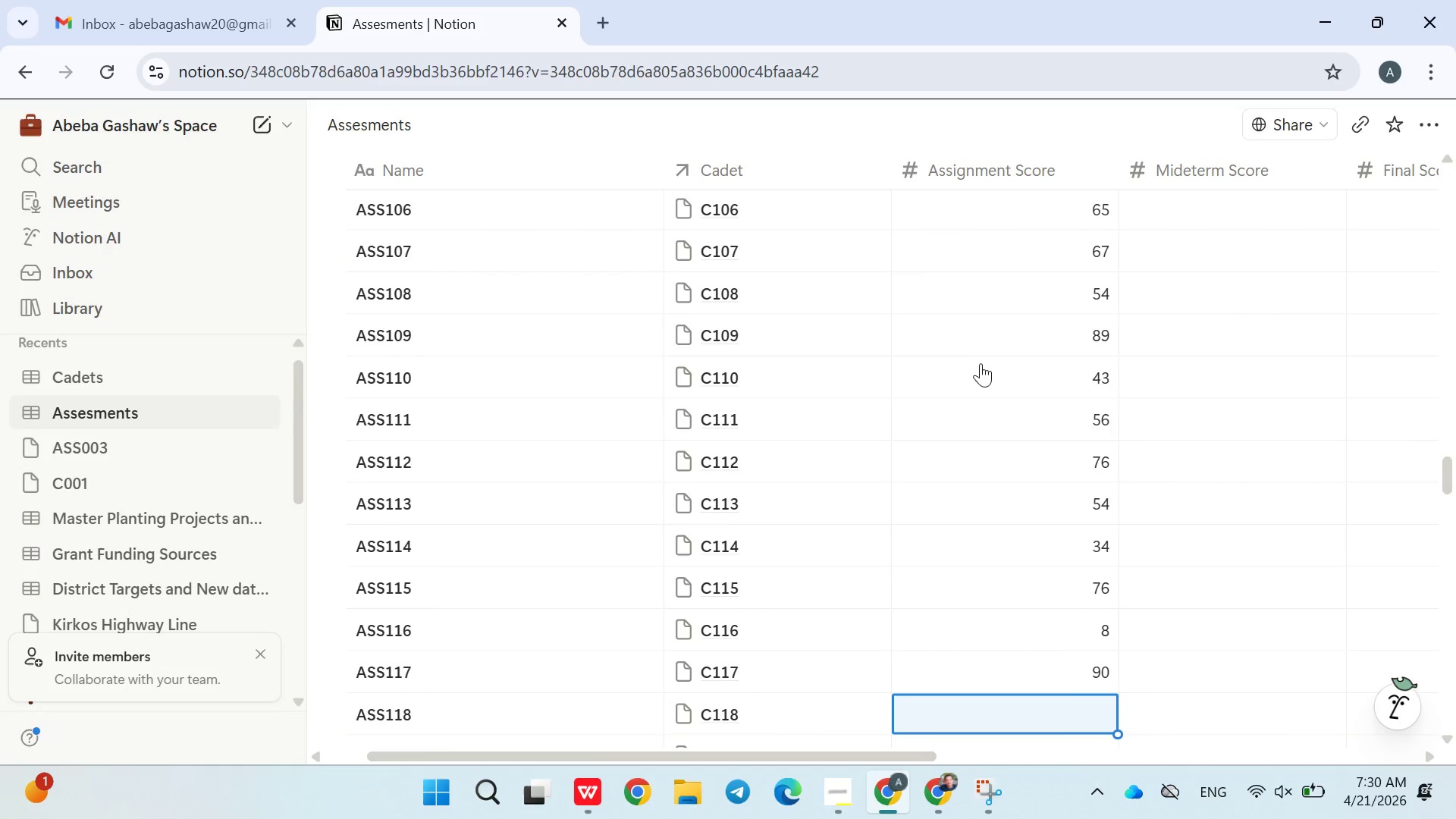 
key(Enter)
 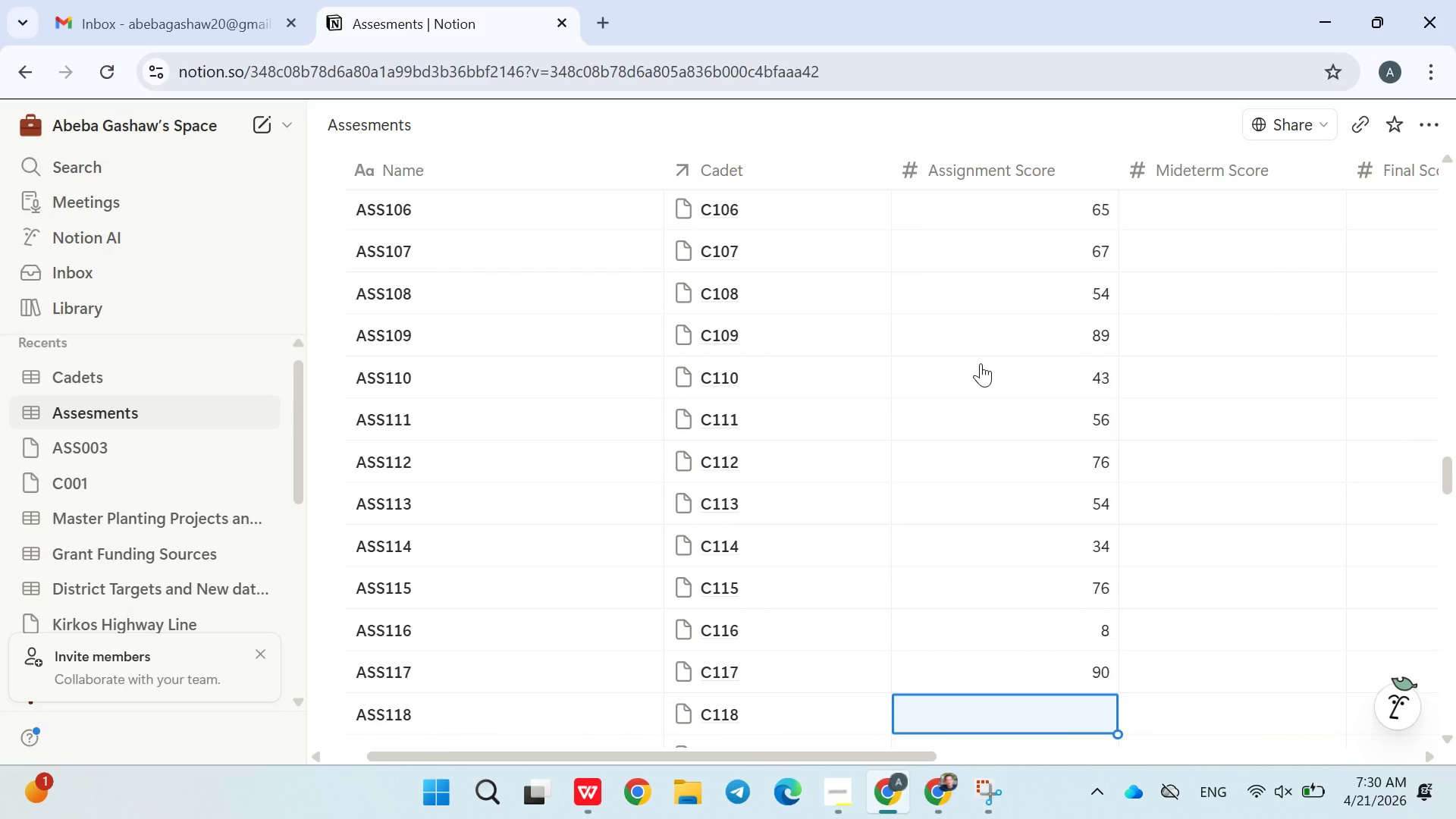 
type(45)
 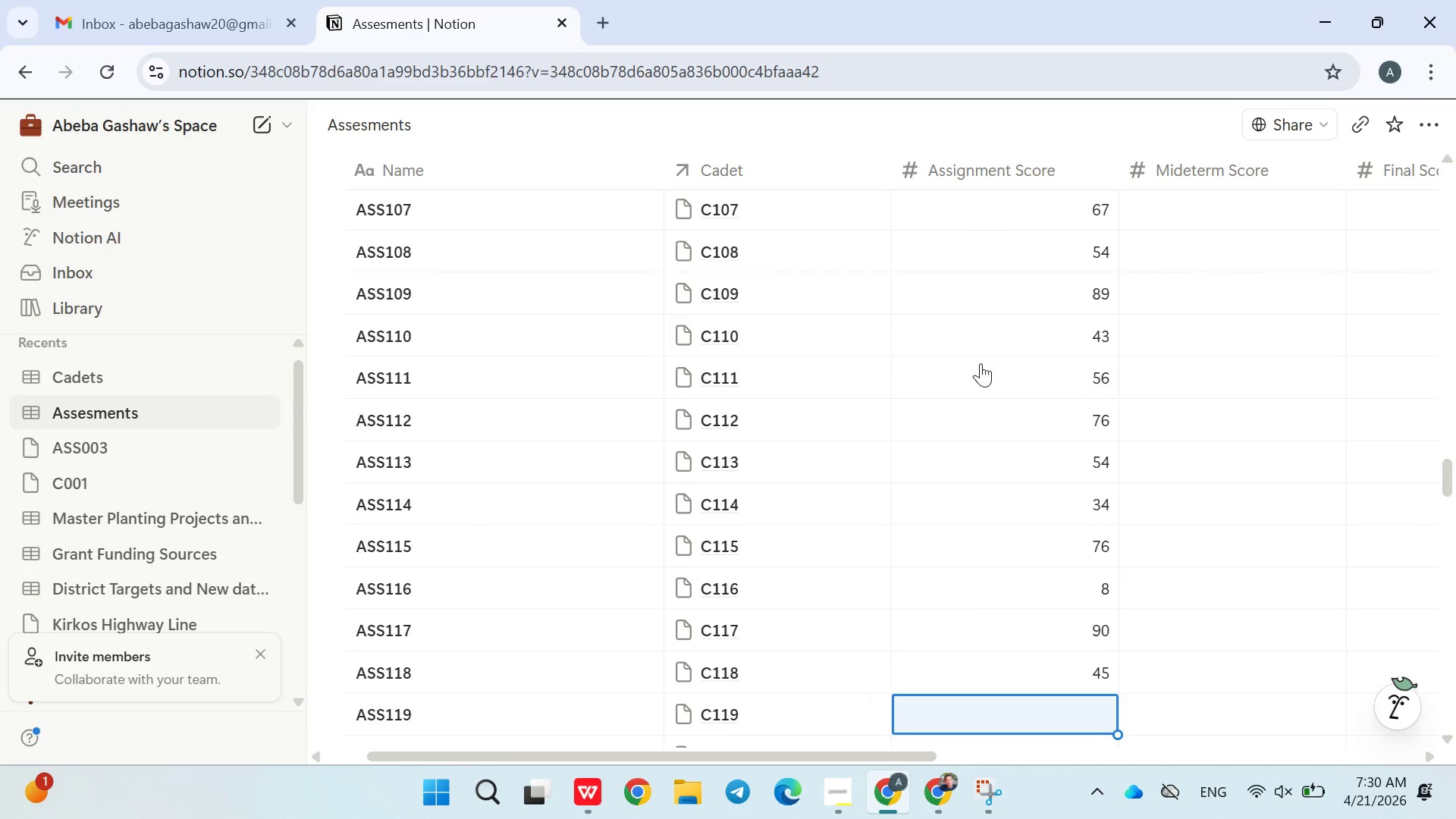 
key(Enter)
 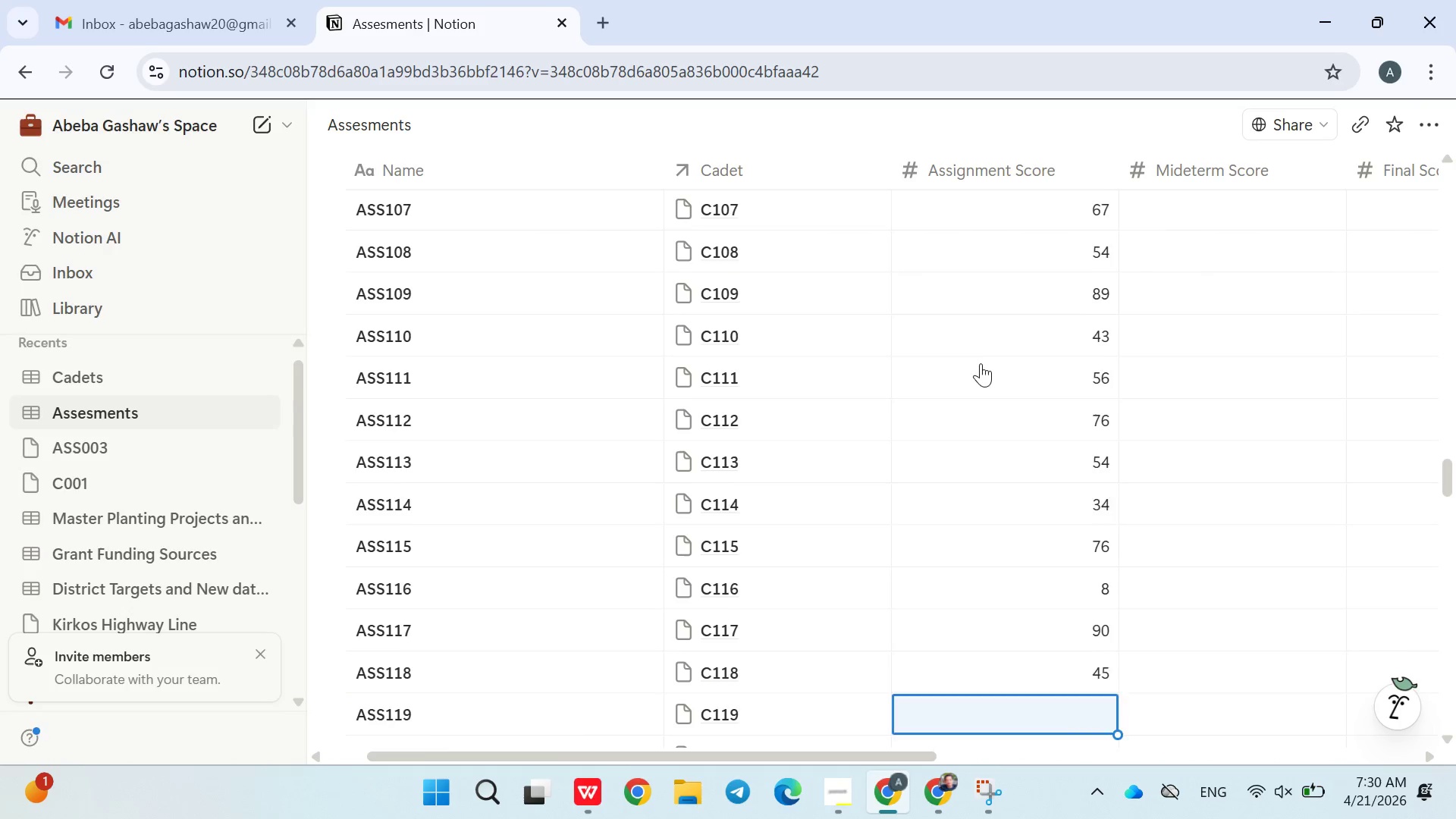 
type(68)
 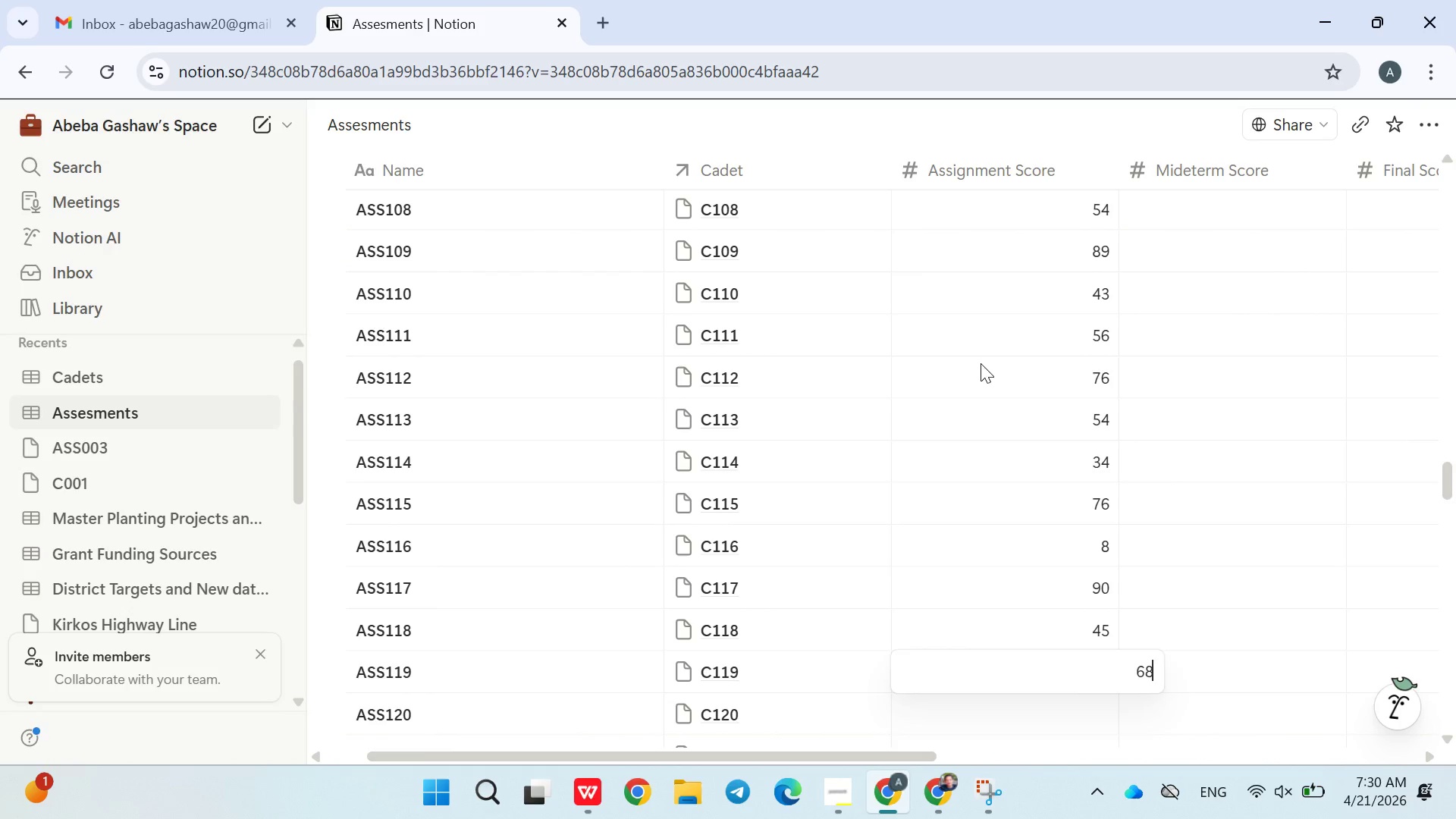 
key(Enter)
 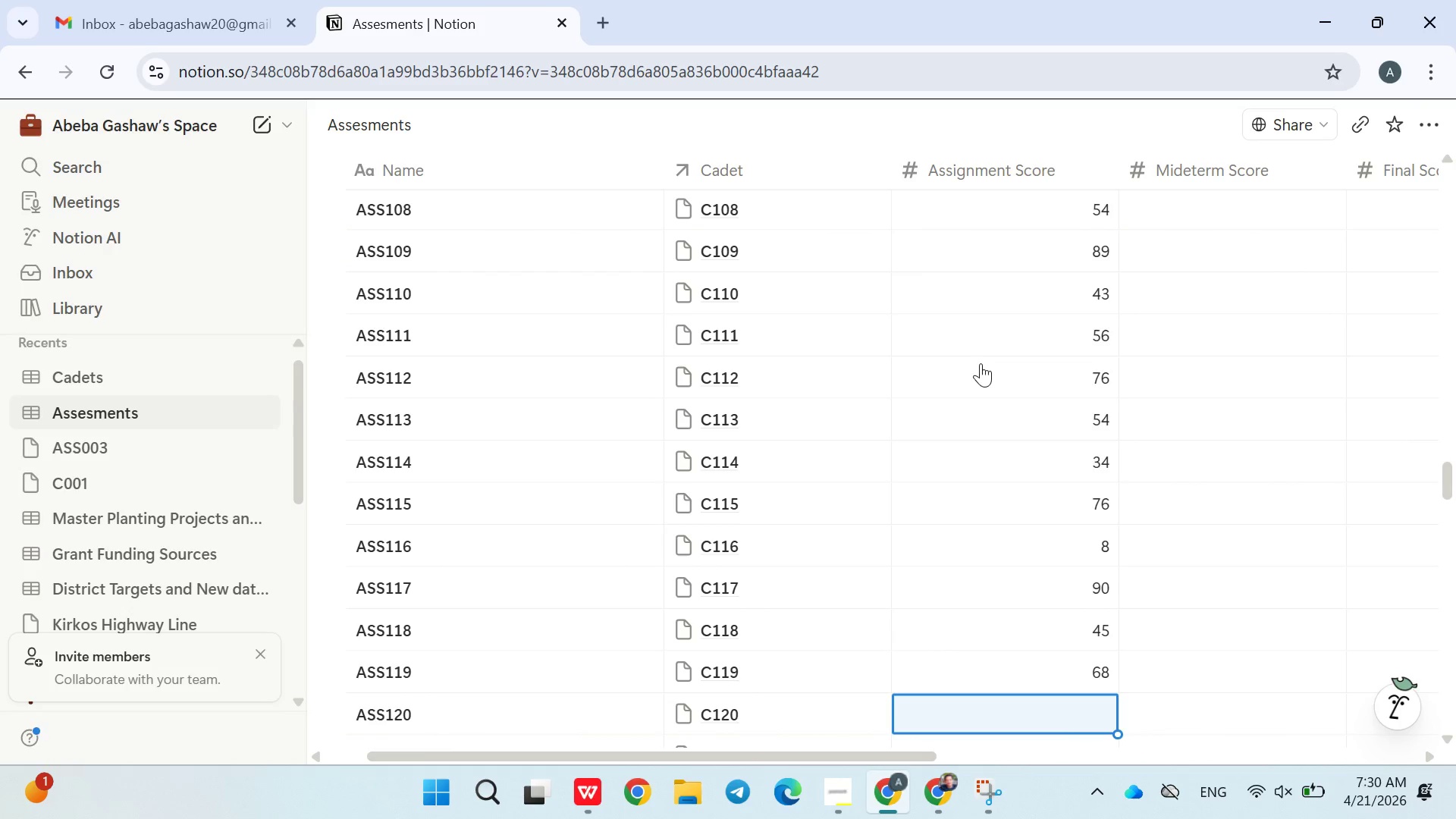 
type(98)
 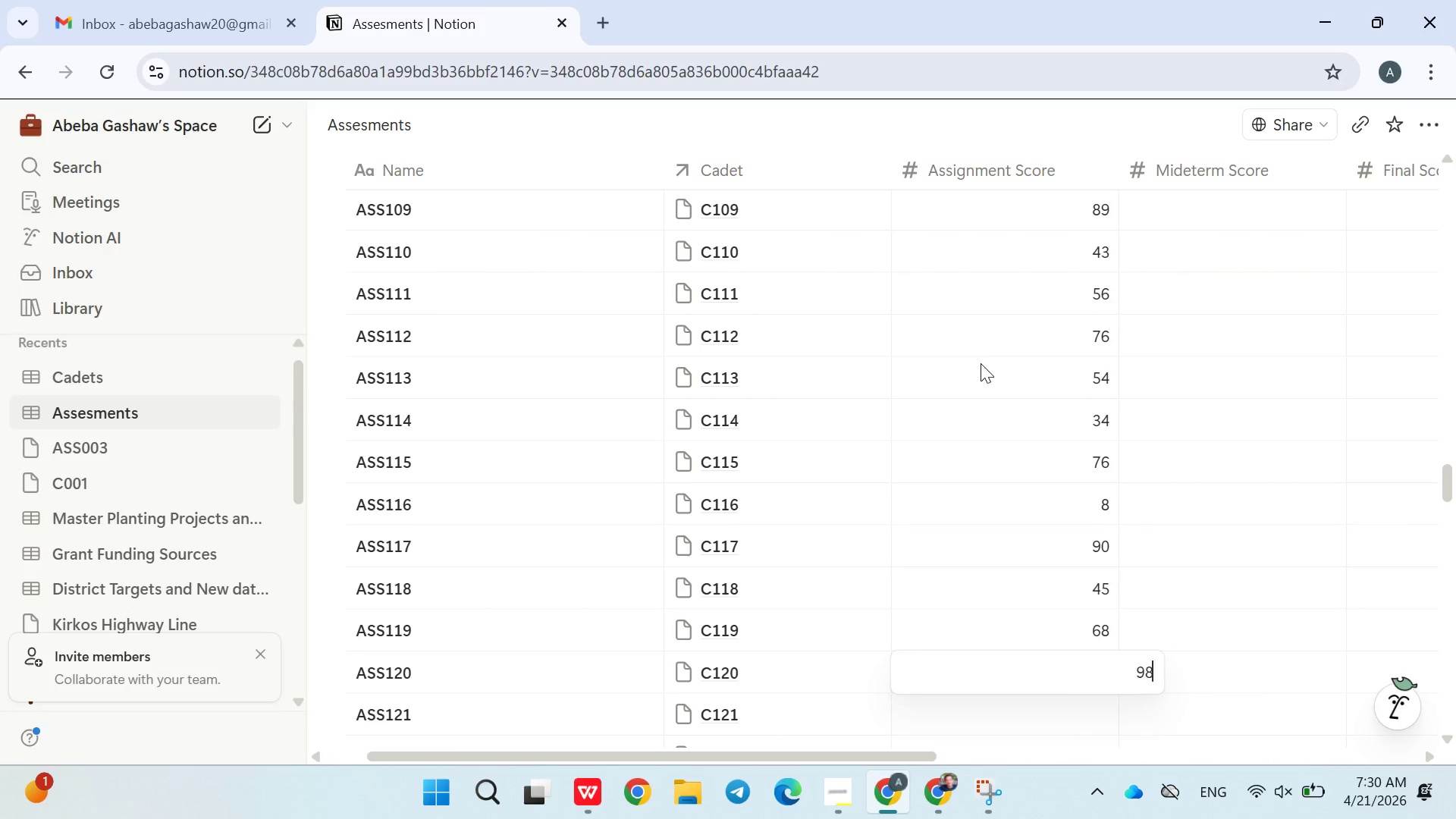 
key(Enter)
 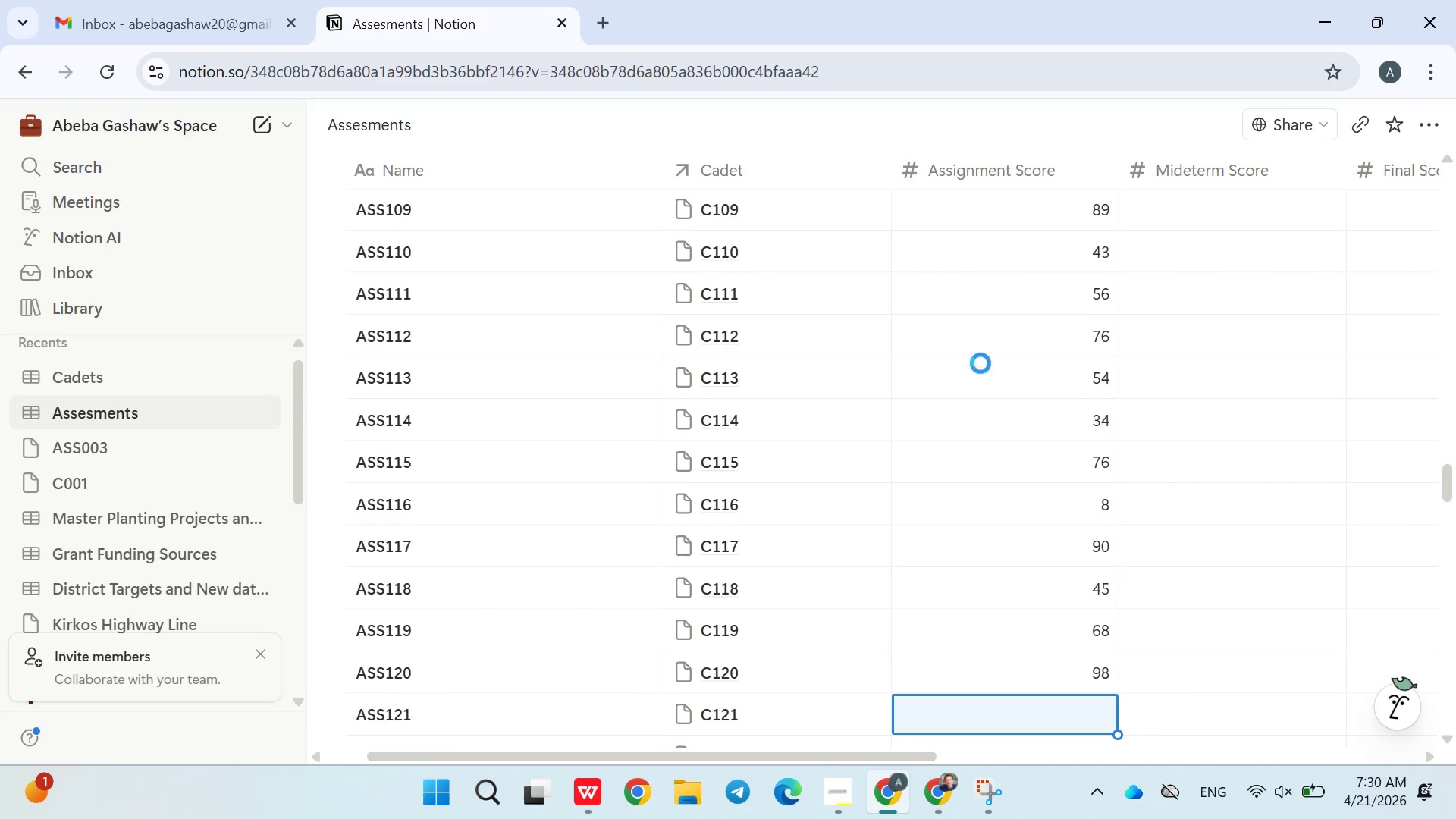 
type(54)
 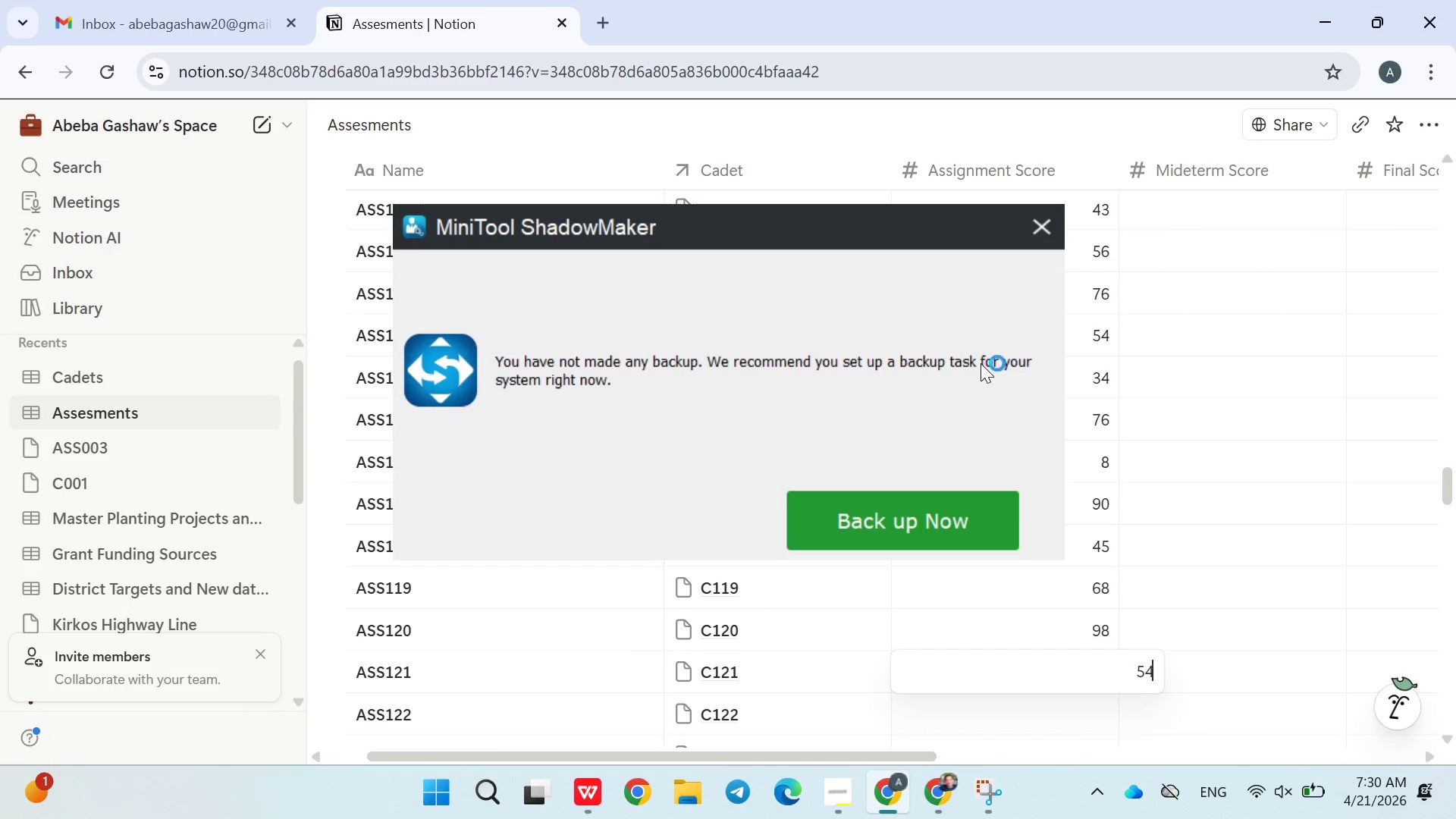 
key(Enter)
 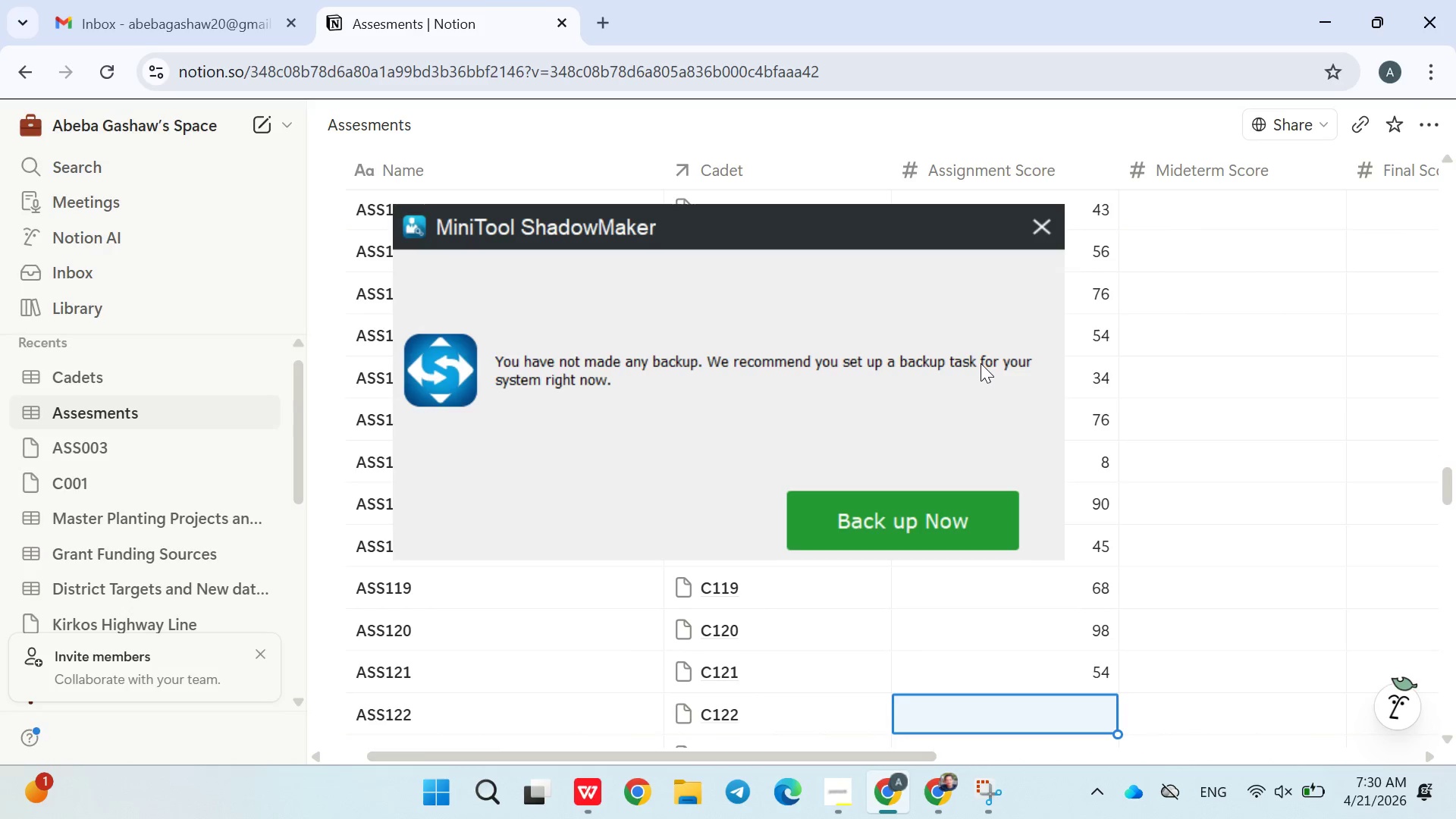 
type(445)
 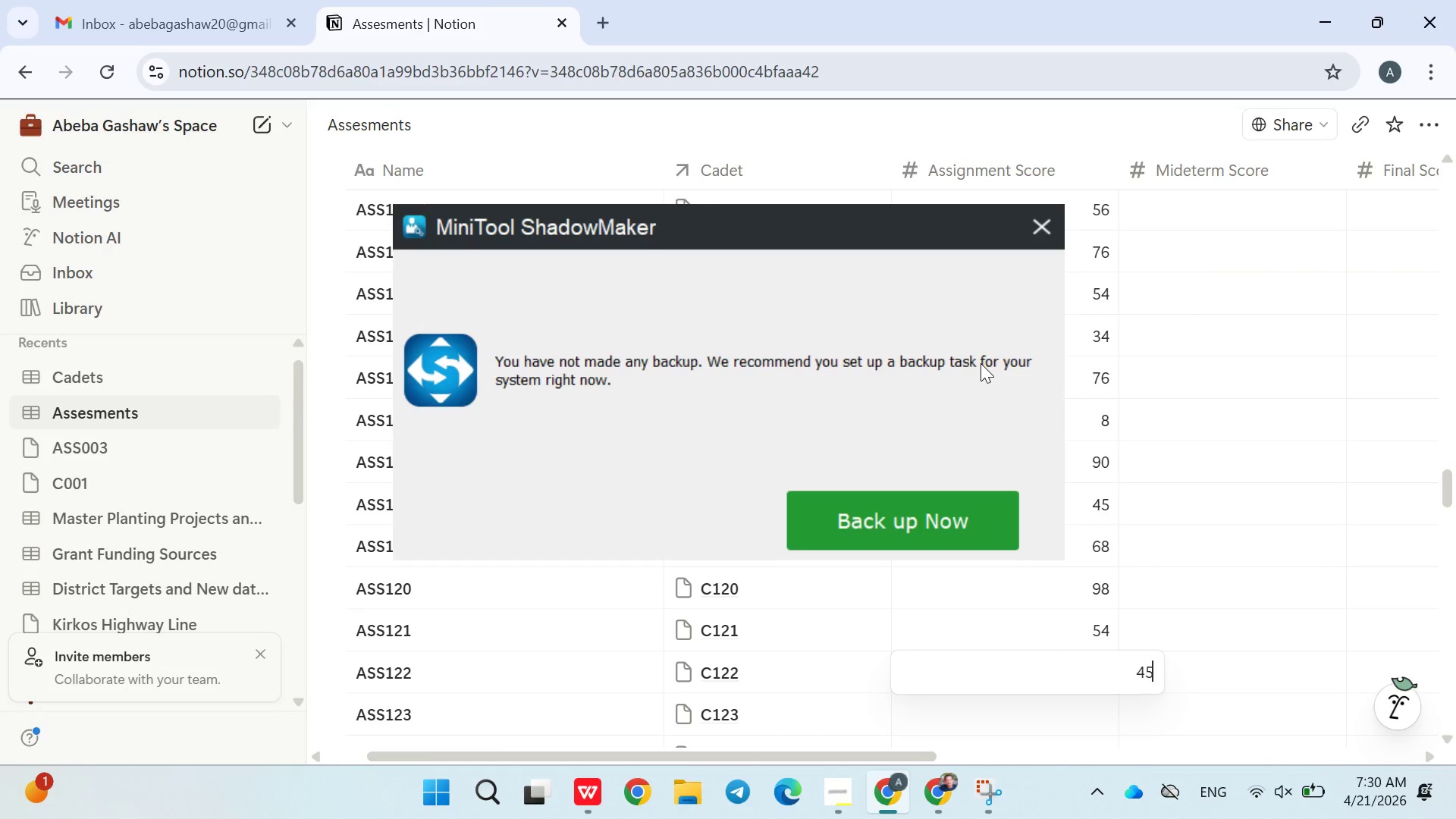 
key(Enter)
 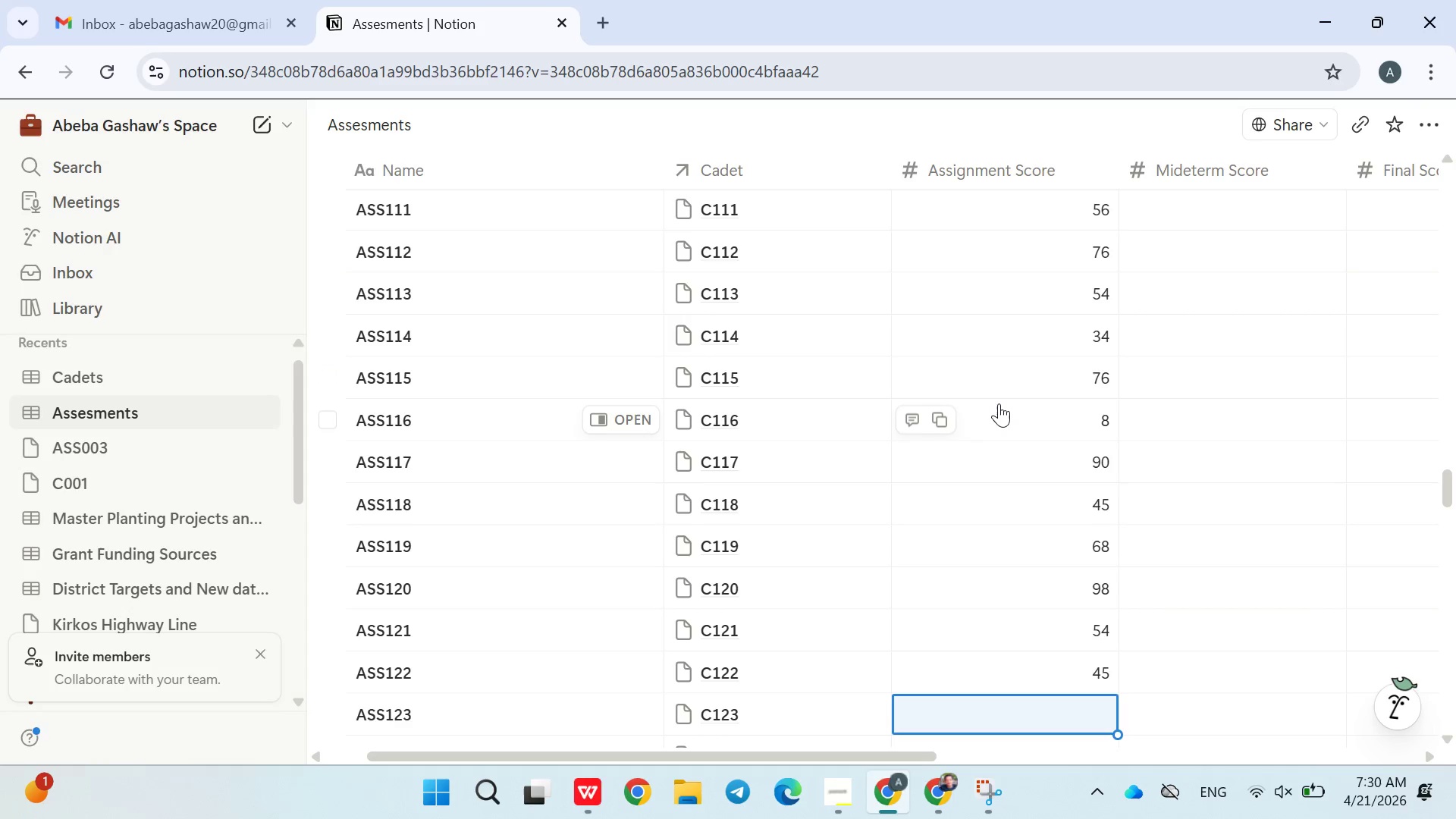 
type(65)
 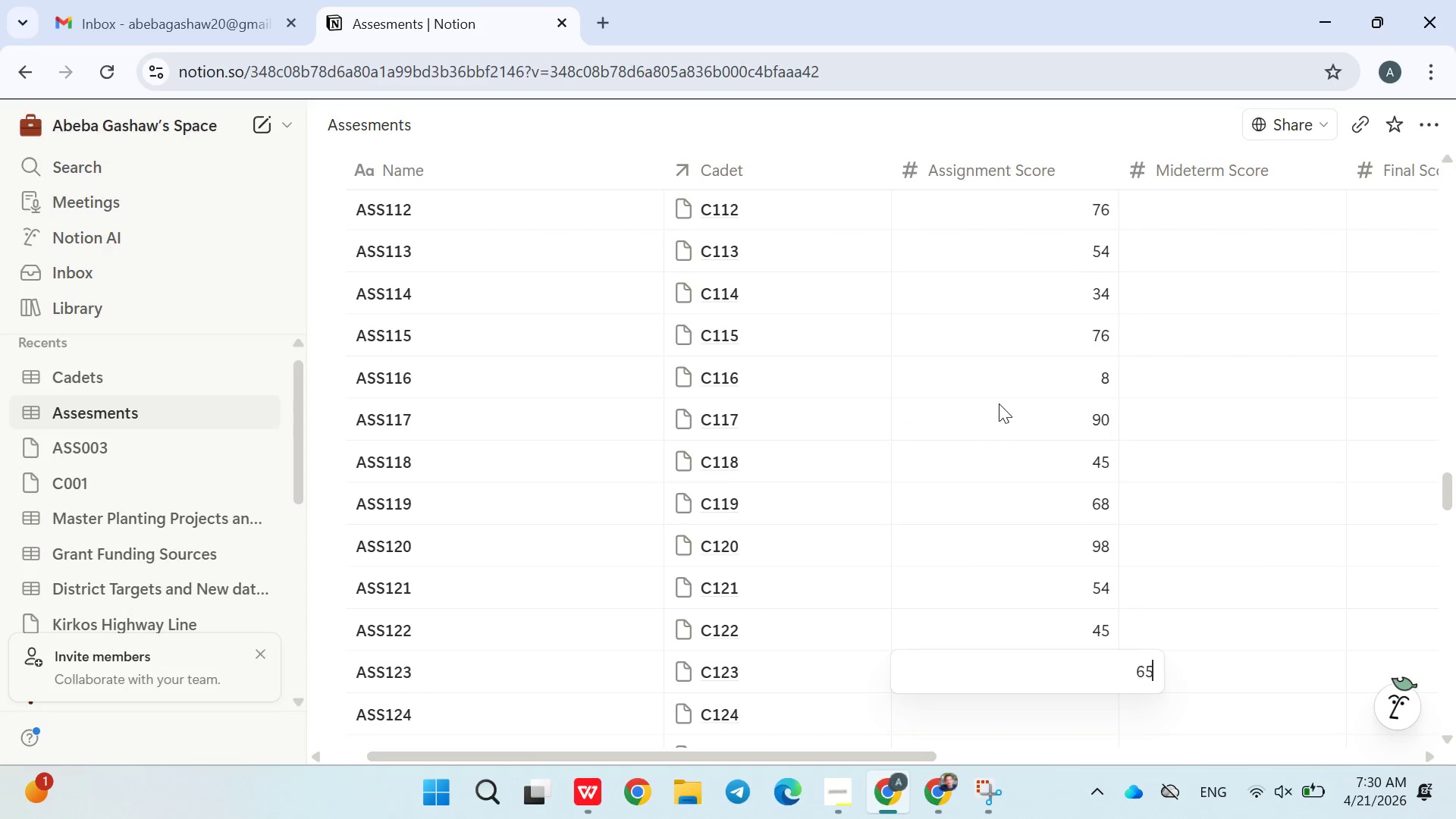 
key(Enter)
 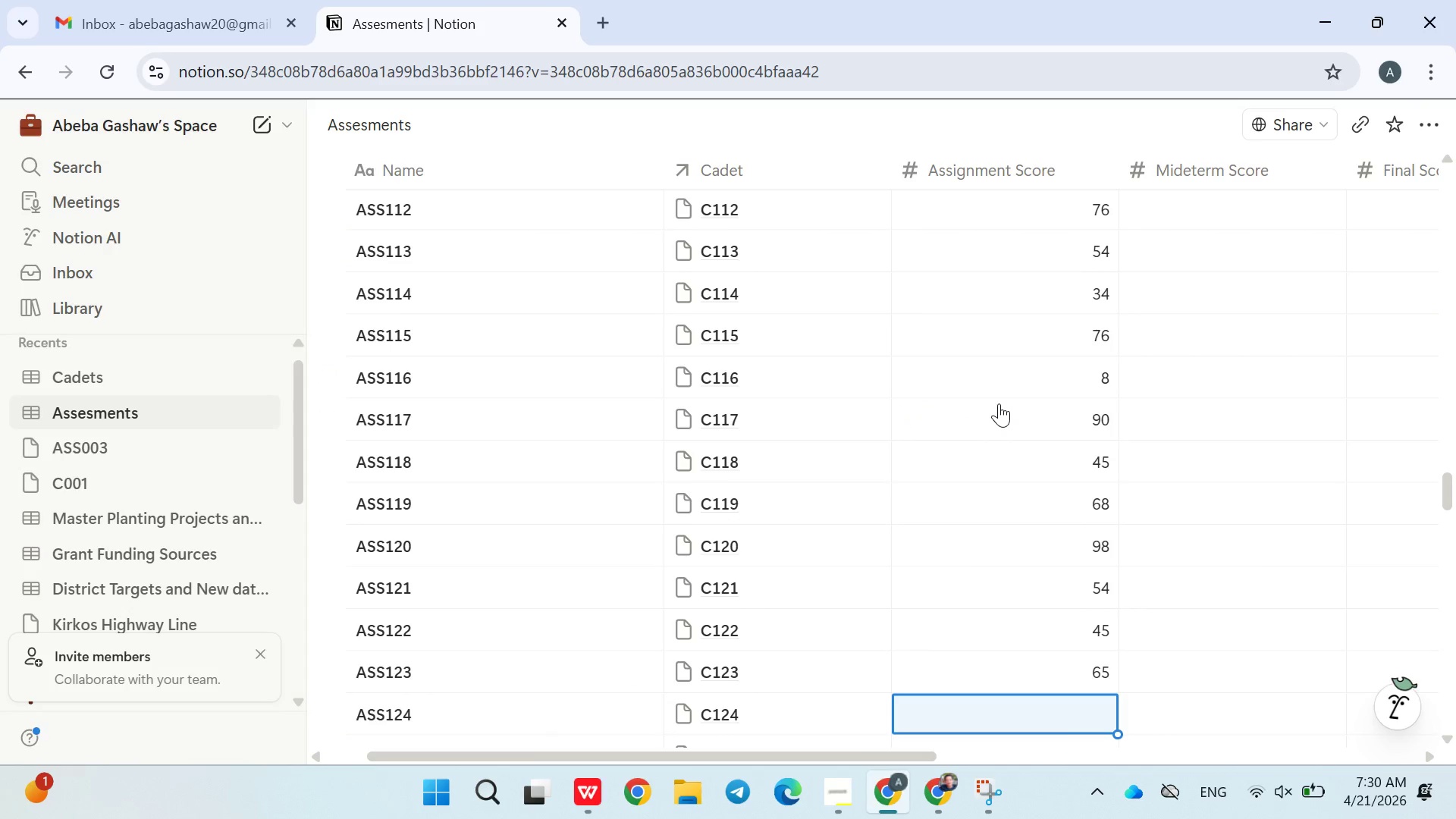 
type(76)
 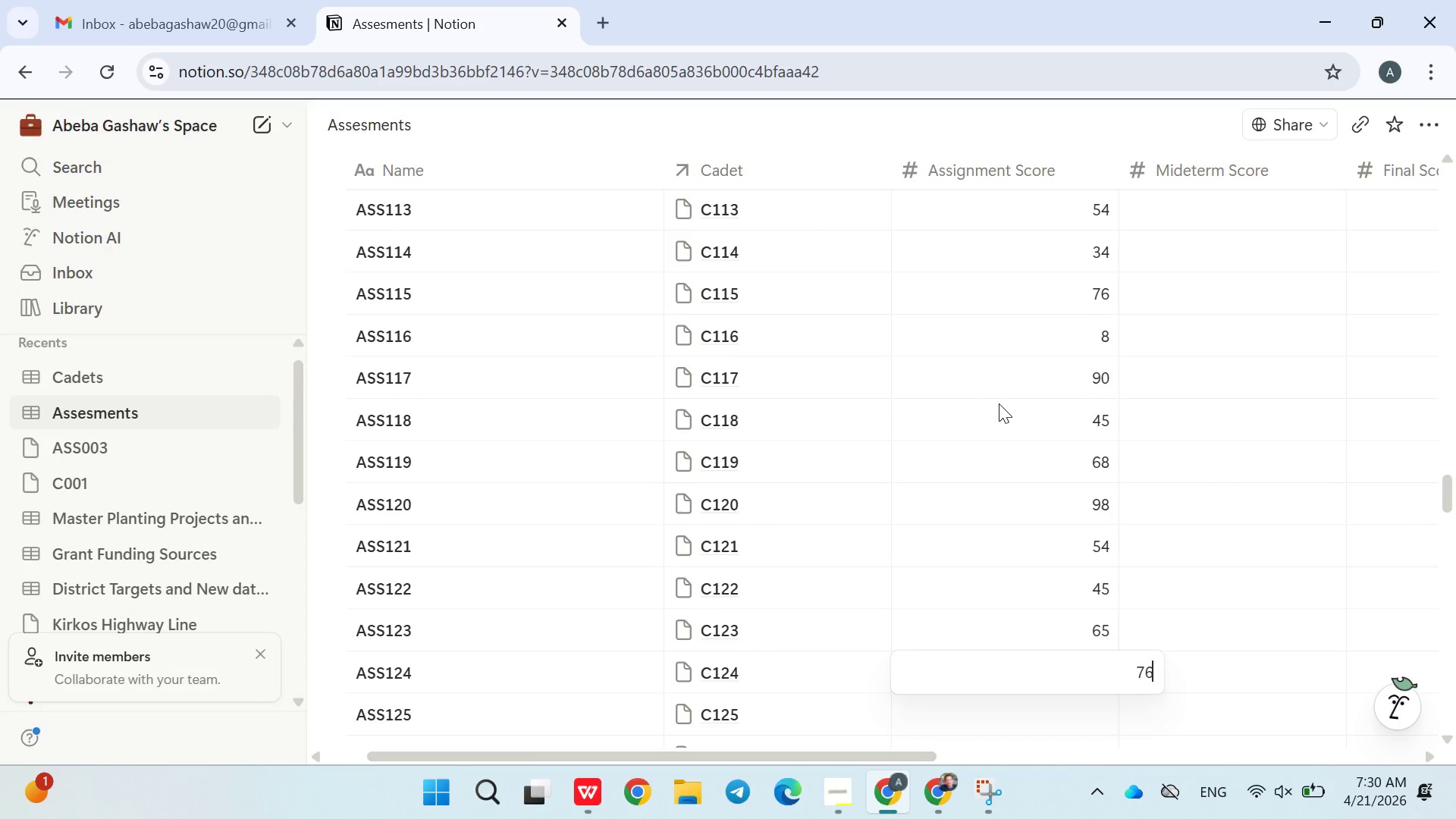 
key(Enter)
 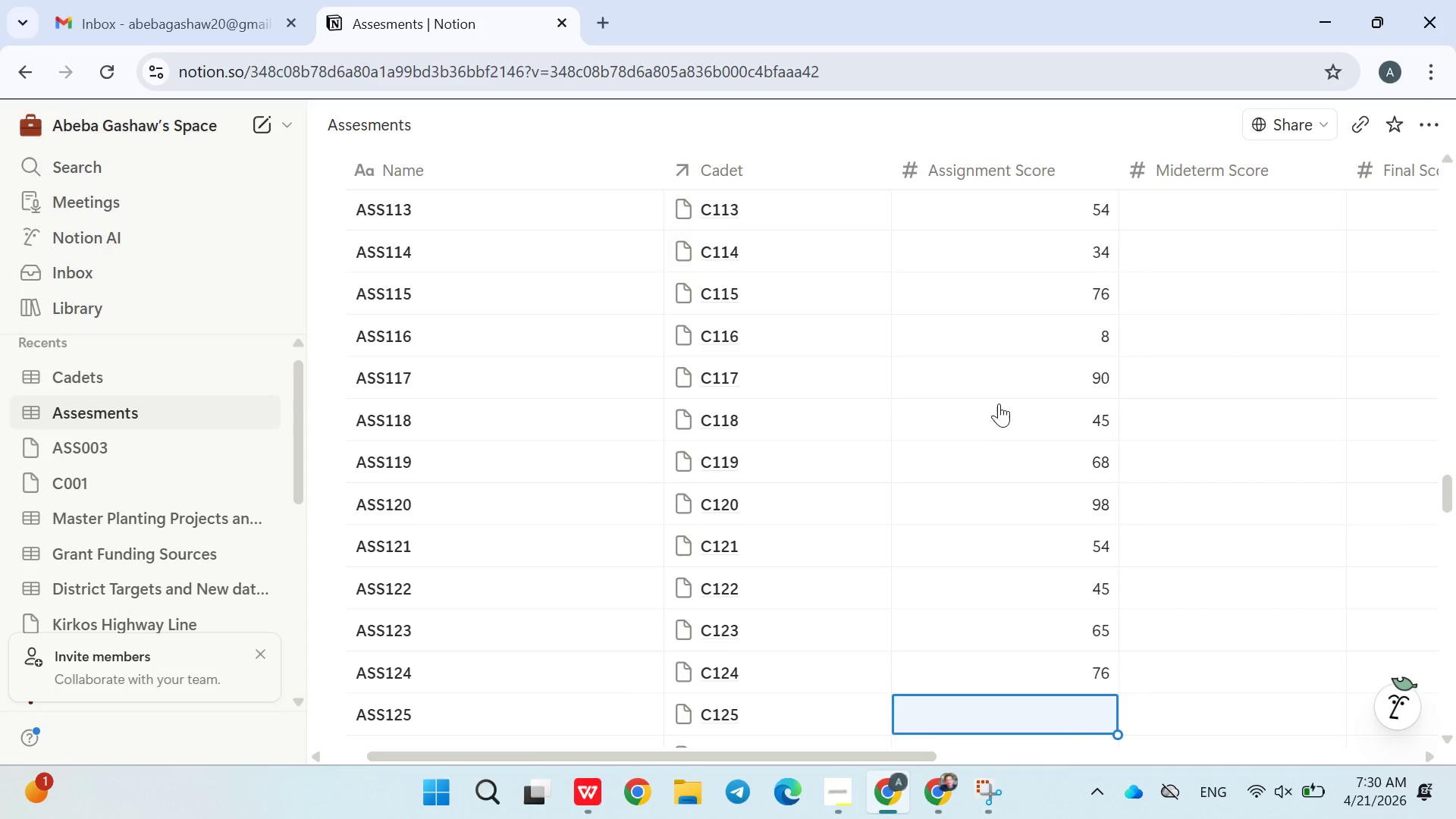 
type(54)
 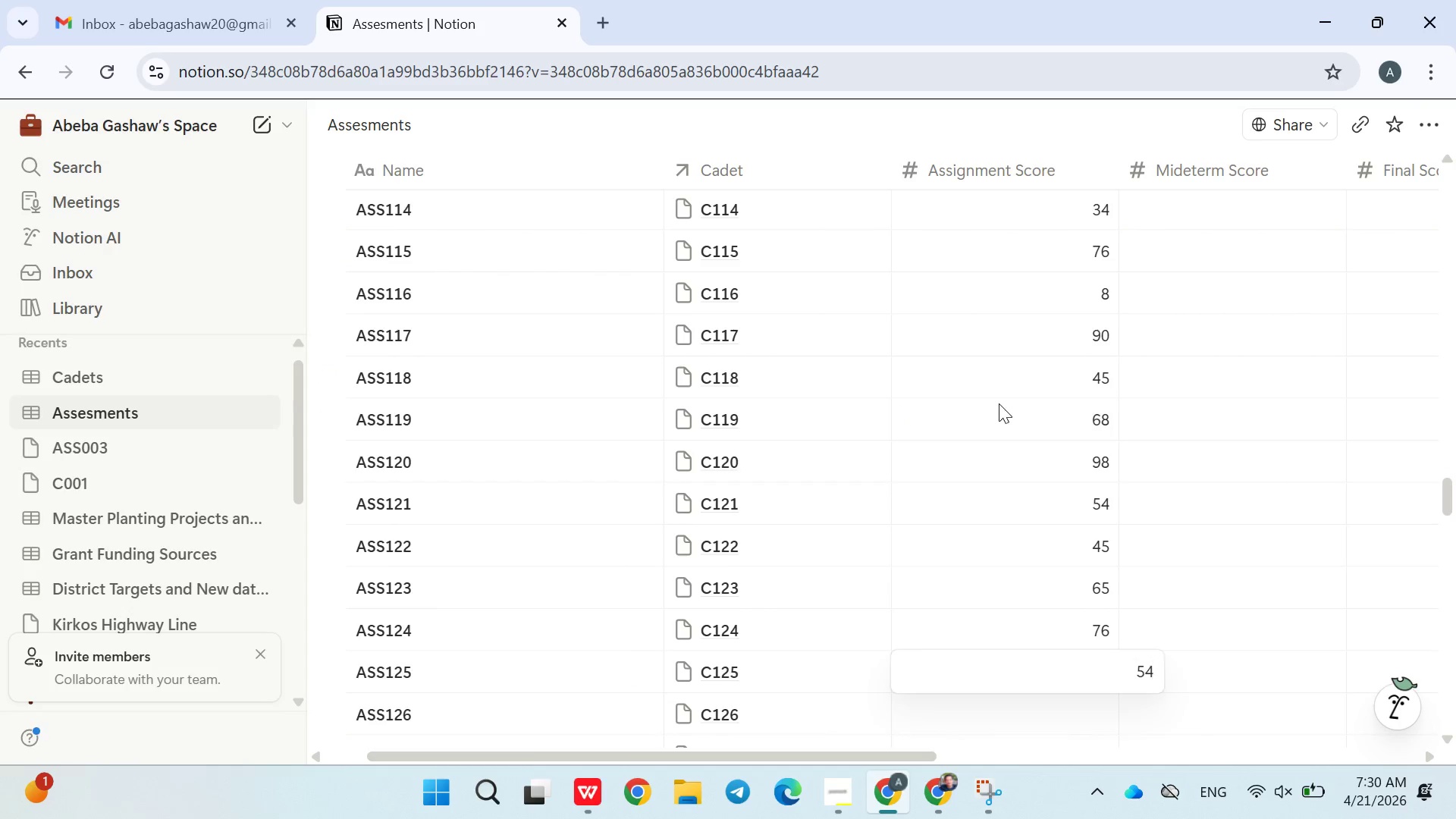 
key(Enter)
 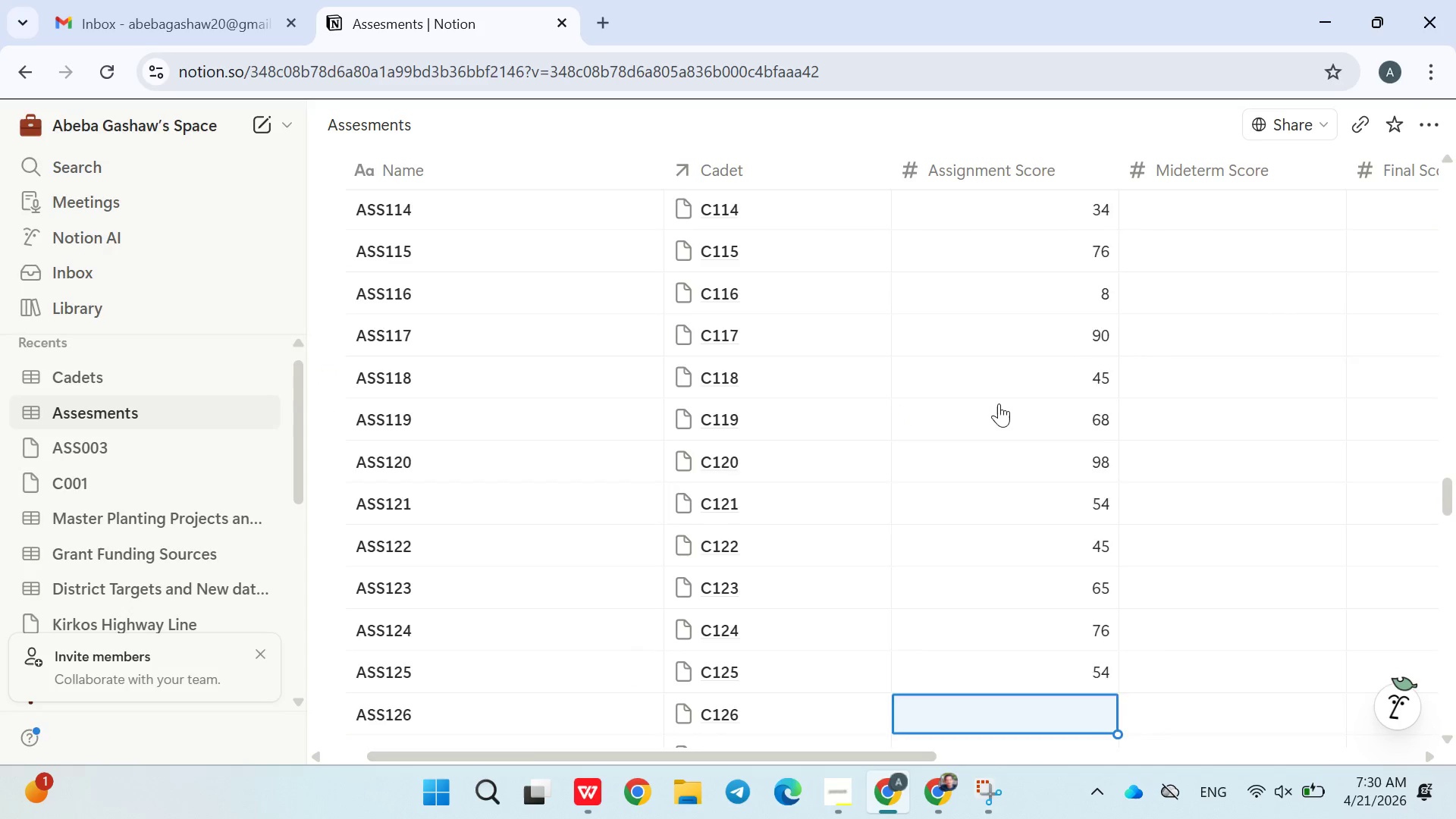 
type(67)
 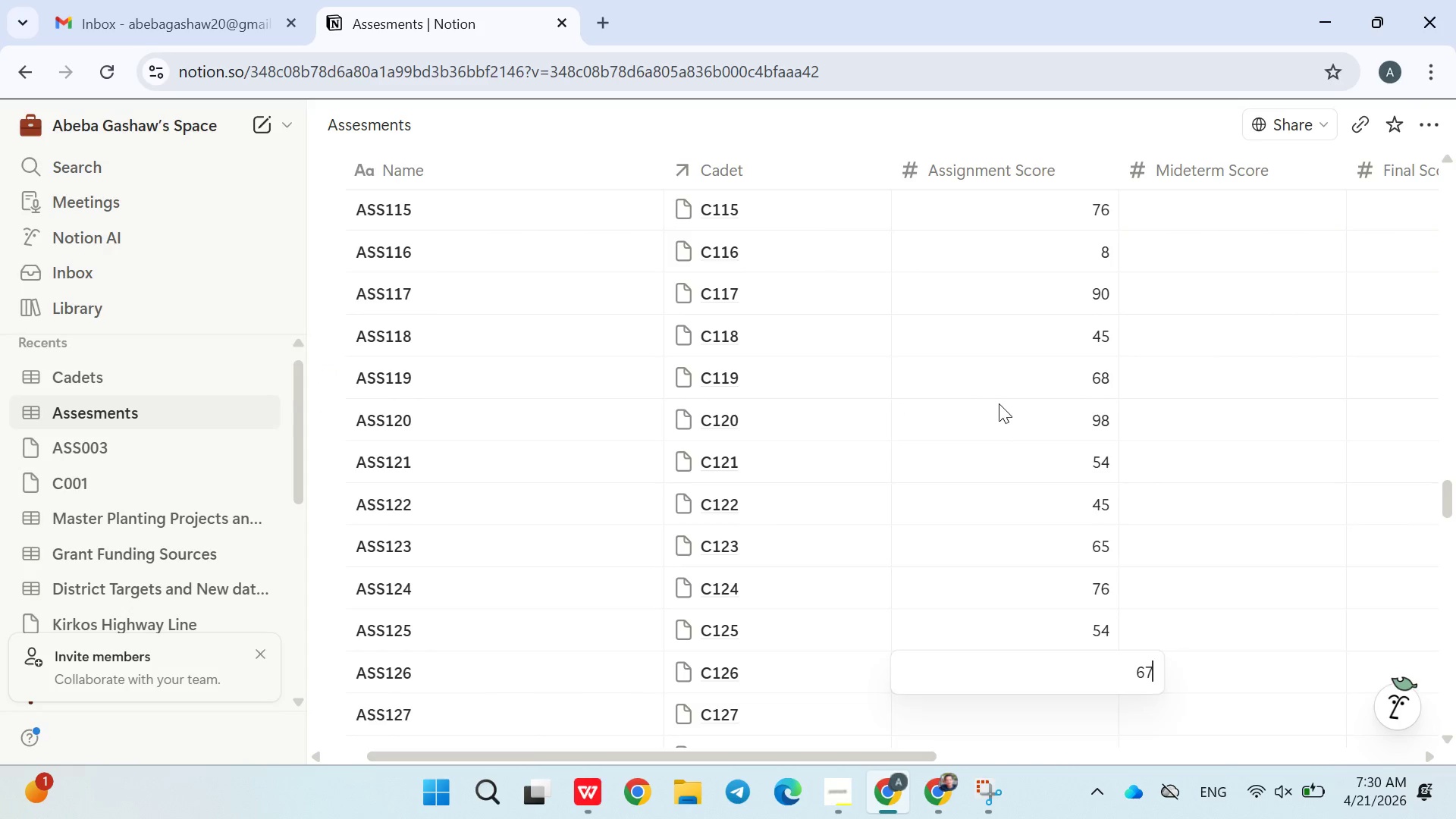 
key(Enter)
 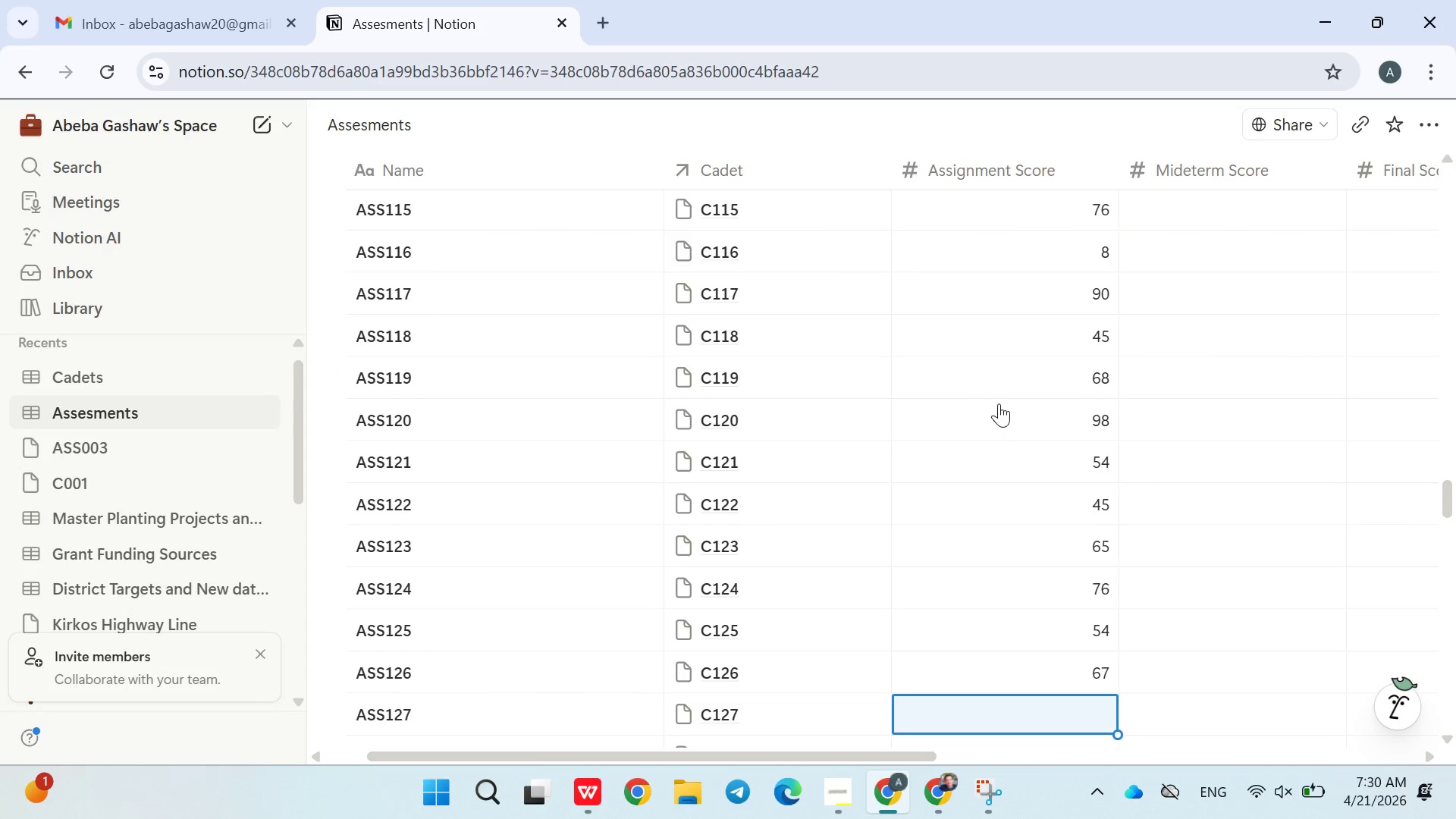 
type(44)
 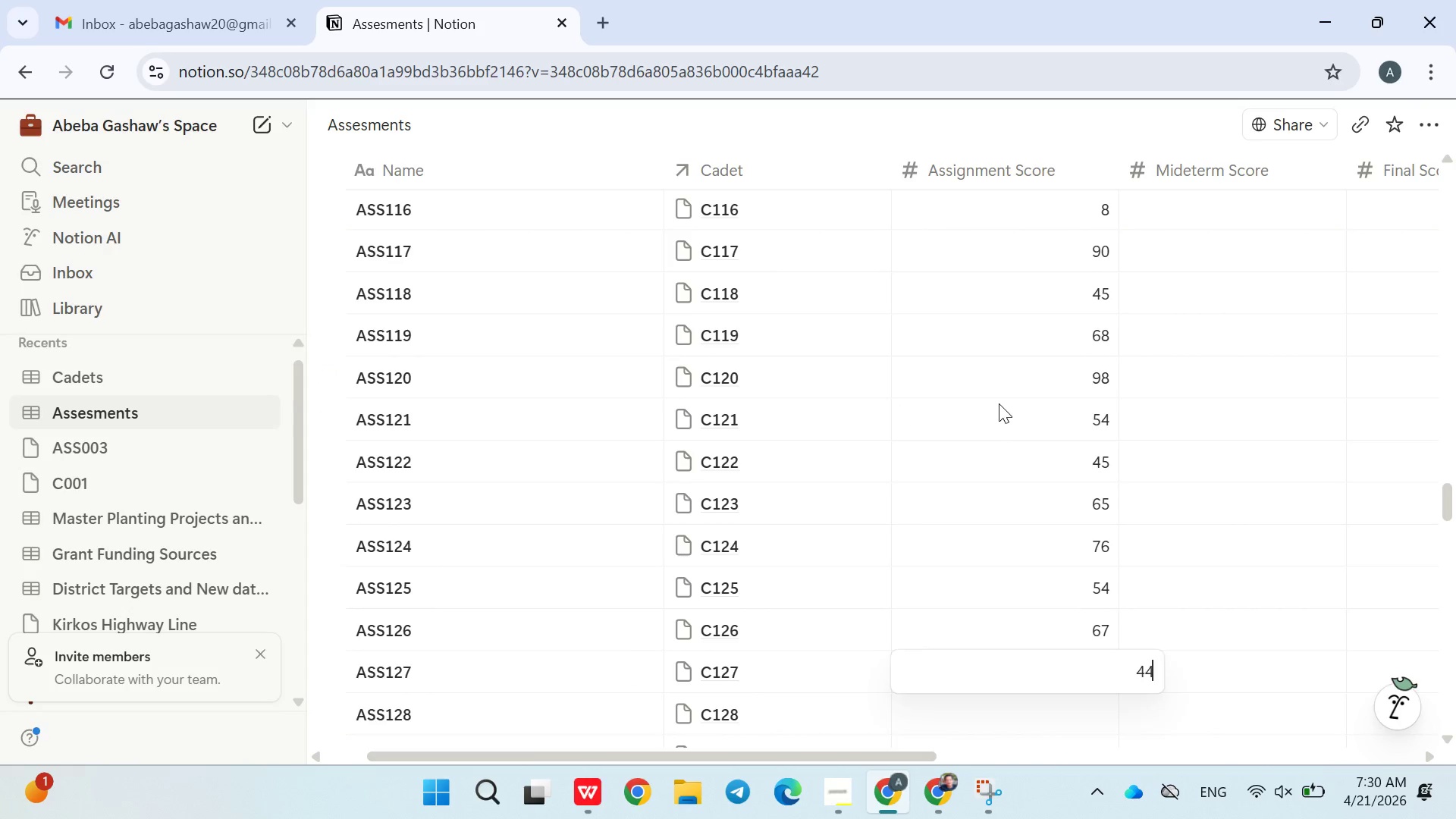 
key(Enter)
 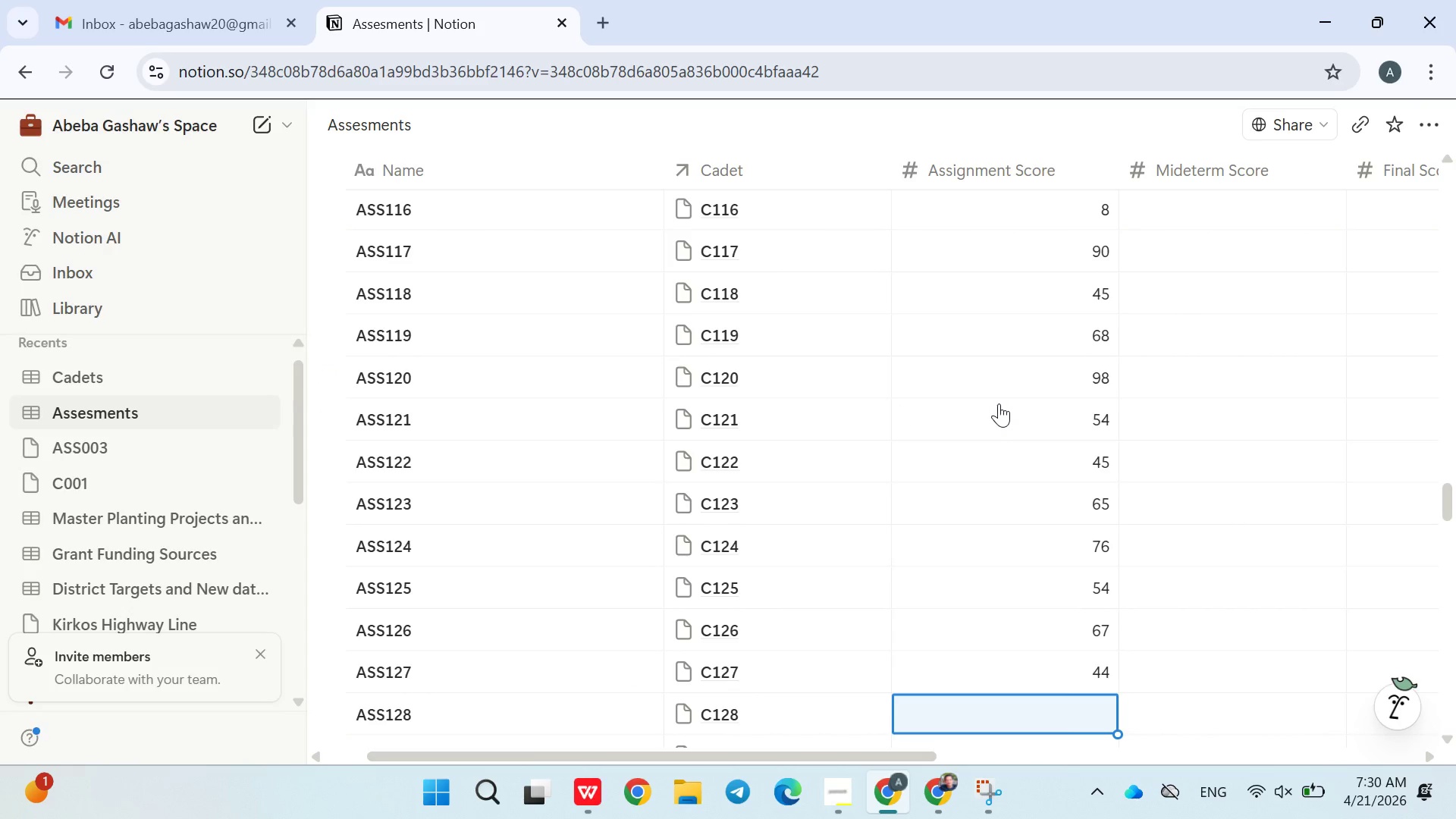 
type(335)
 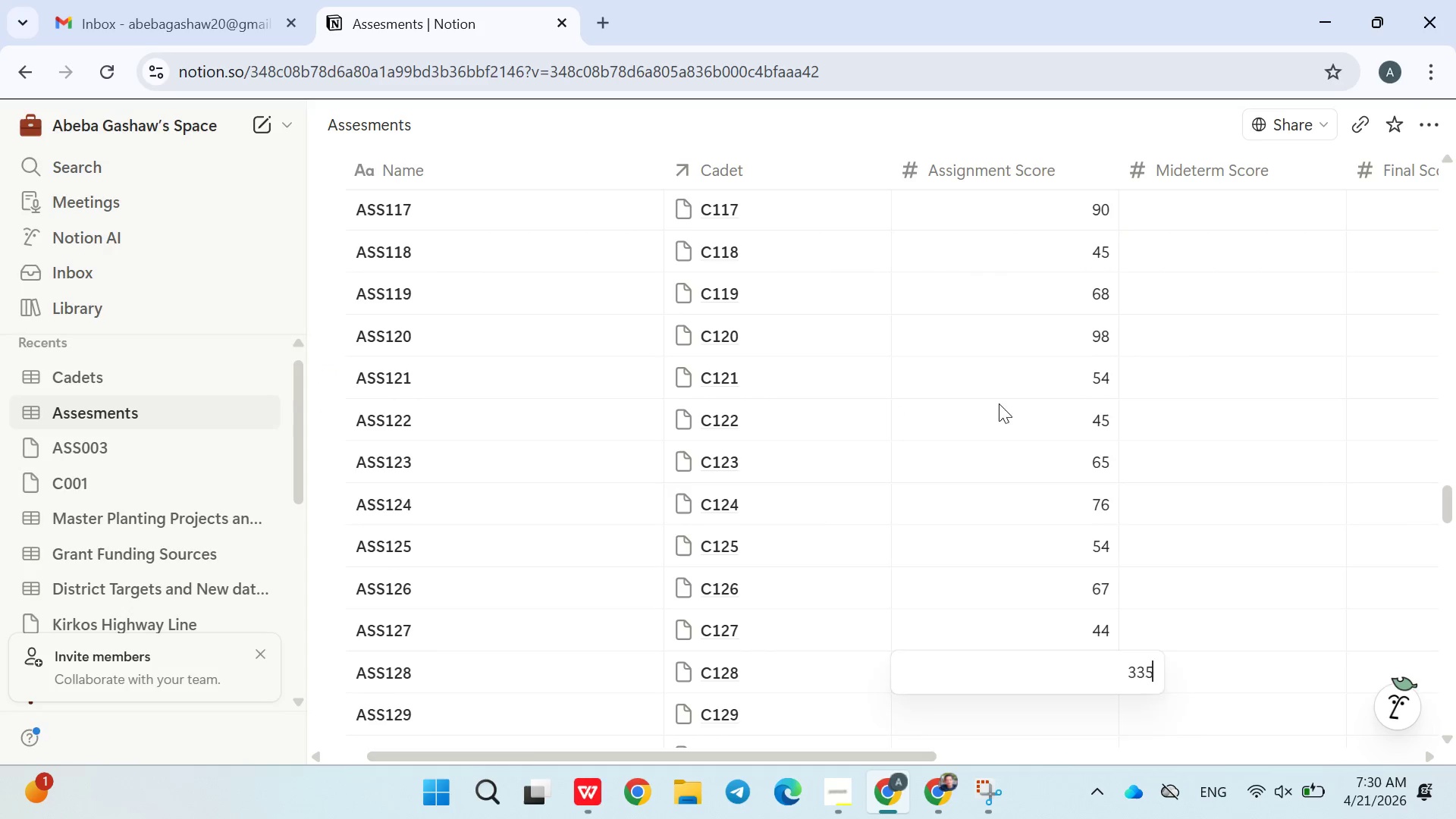 
key(Enter)
 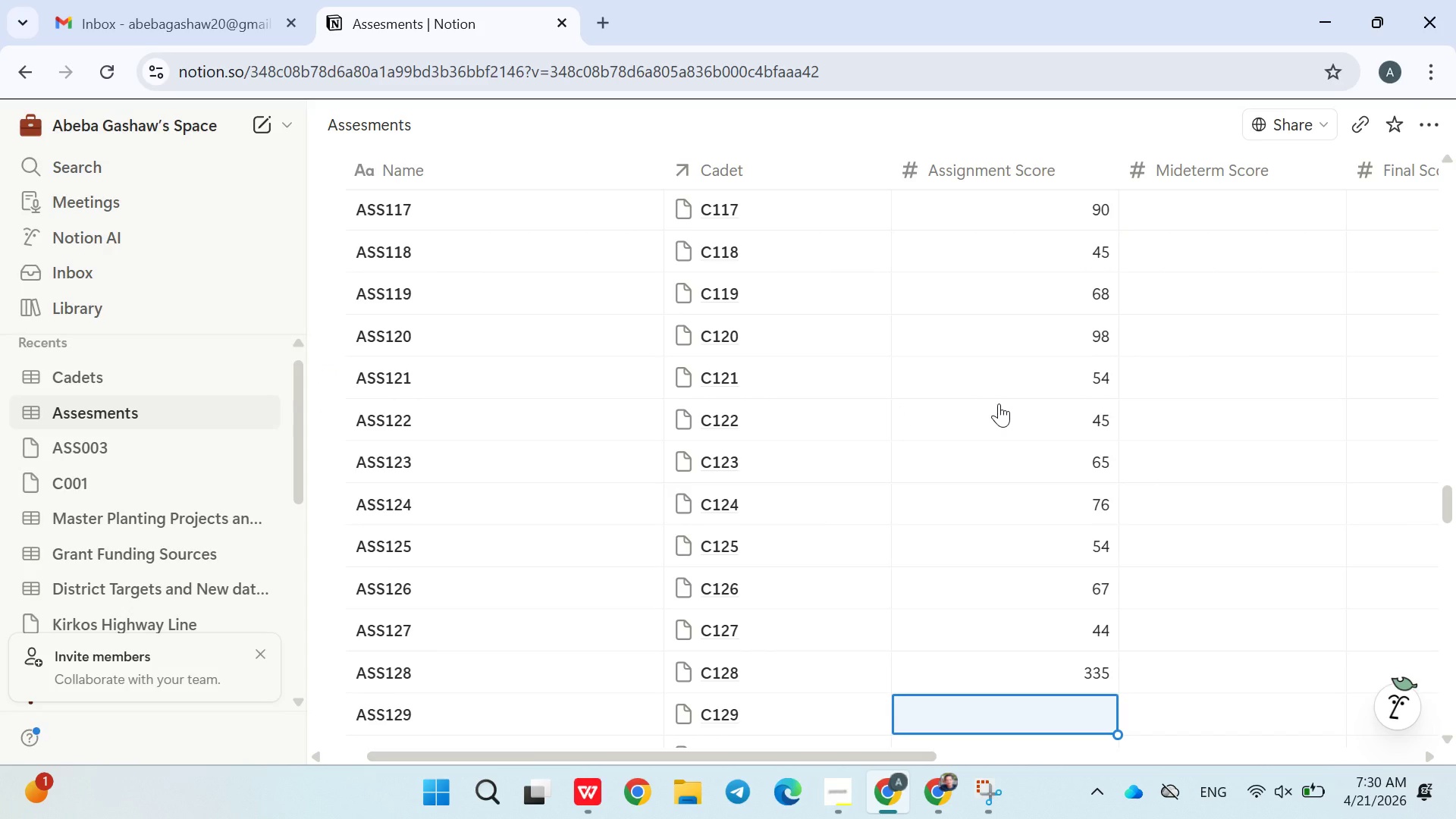 
key(ArrowUp)
 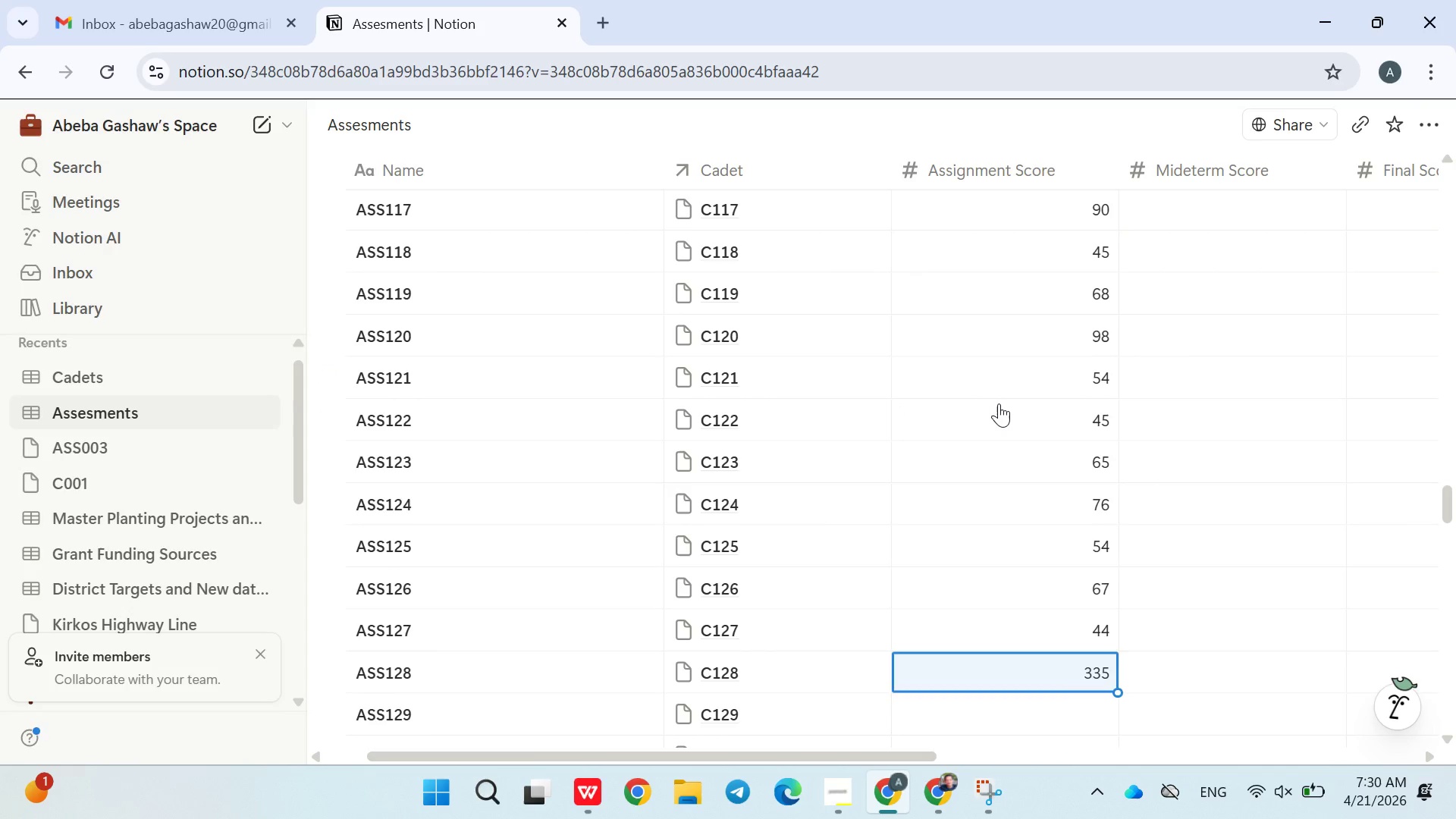 
type(76)
 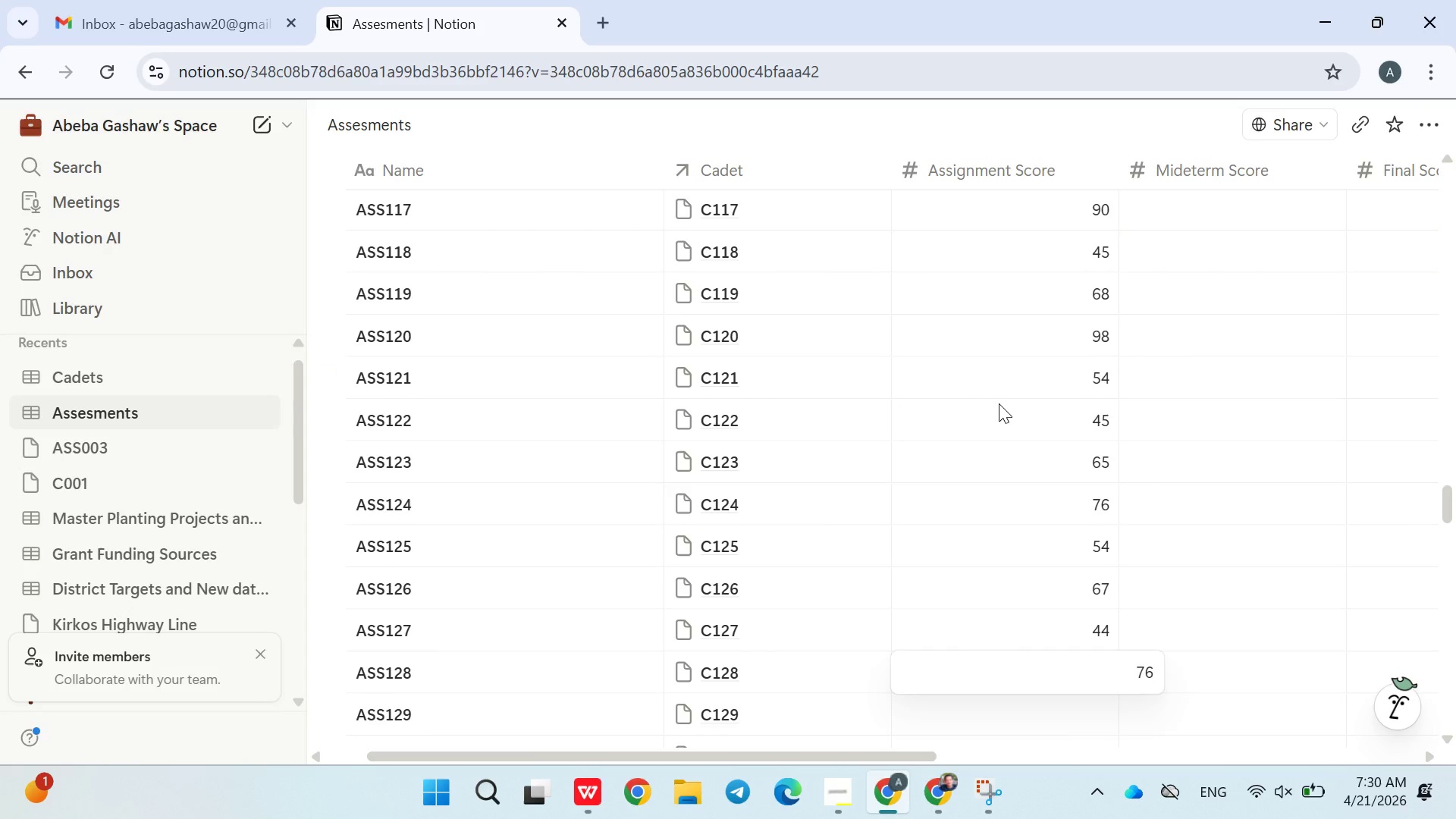 
key(Enter)
 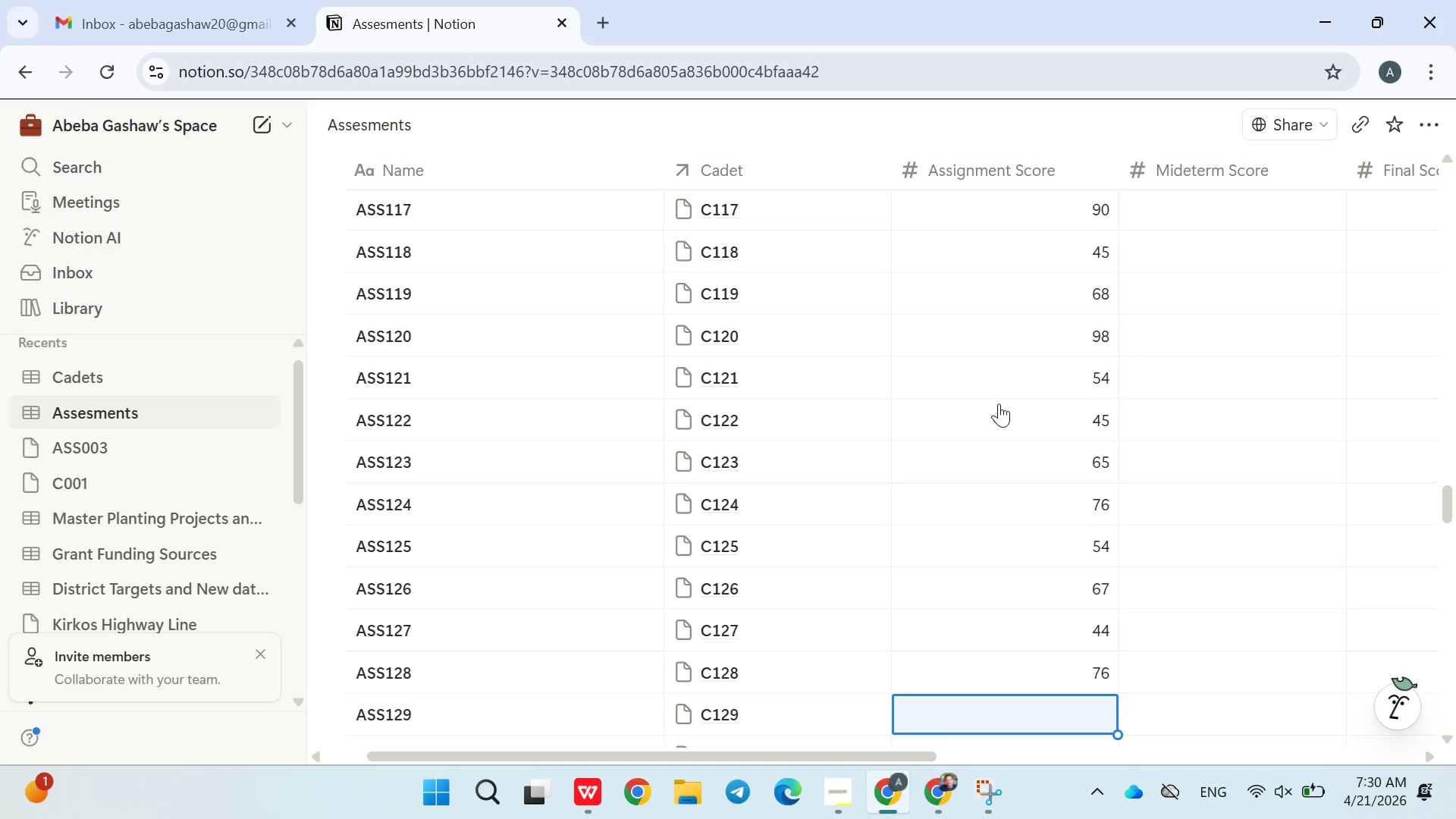 
type(64)
 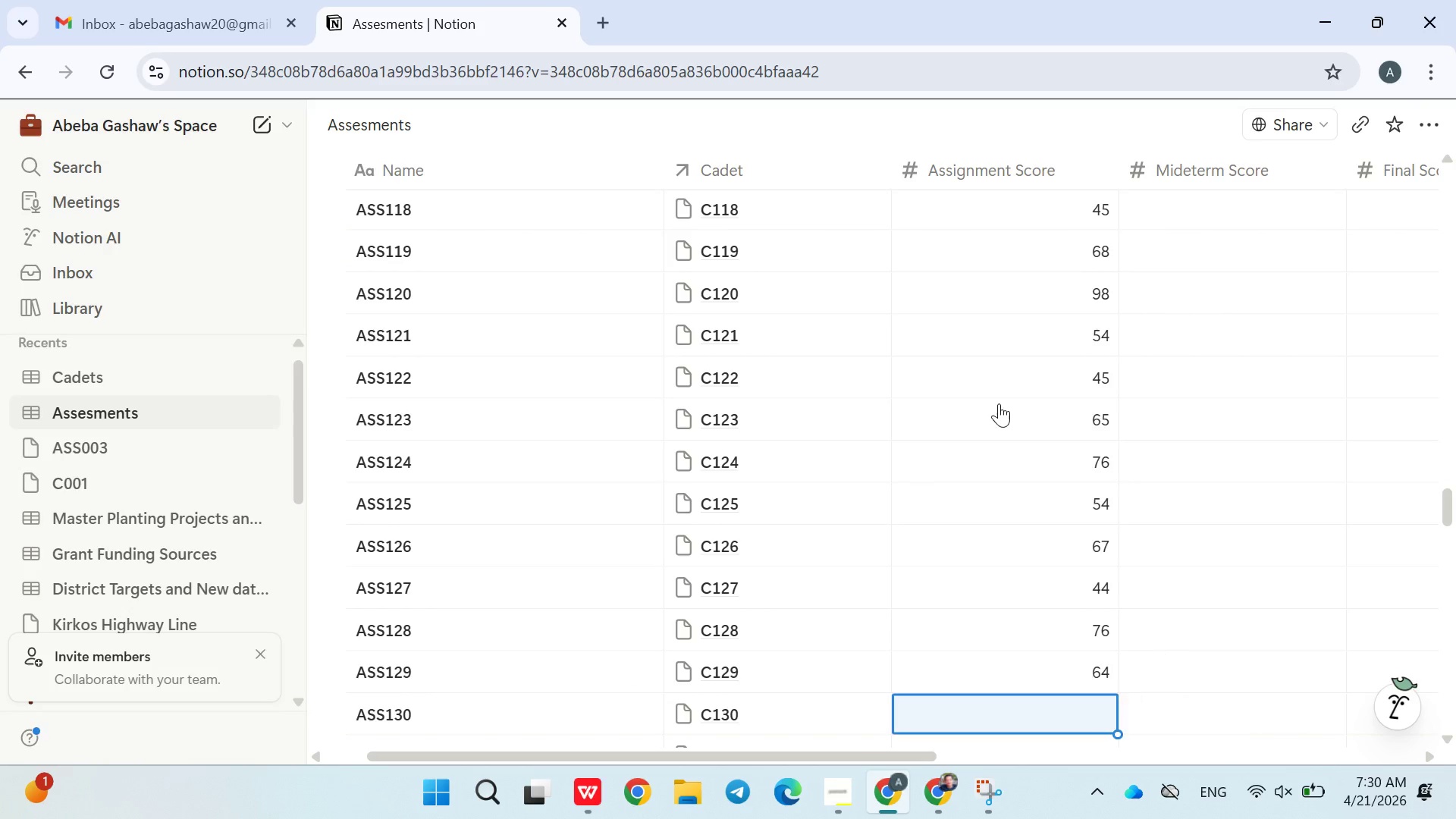 
key(Enter)
 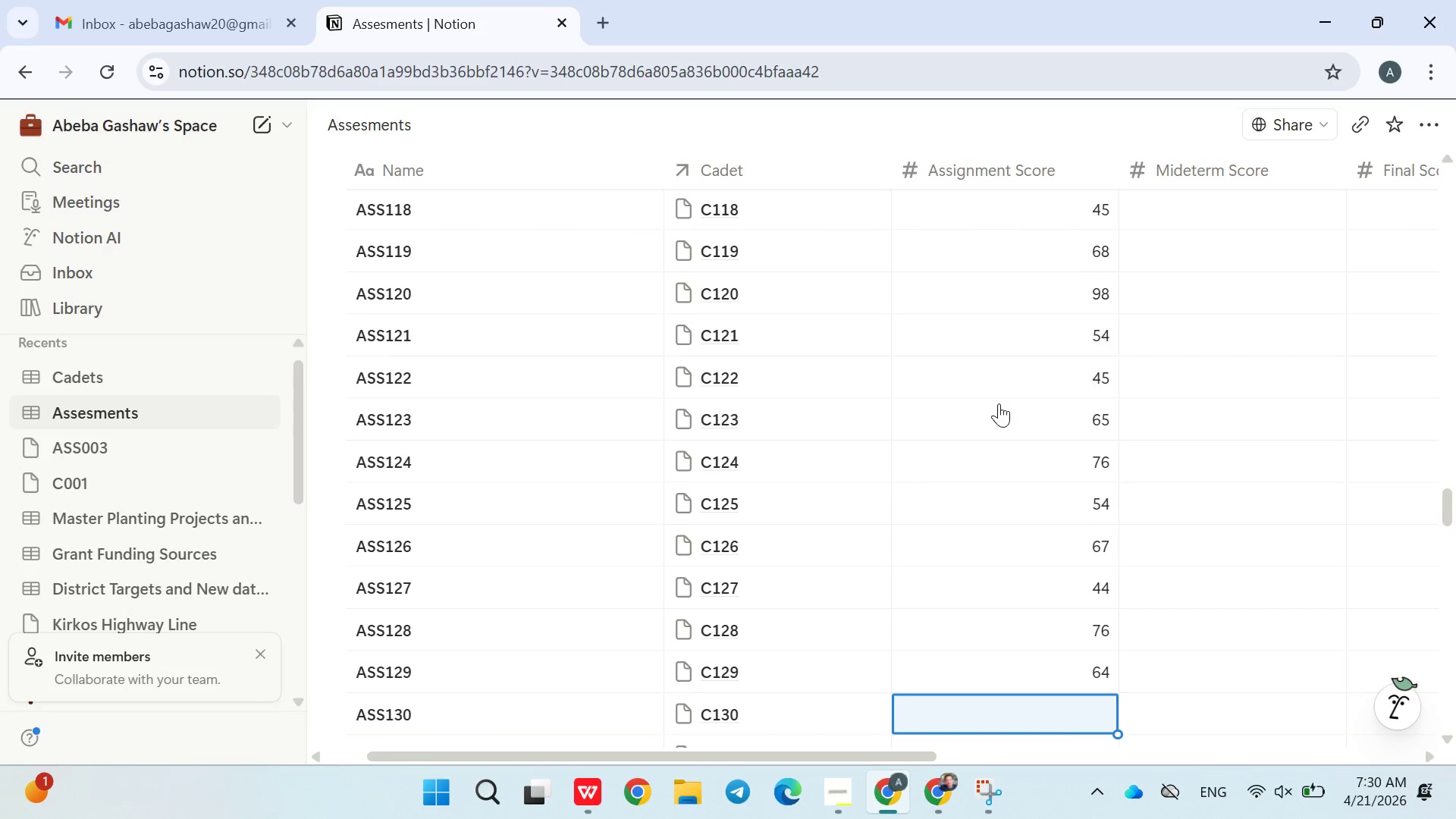 
type(78)
 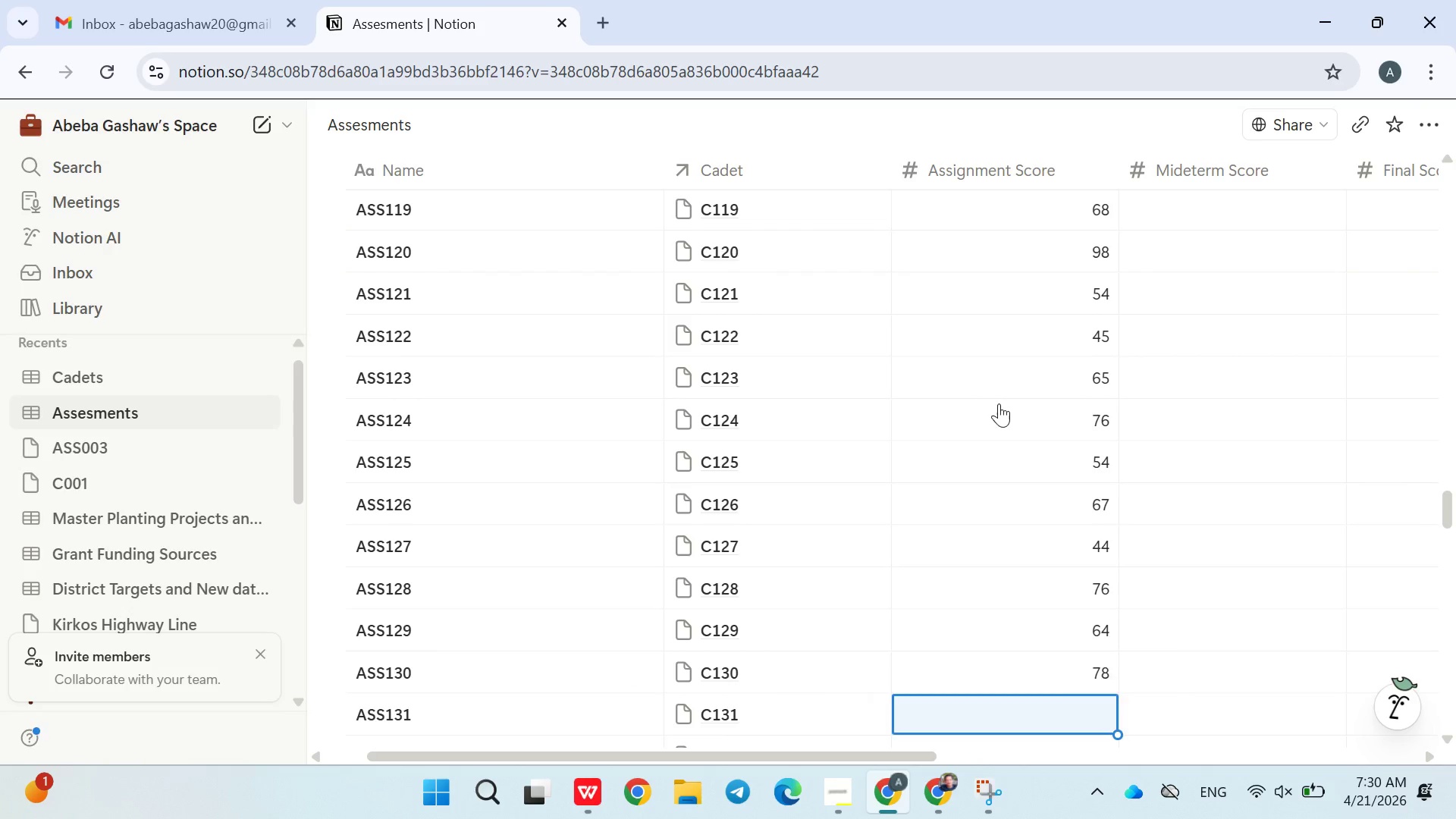 
key(Enter)
 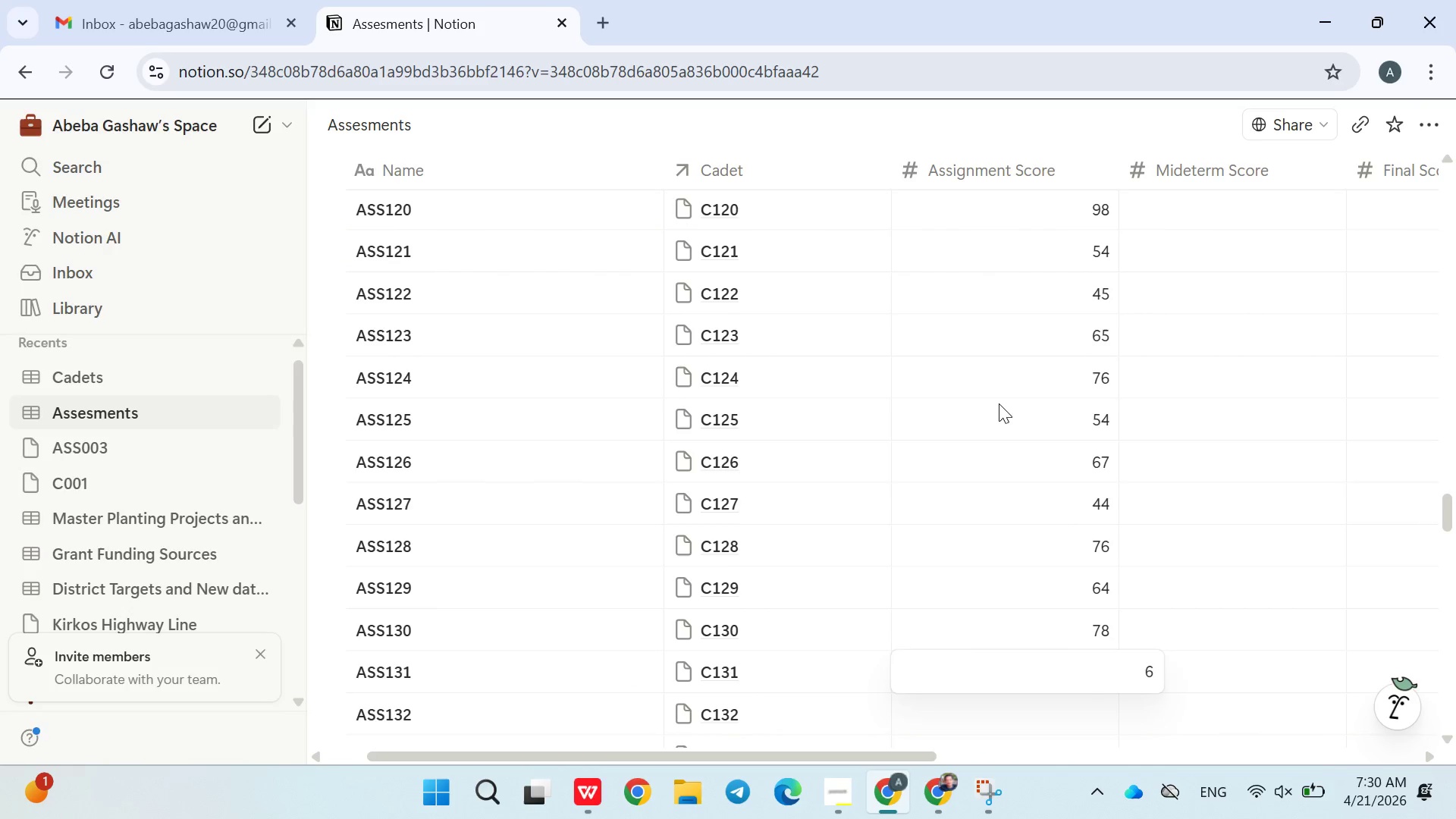 
type(64)
 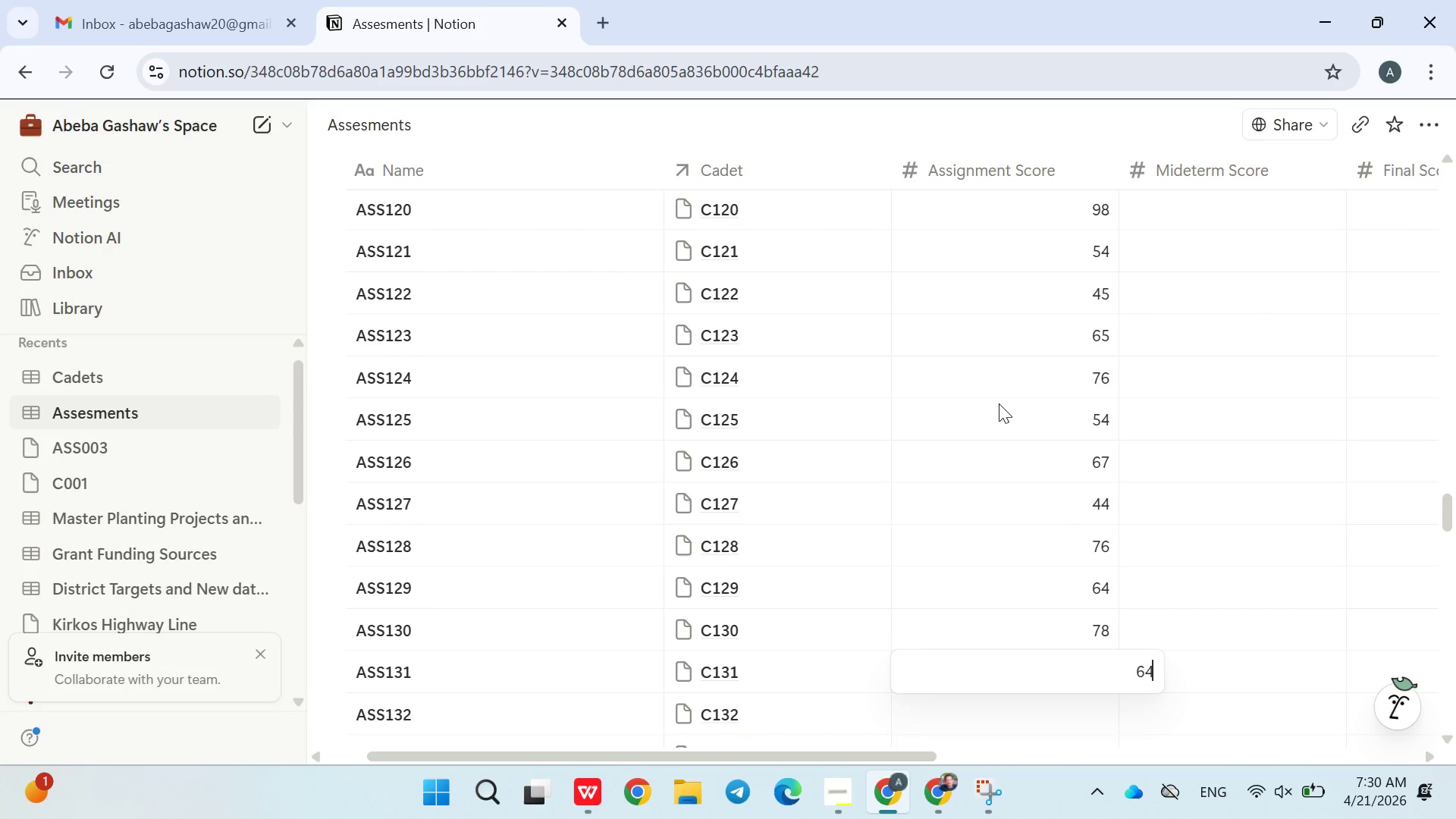 
key(Enter)
 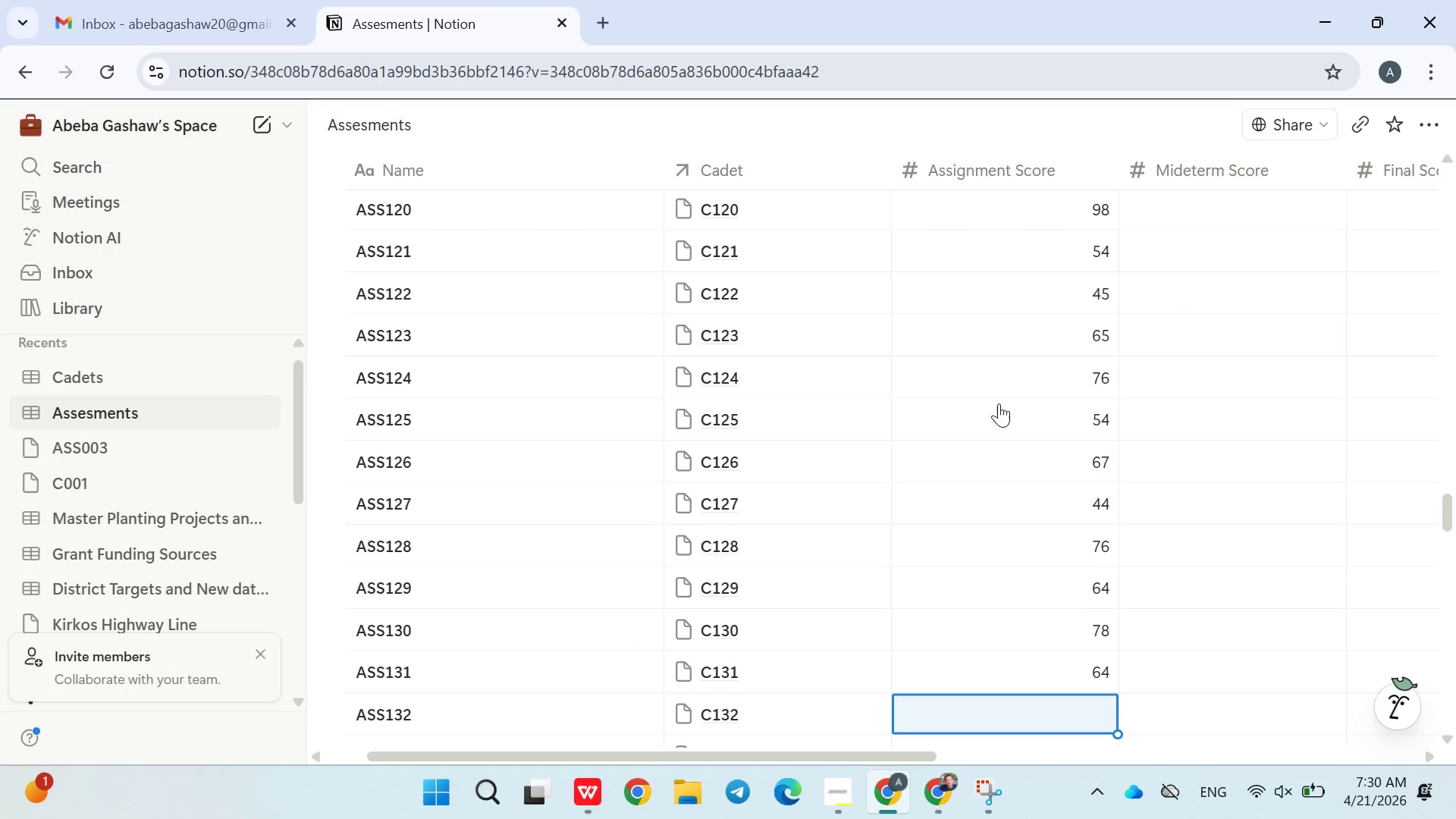 
type(43)
 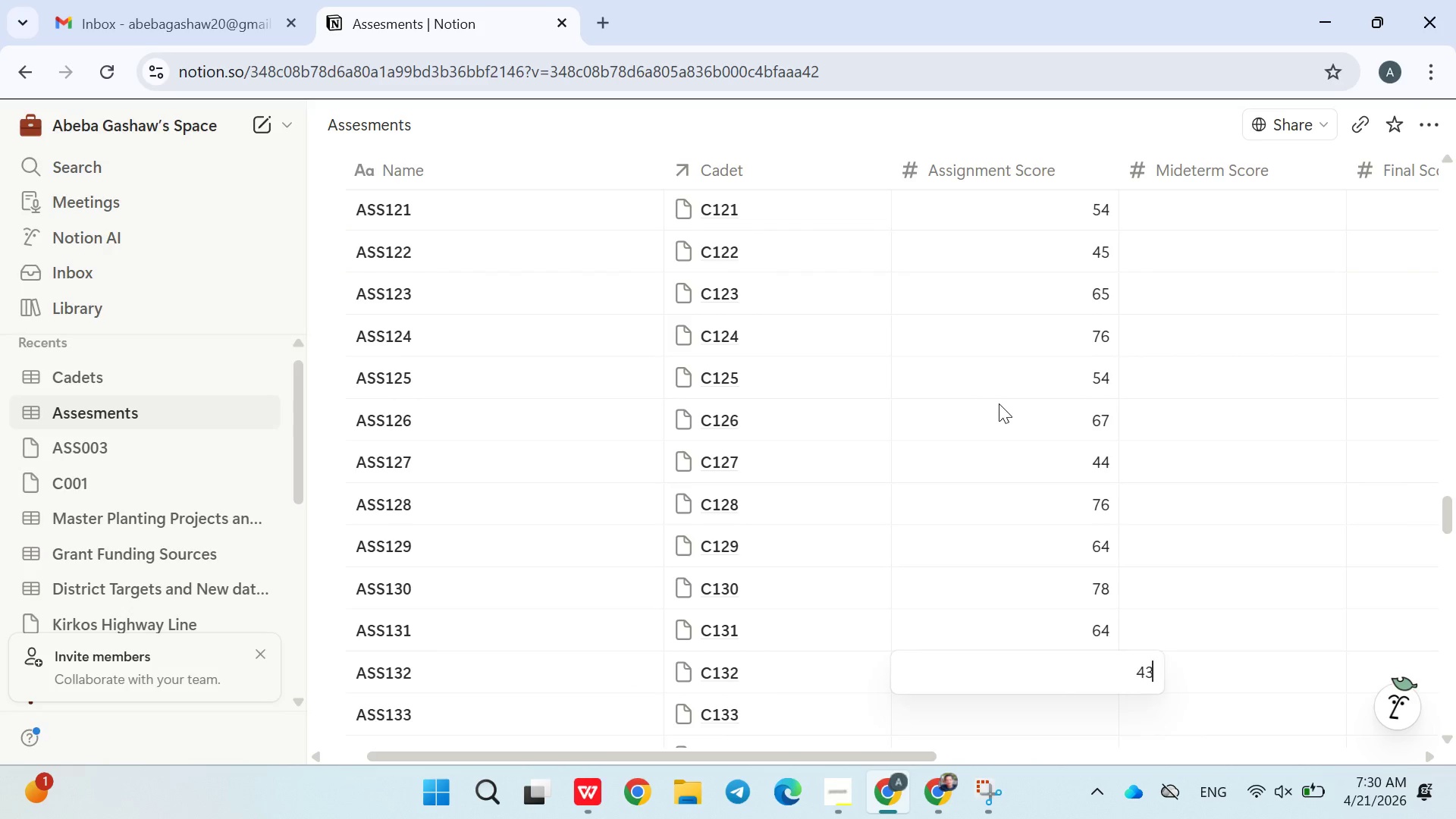 
key(Enter)
 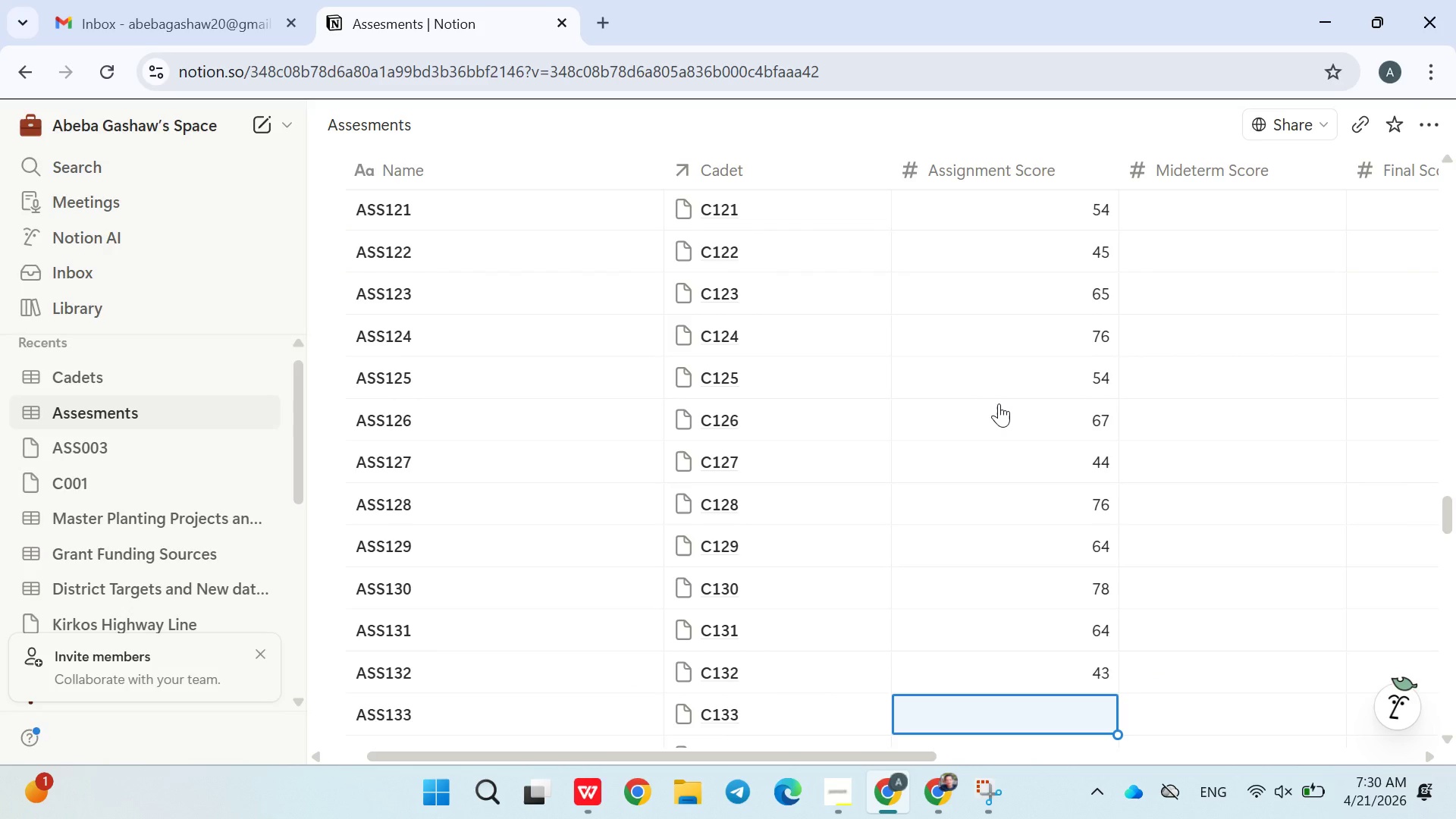 
type(67)
 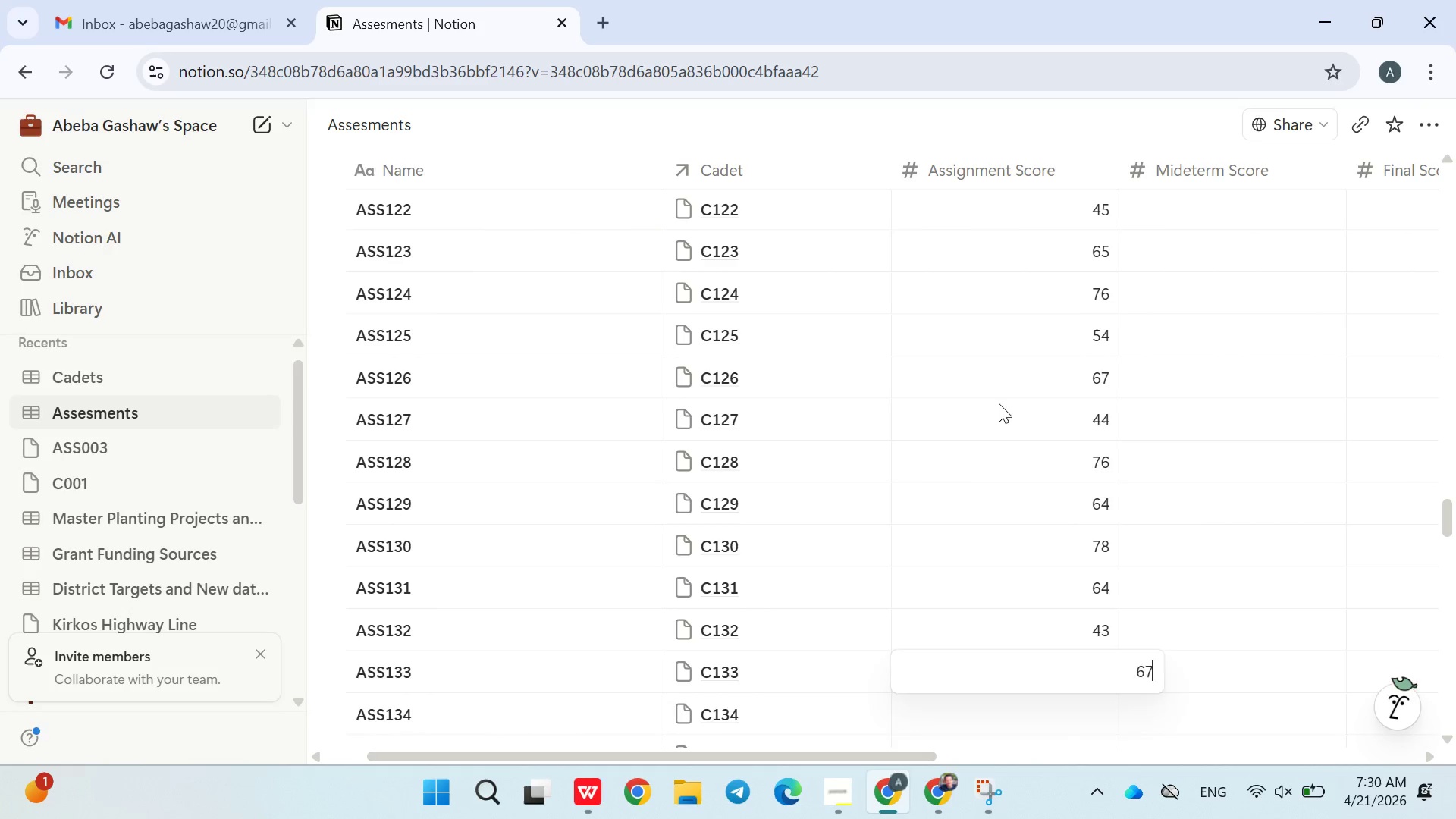 
key(Enter)
 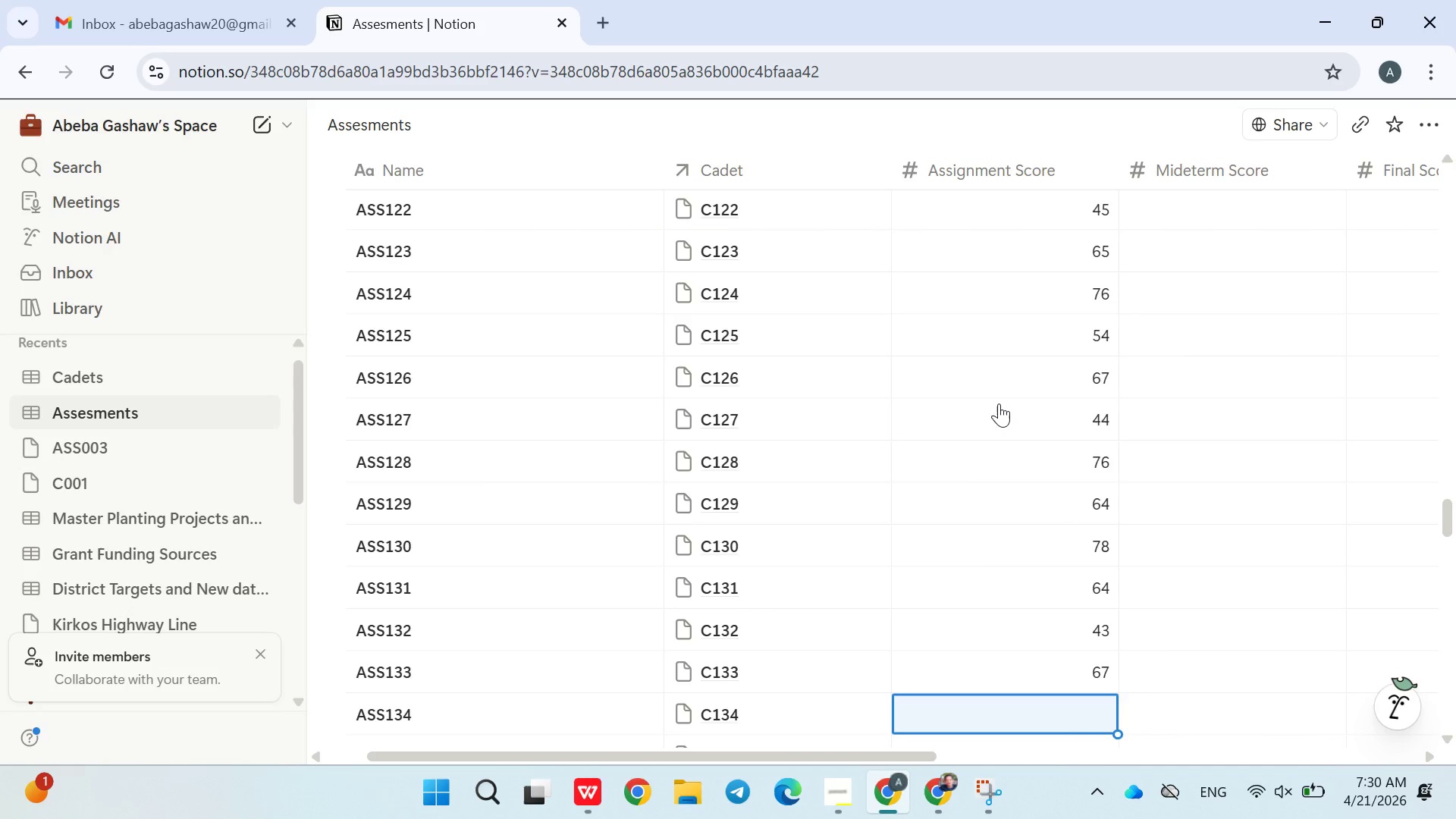 
type(87)
 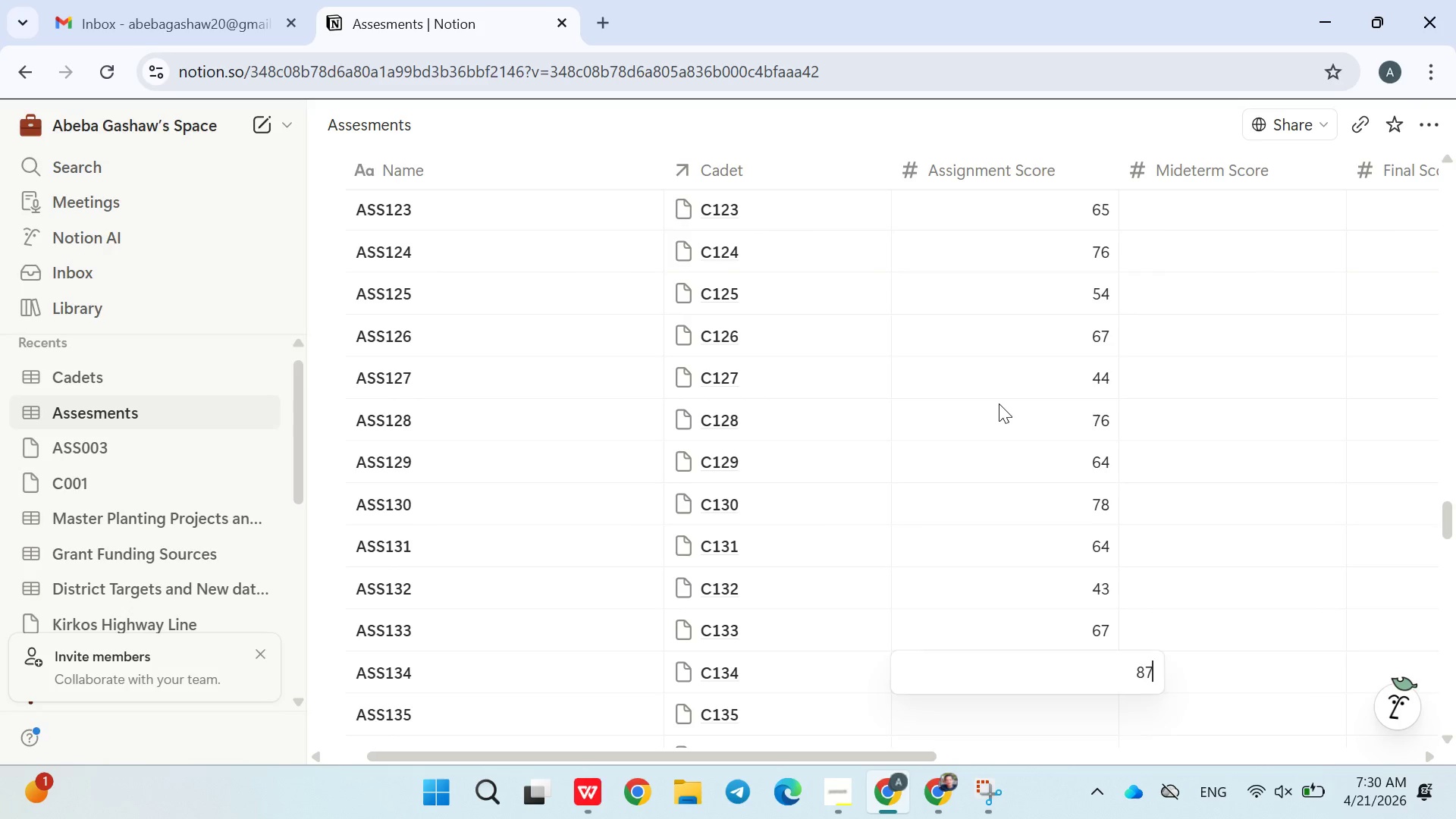 
key(Enter)
 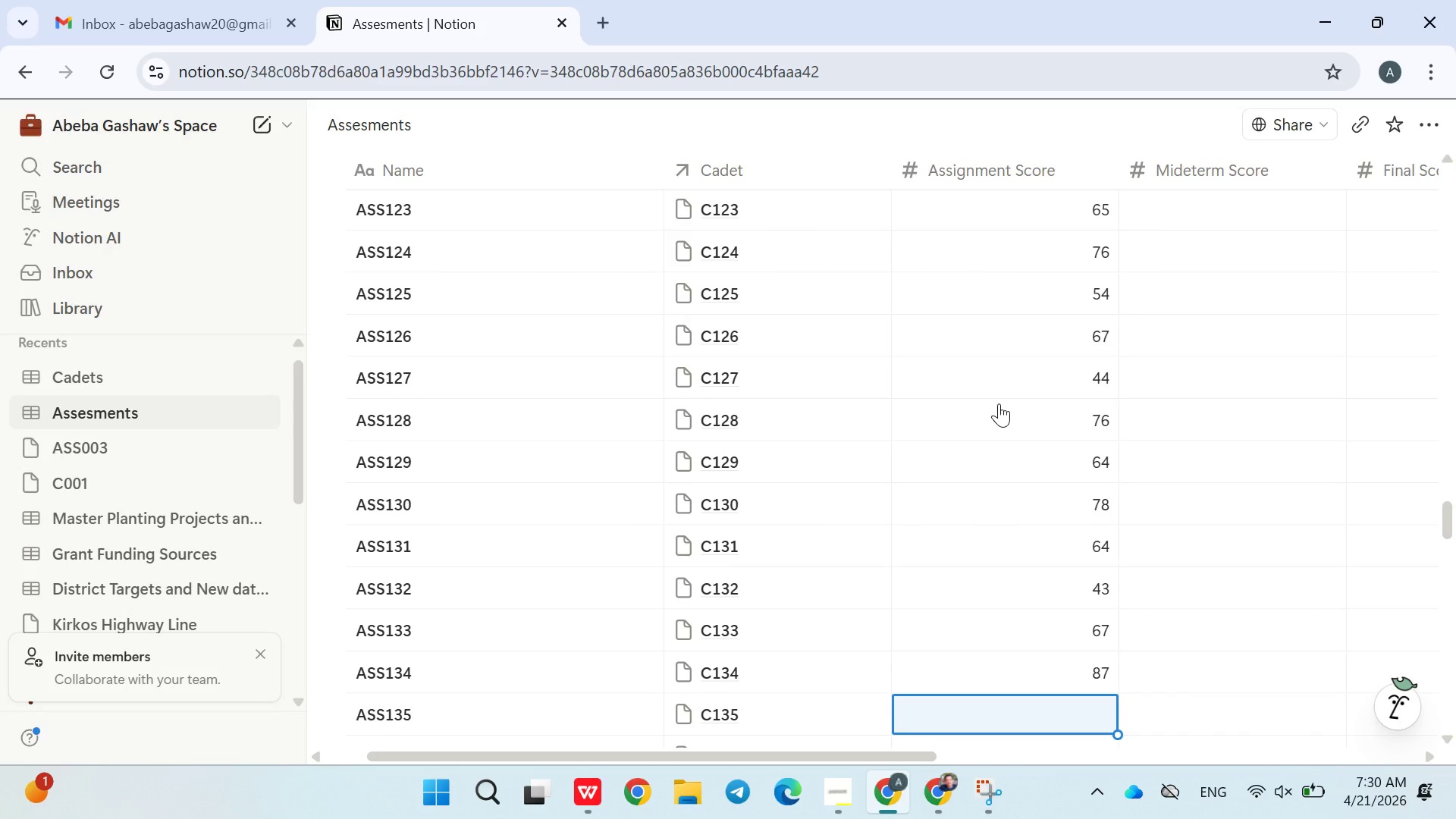 
type(54)
 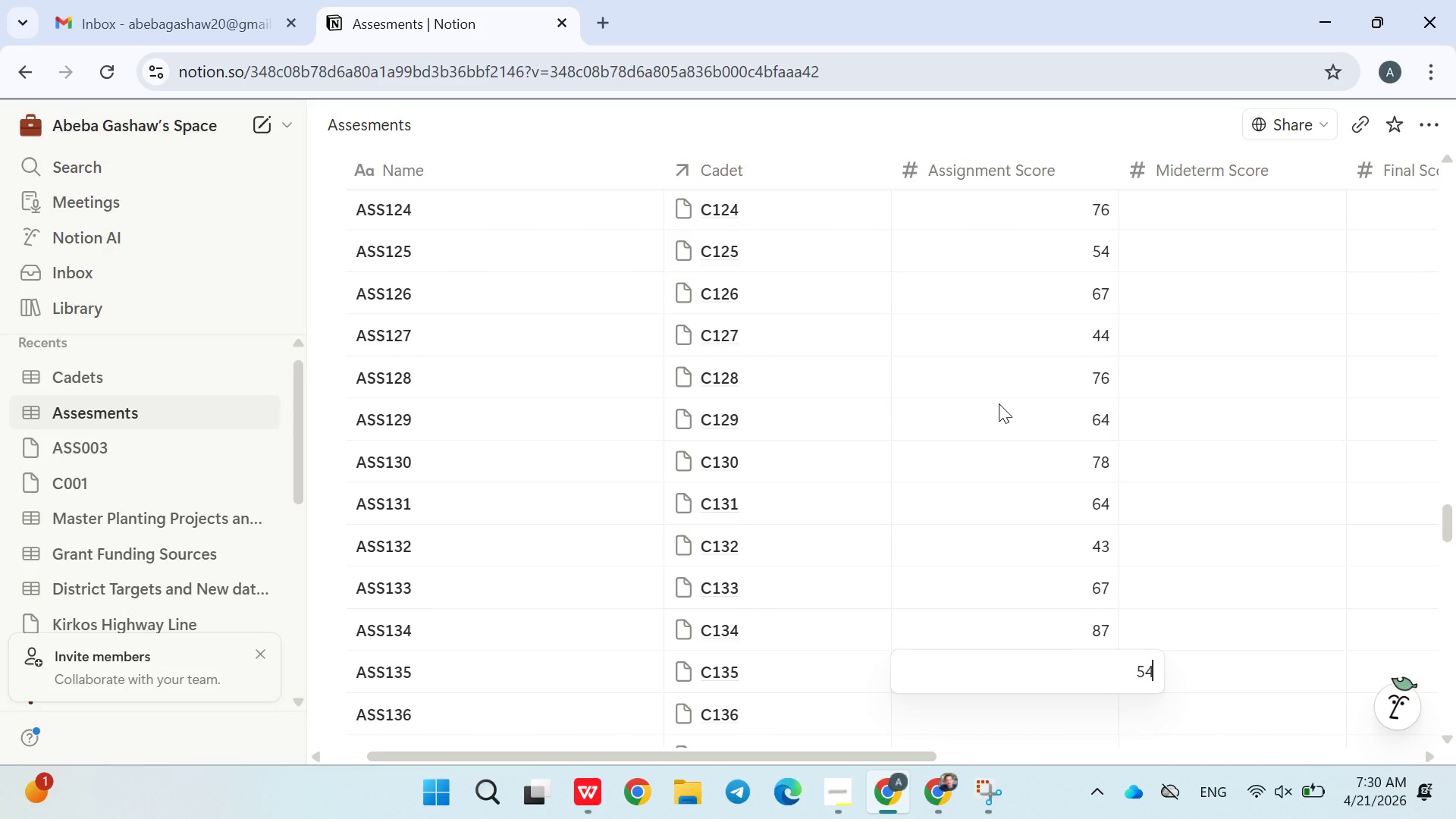 
key(Enter)
 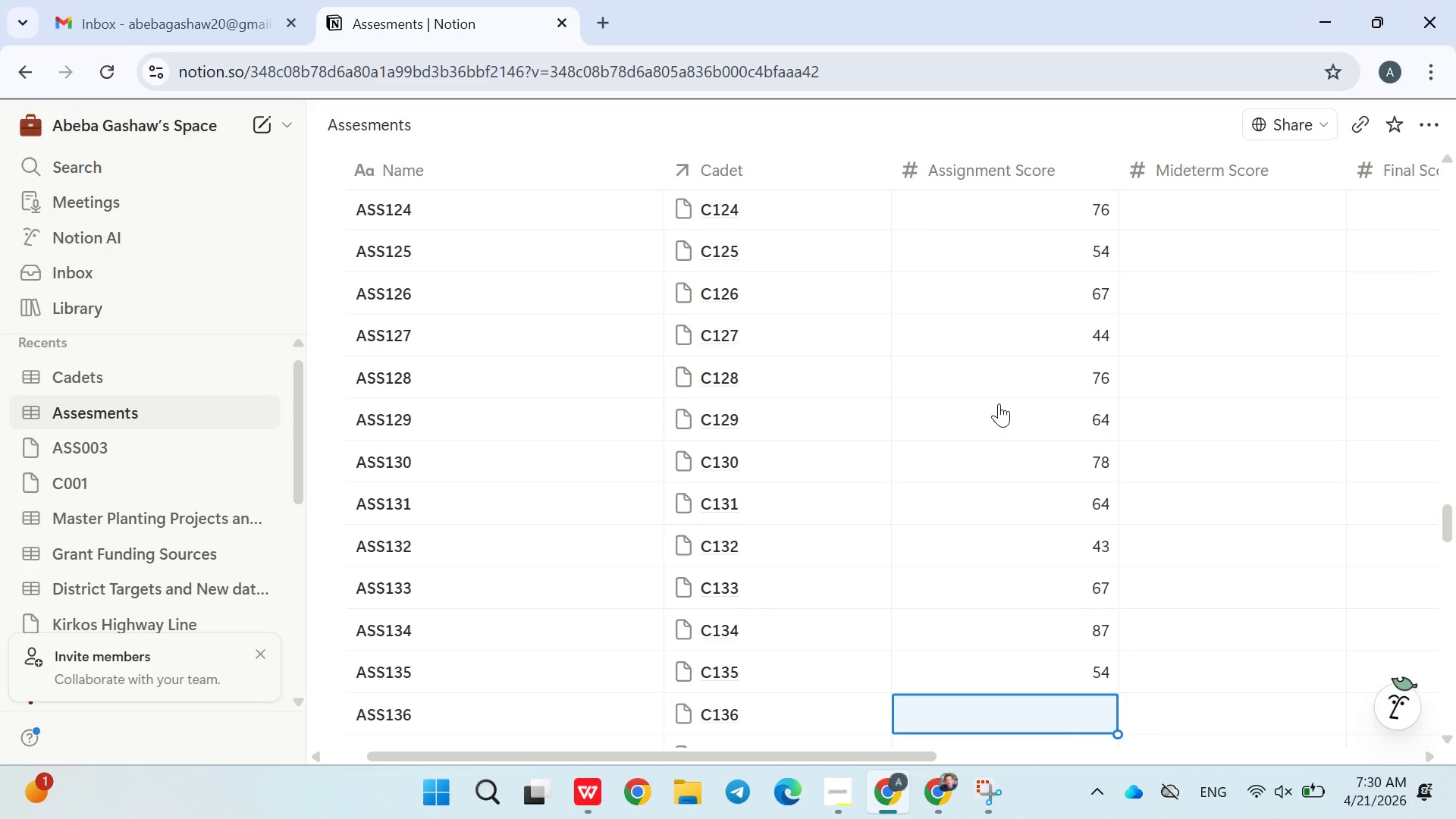 
type(43)
 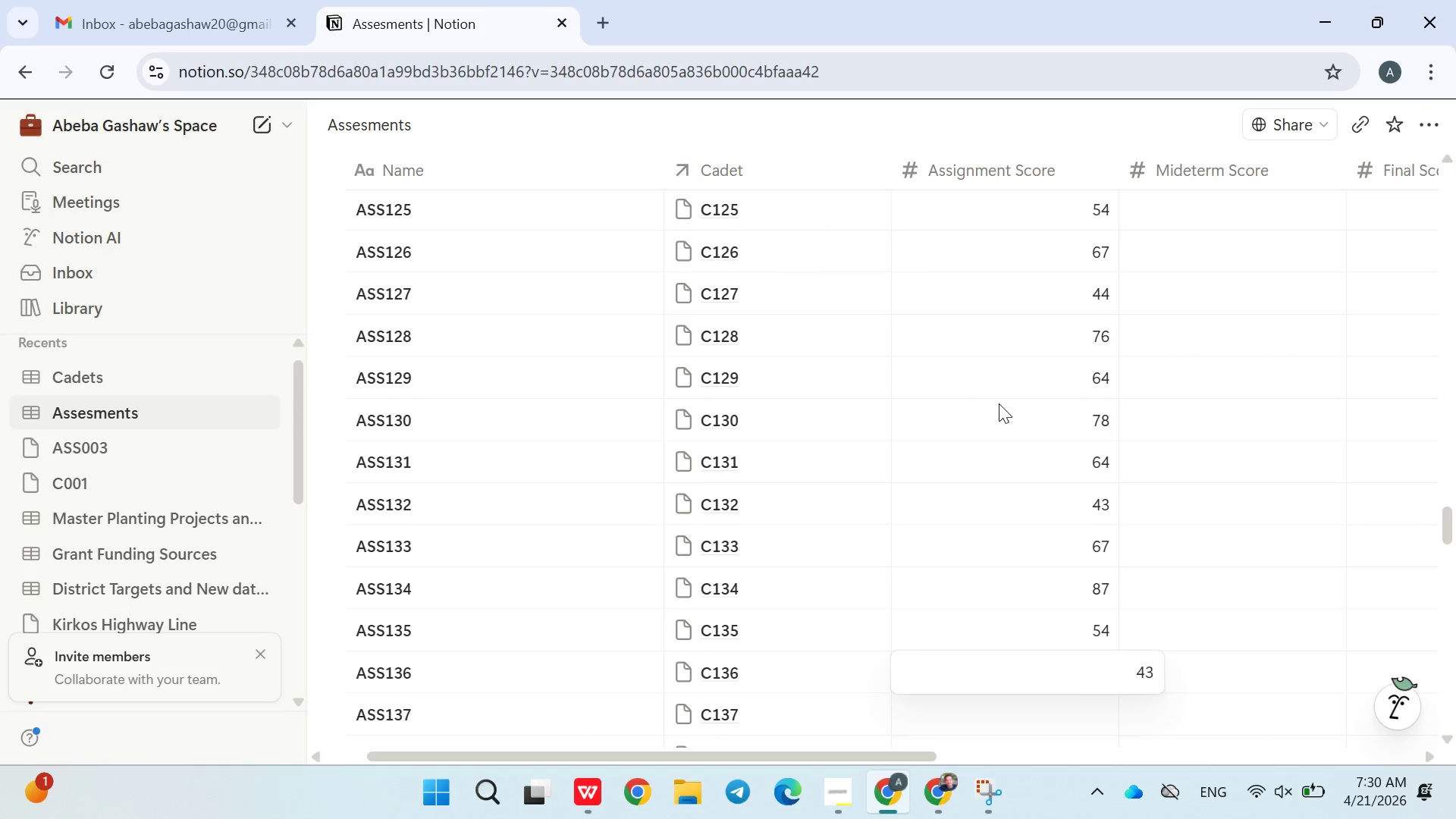 
key(Enter)
 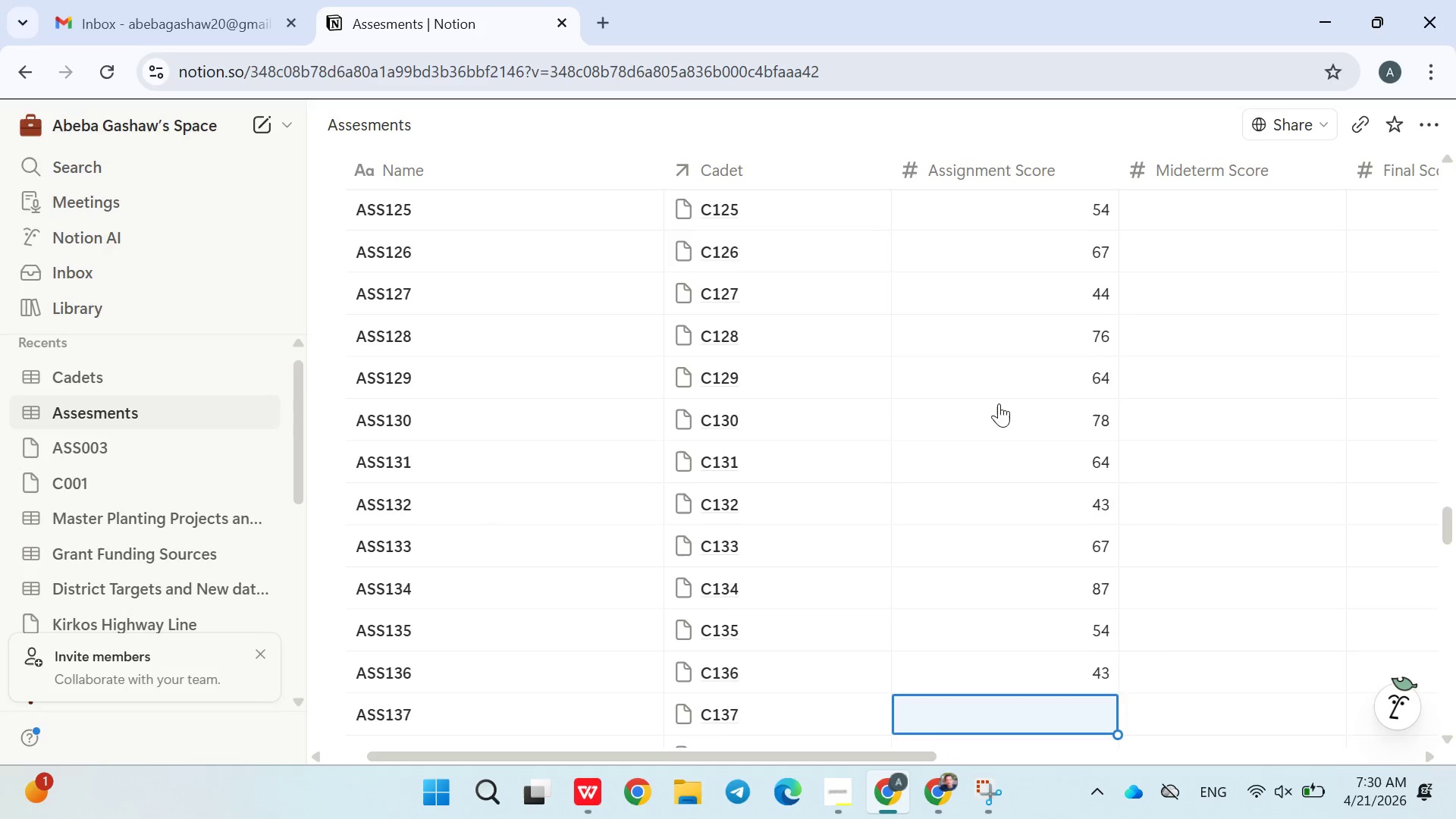 
type(56)
 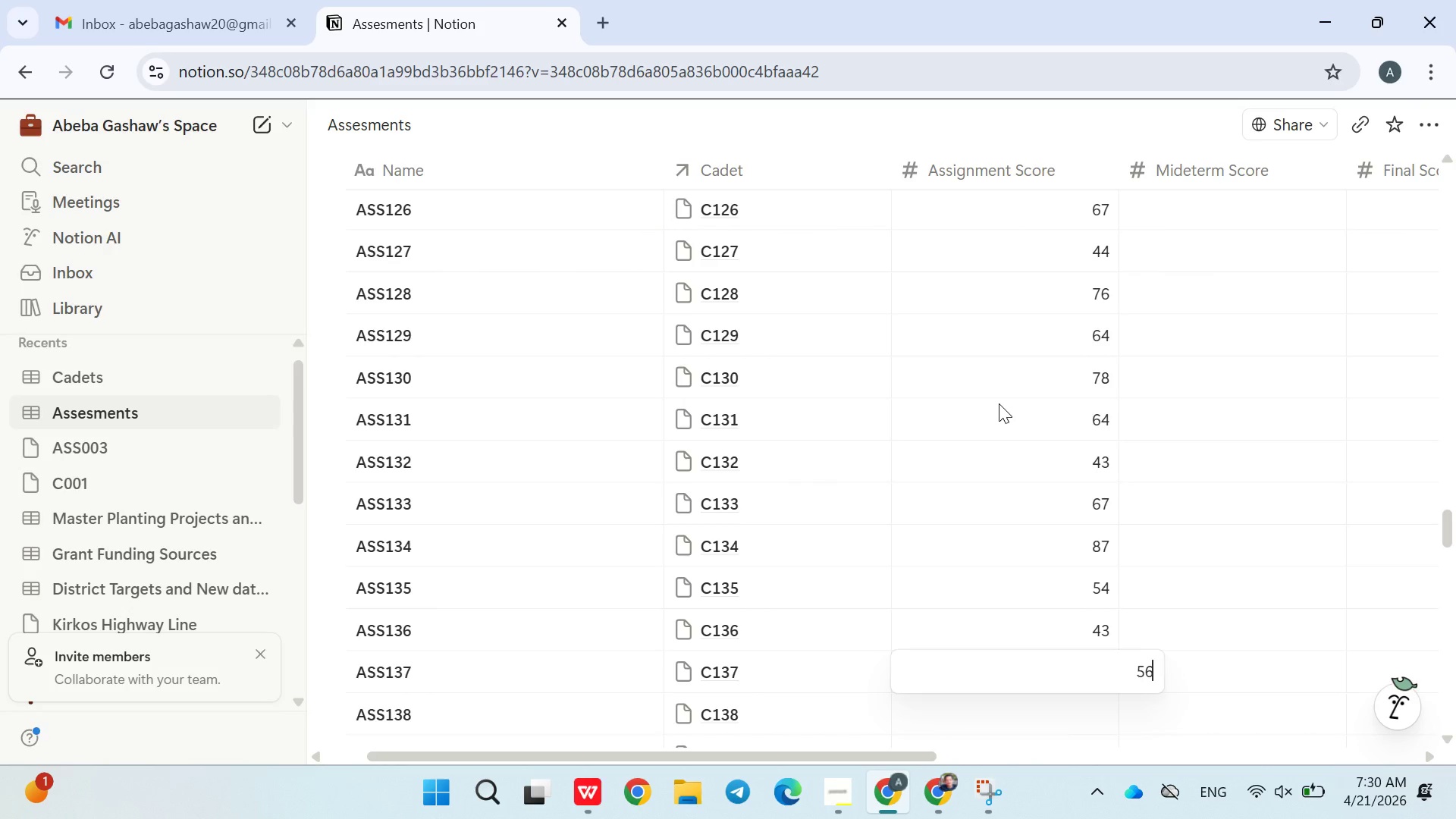 
key(Enter)
 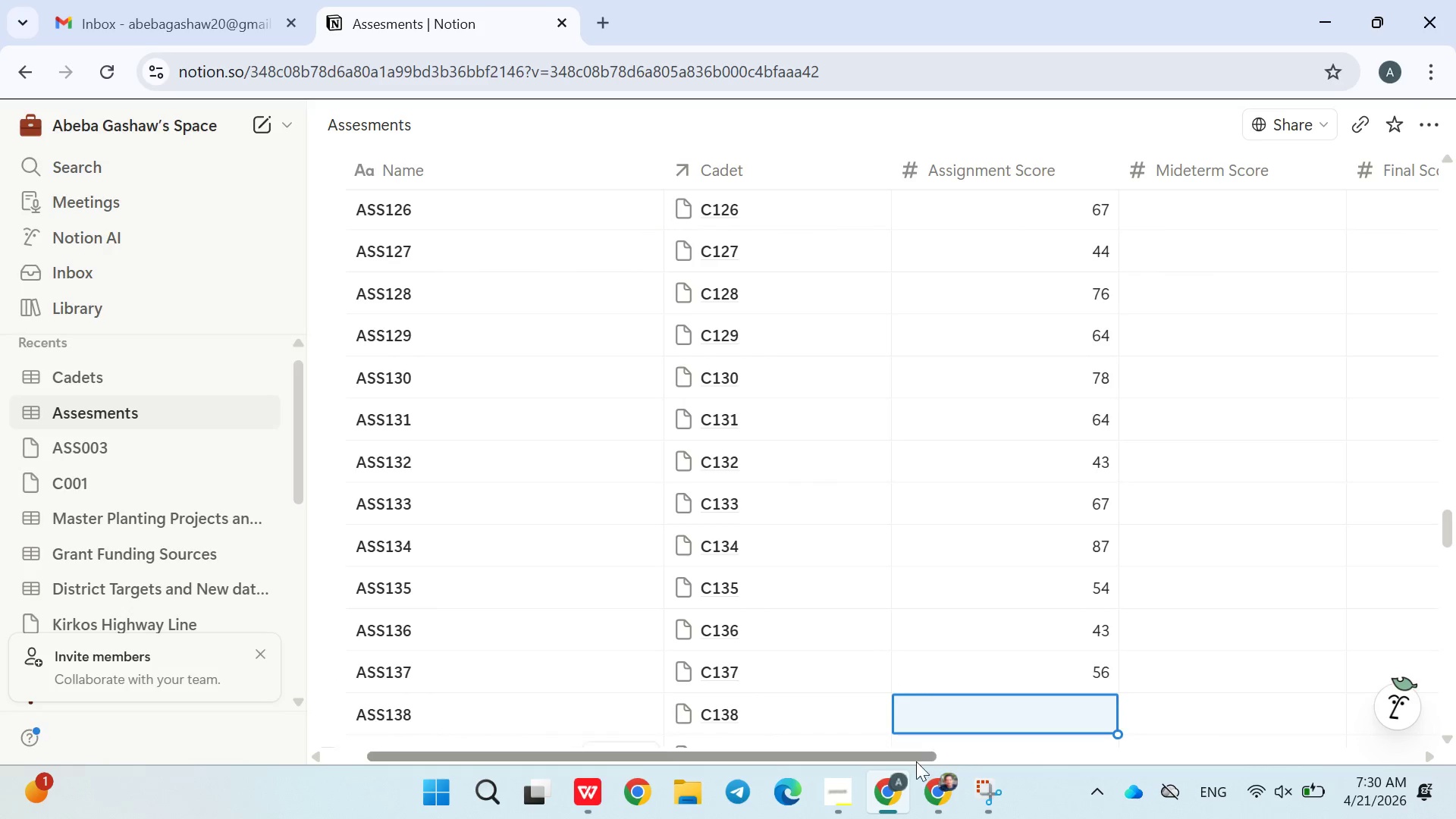 
left_click([822, 779])